 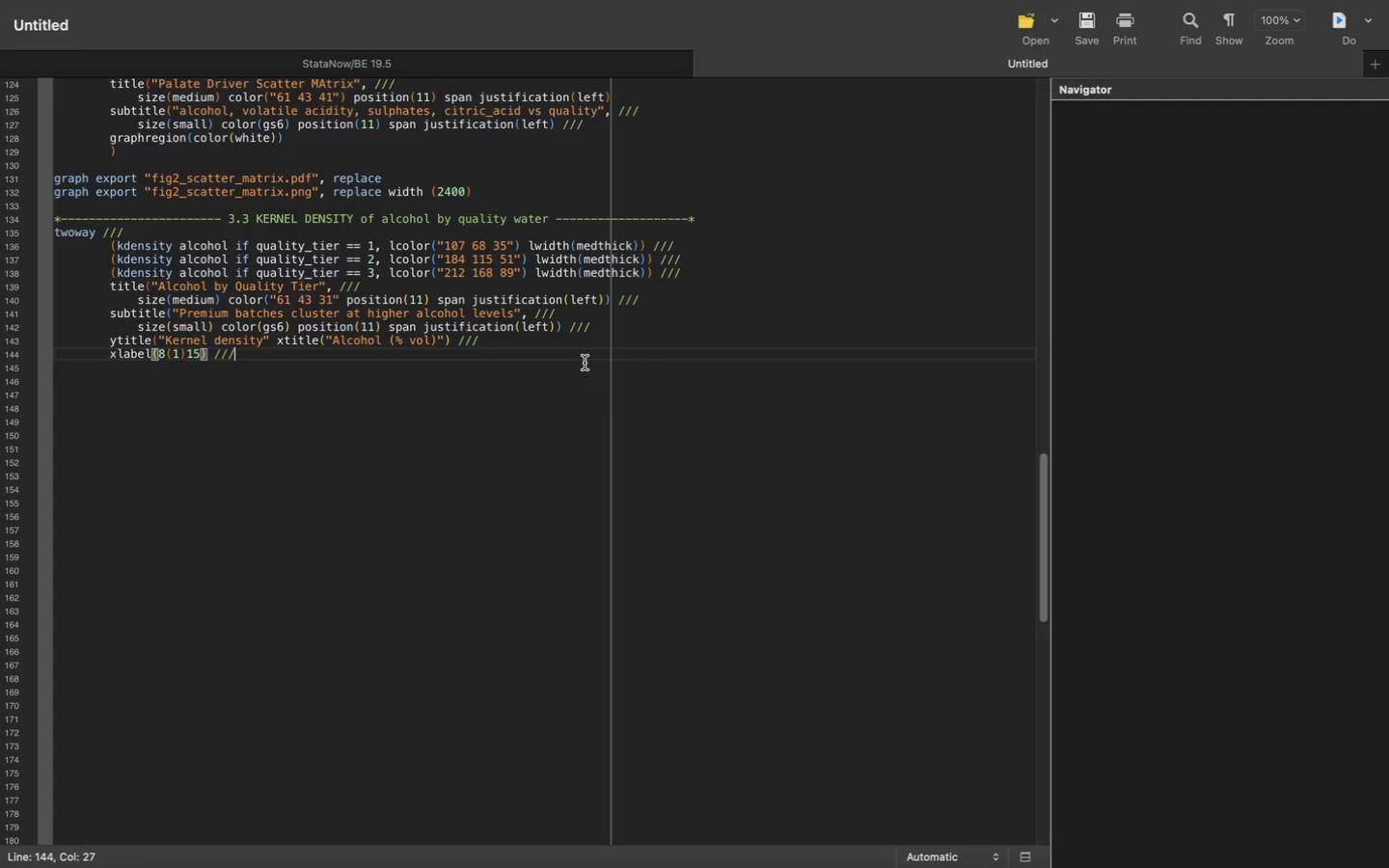 
key(Slash)
 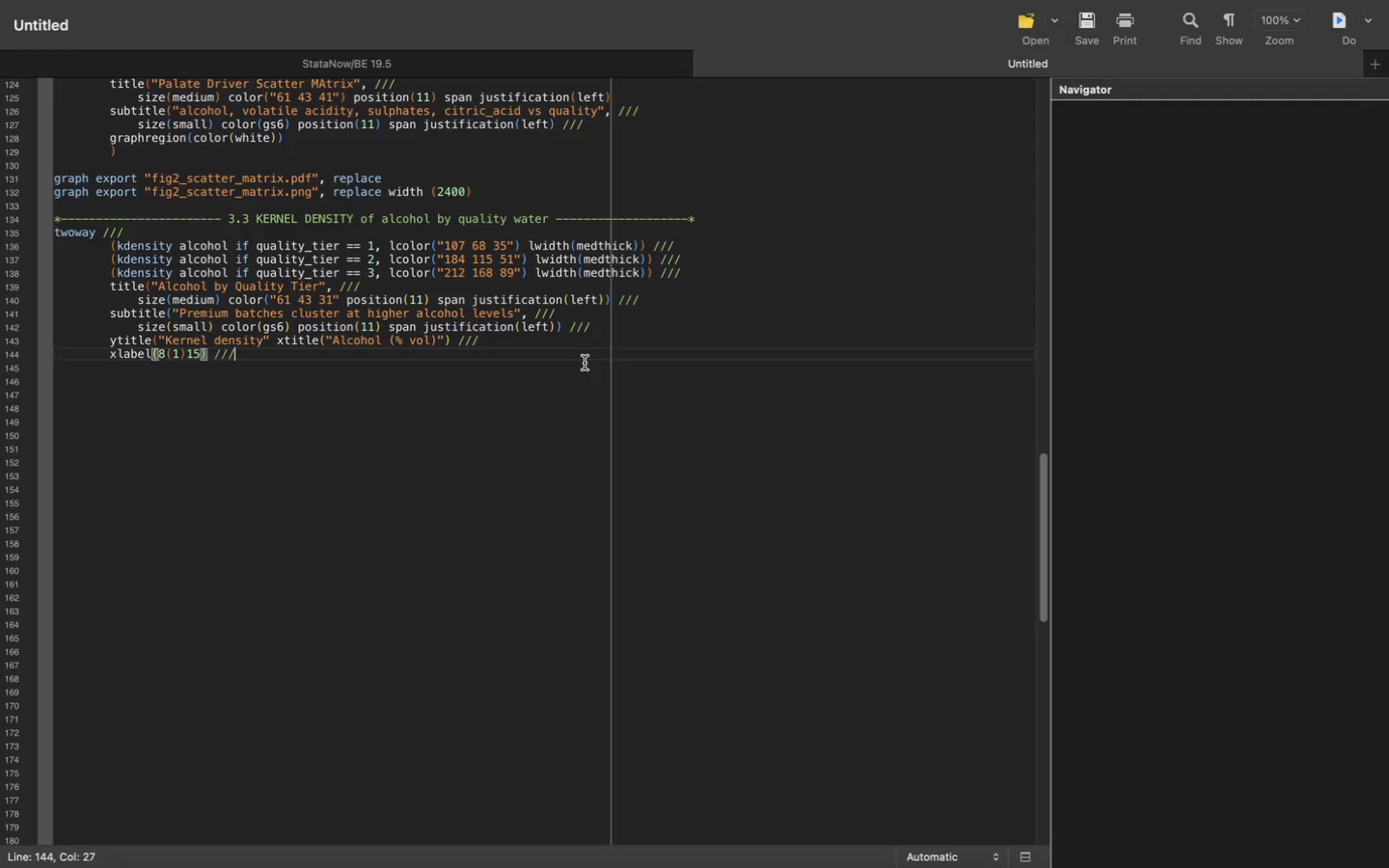 
key(Enter)
 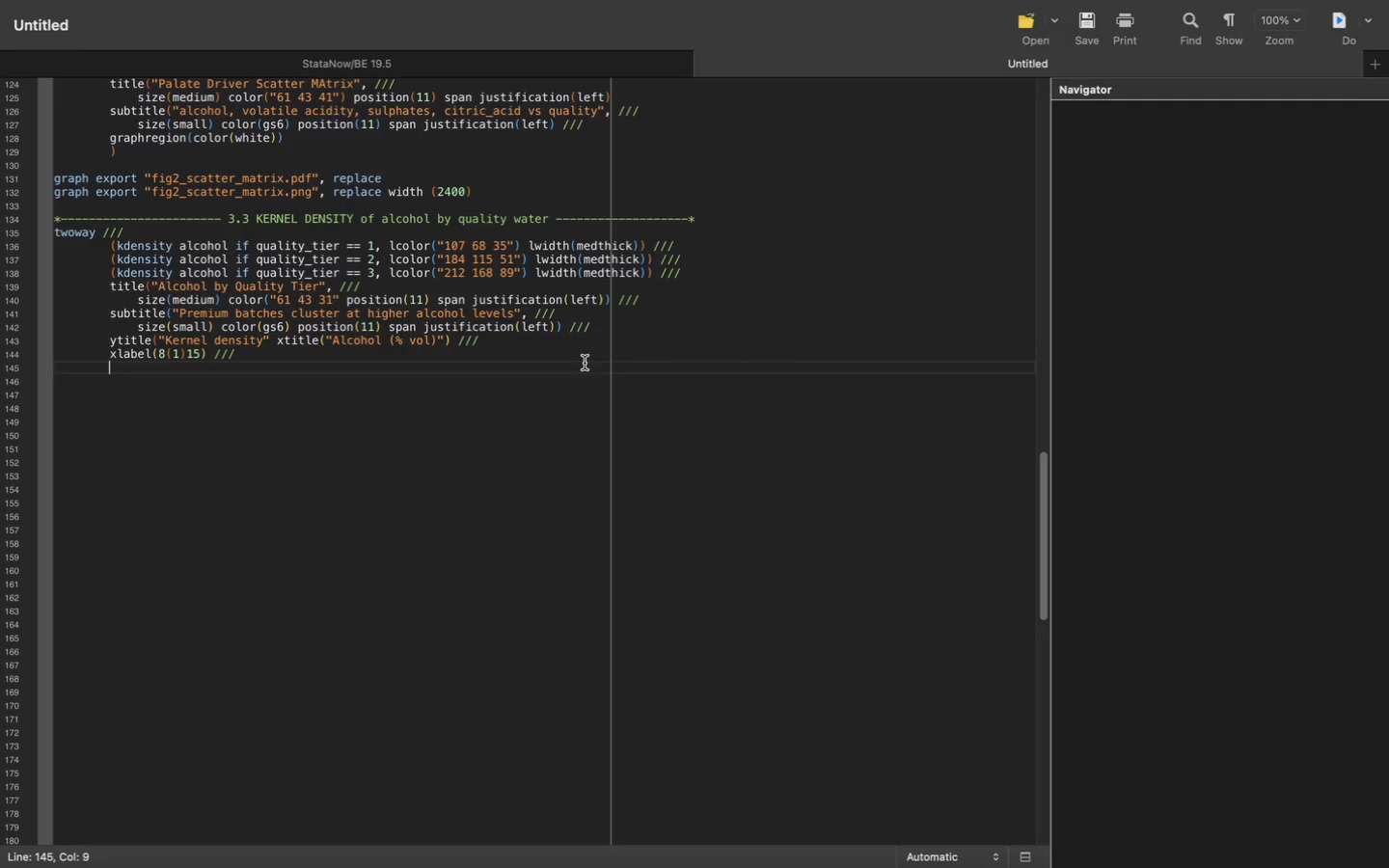 
type(legend(order(1 "Low (3-5)
 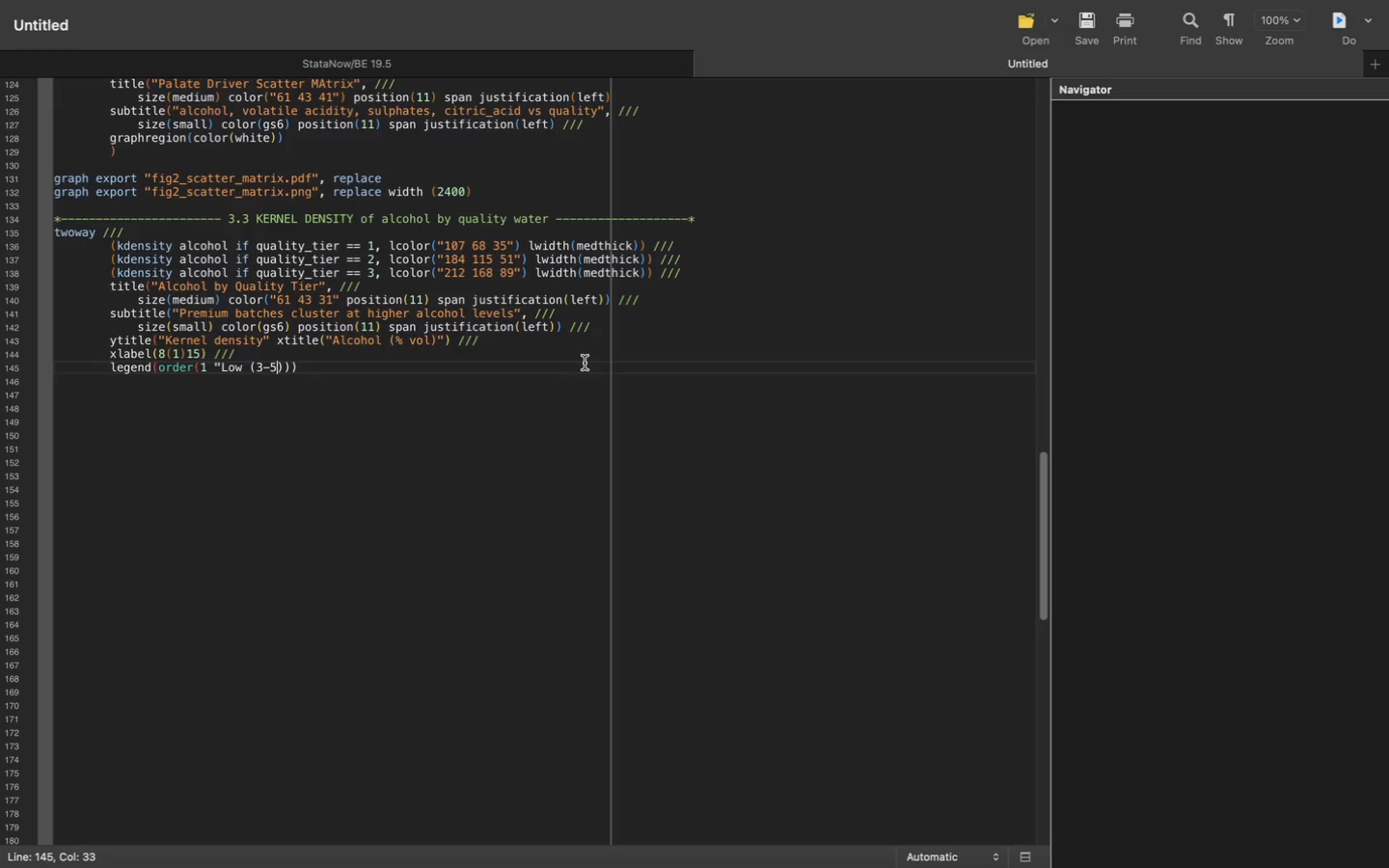 
key(ArrowRight)
 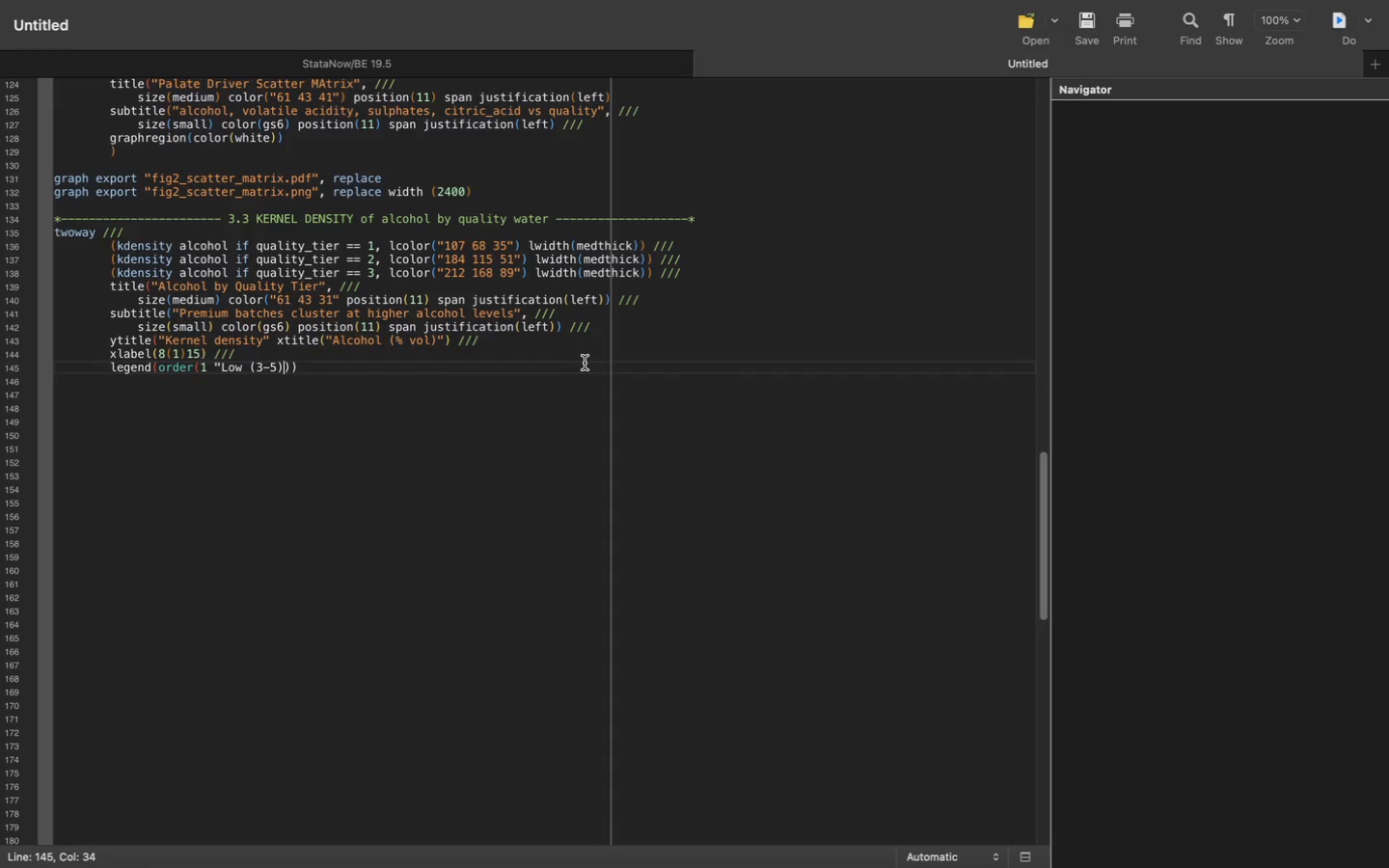 
key(Shift+Quote)
 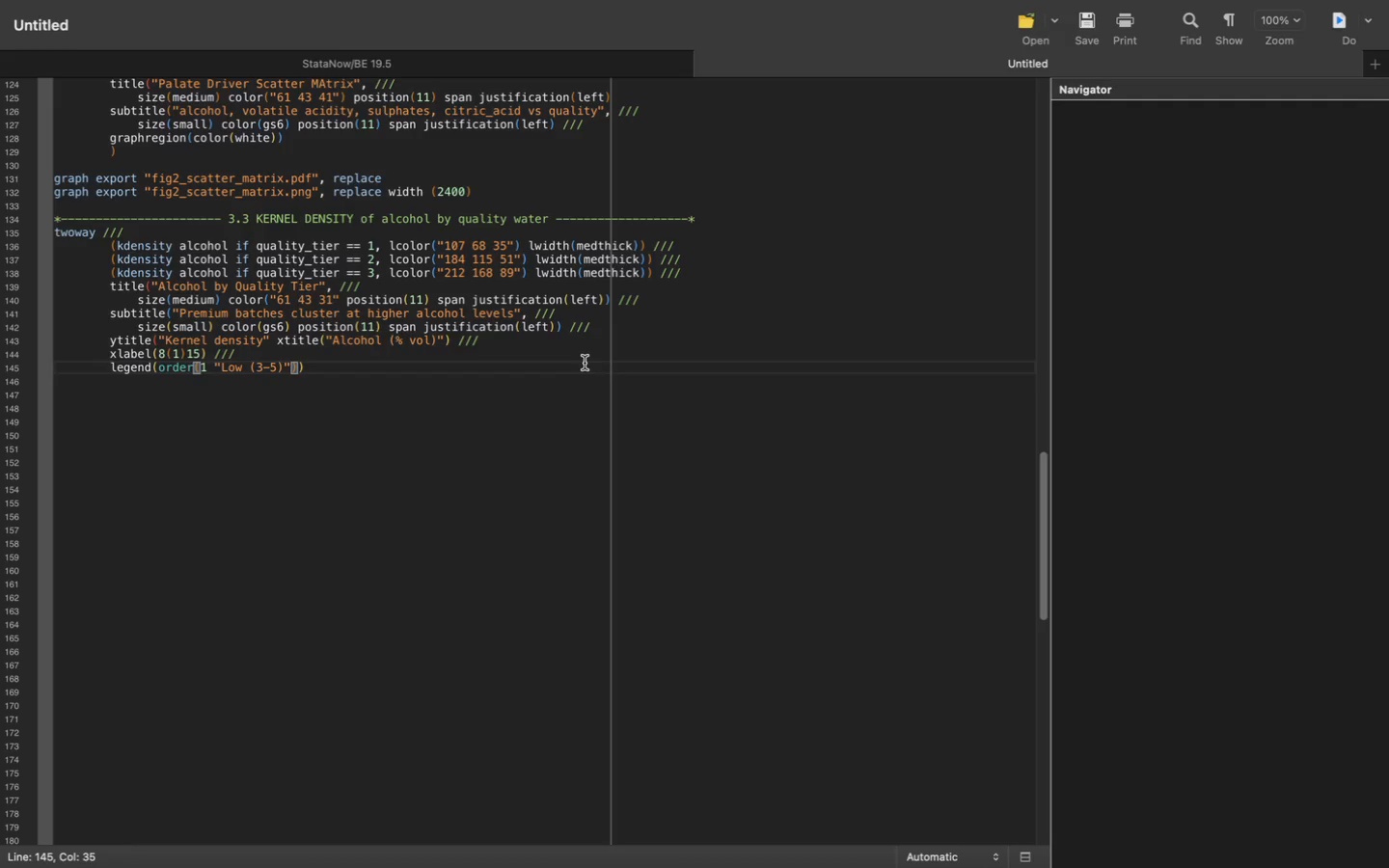 
type( 2 2)
key(Backspace)
type("Mid (6)
 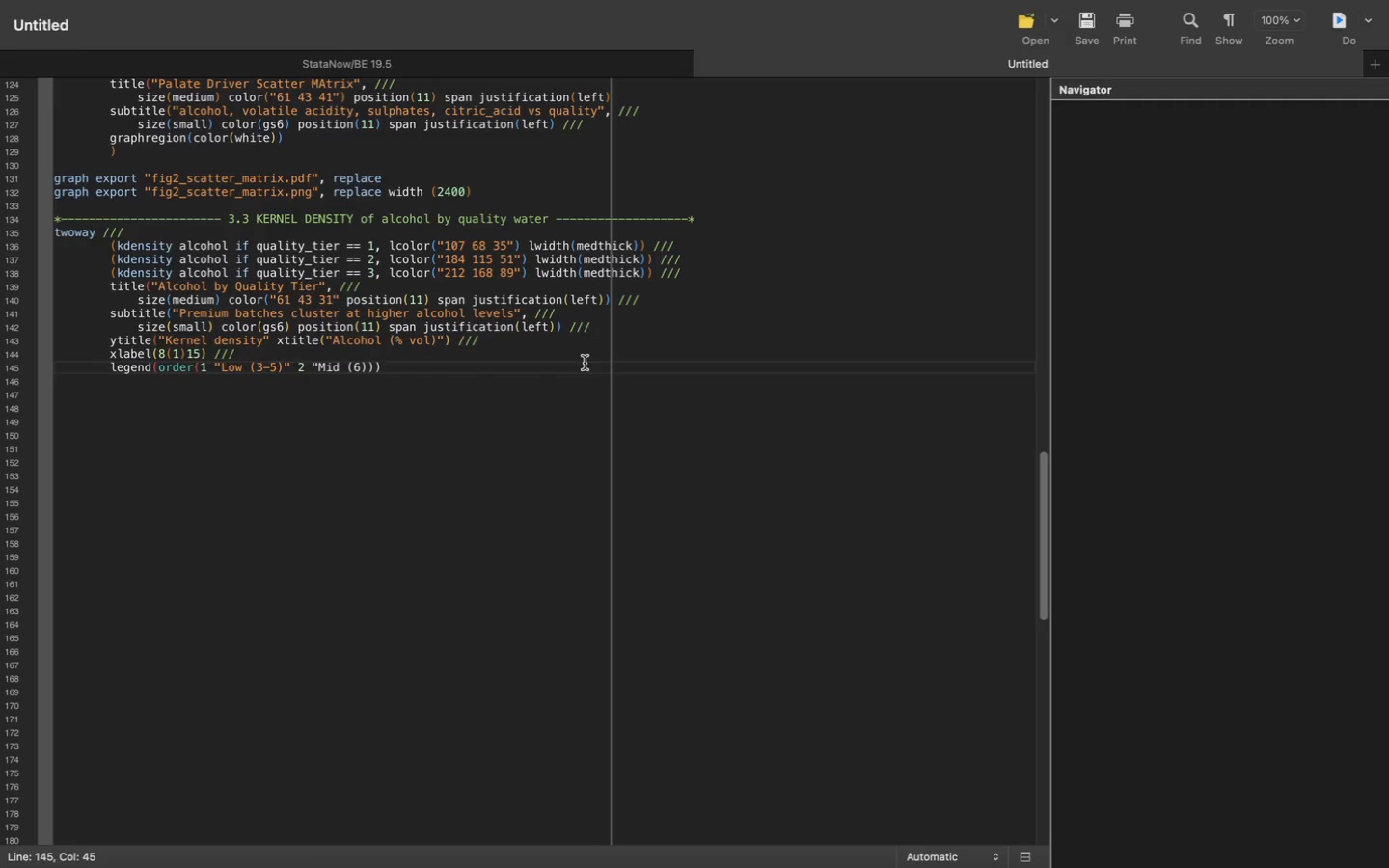 
key(ArrowRight)
 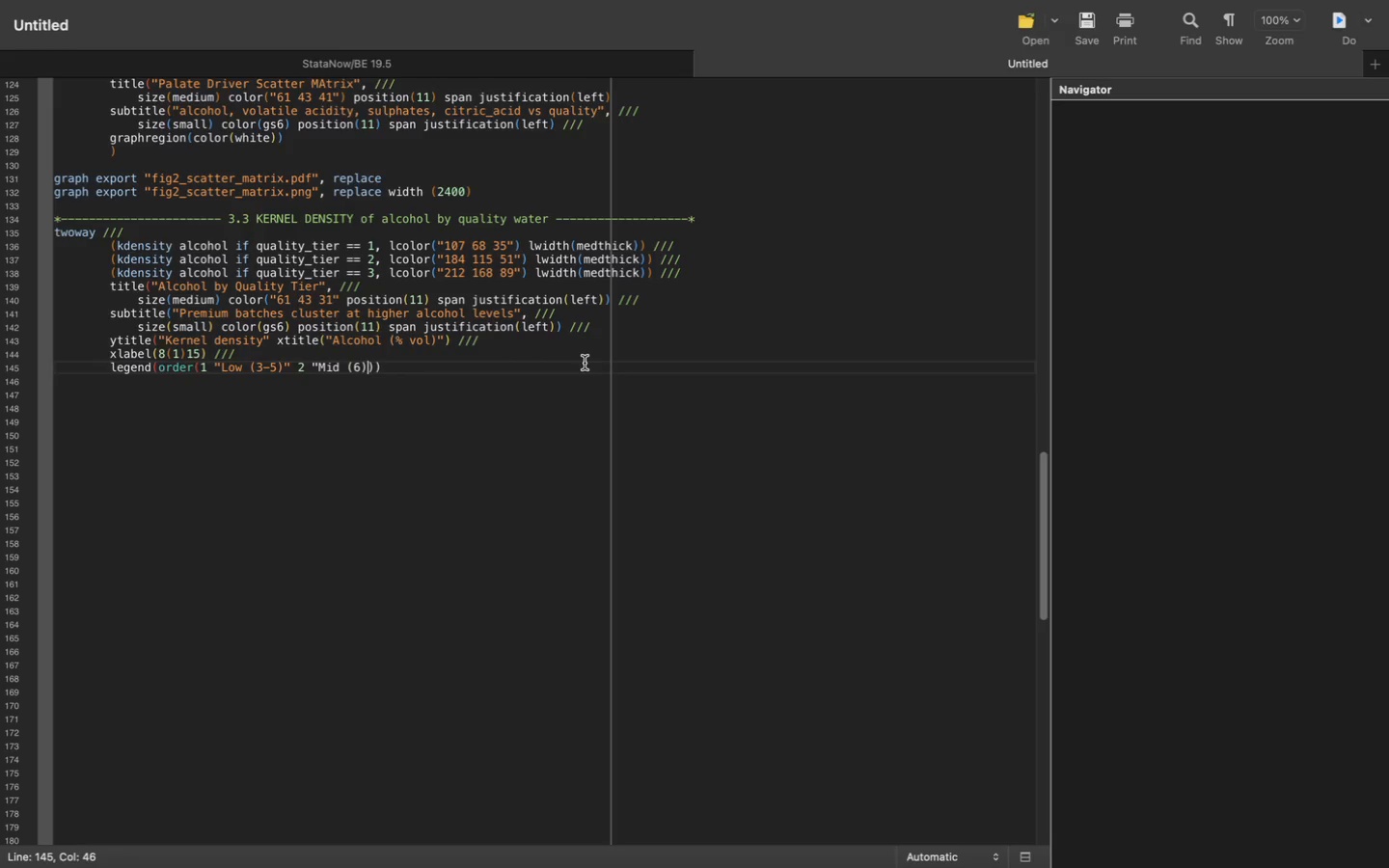 
type(" 3 "Premium (-)
key(Backspace)
type(7-8)
 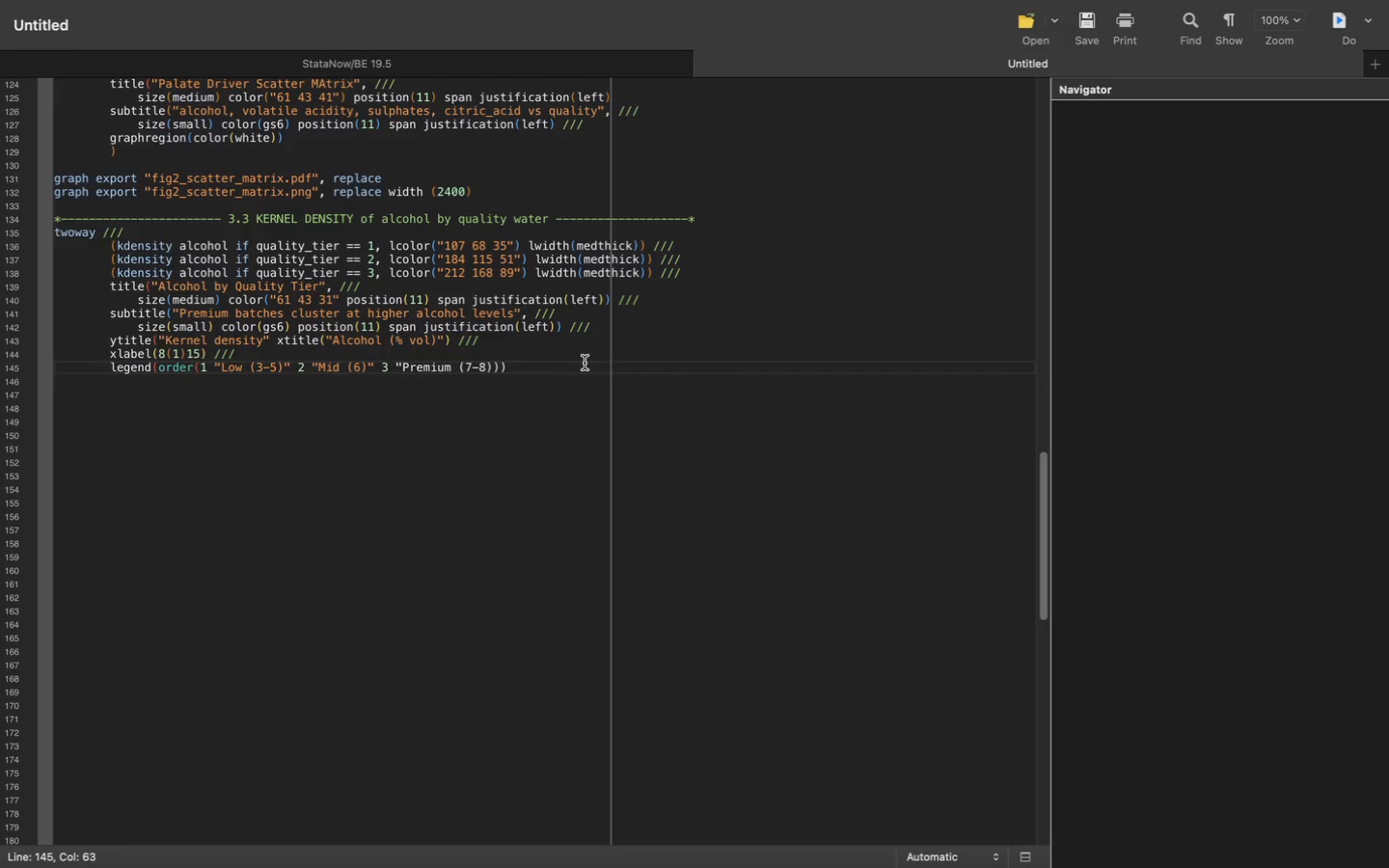 
key(ArrowRight)
 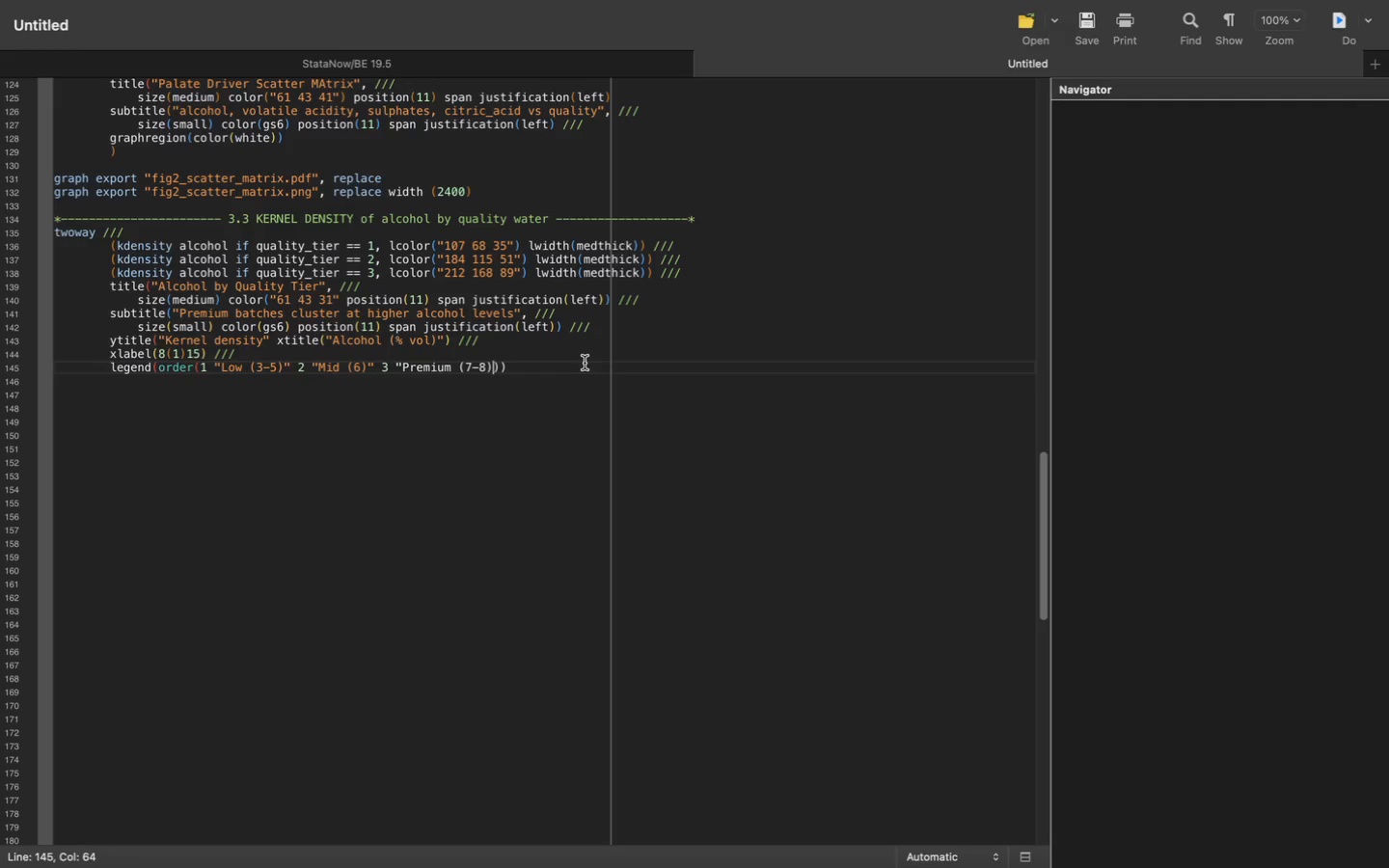 
key(Shift+Quote)
 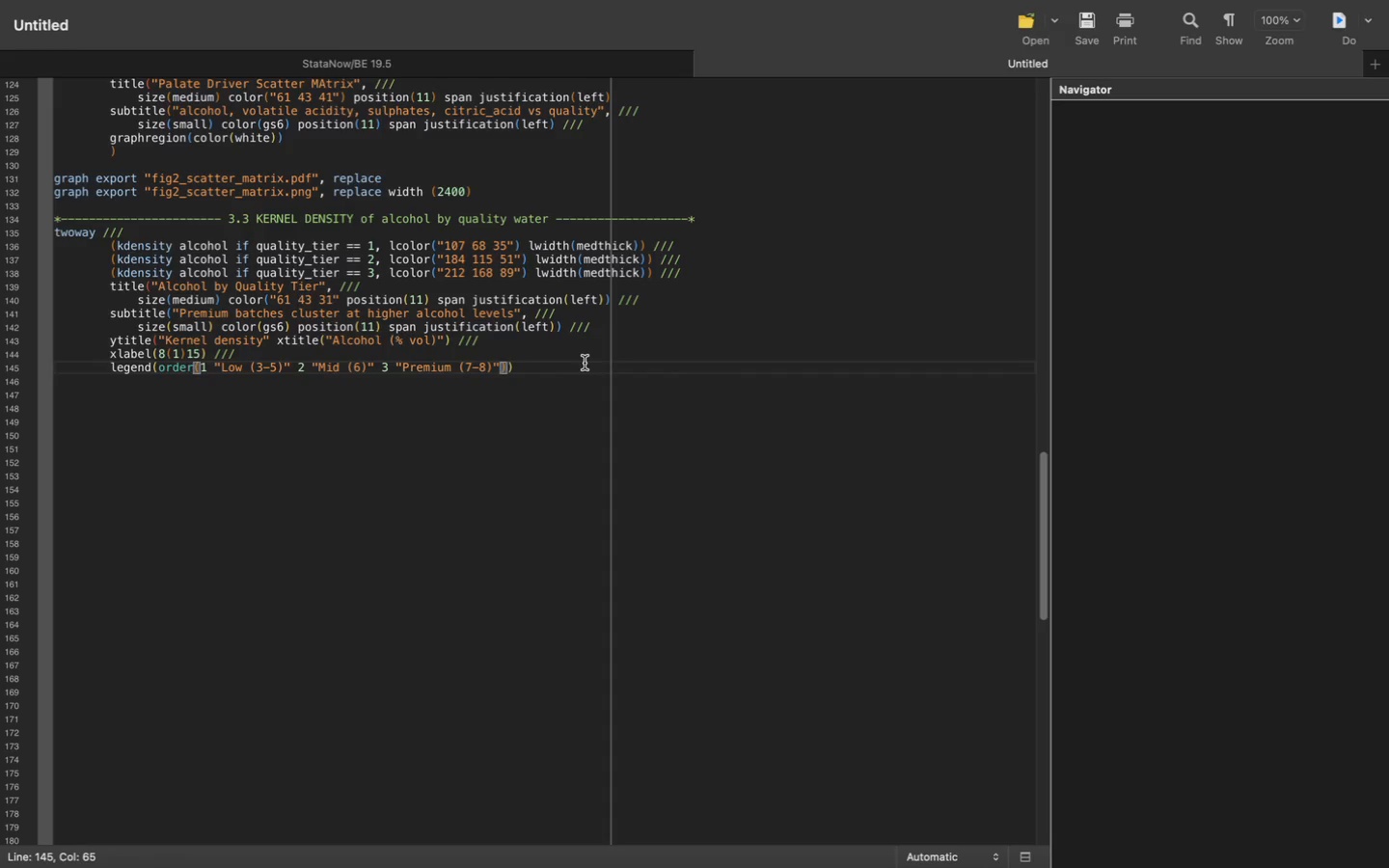 
key(ArrowRight)
 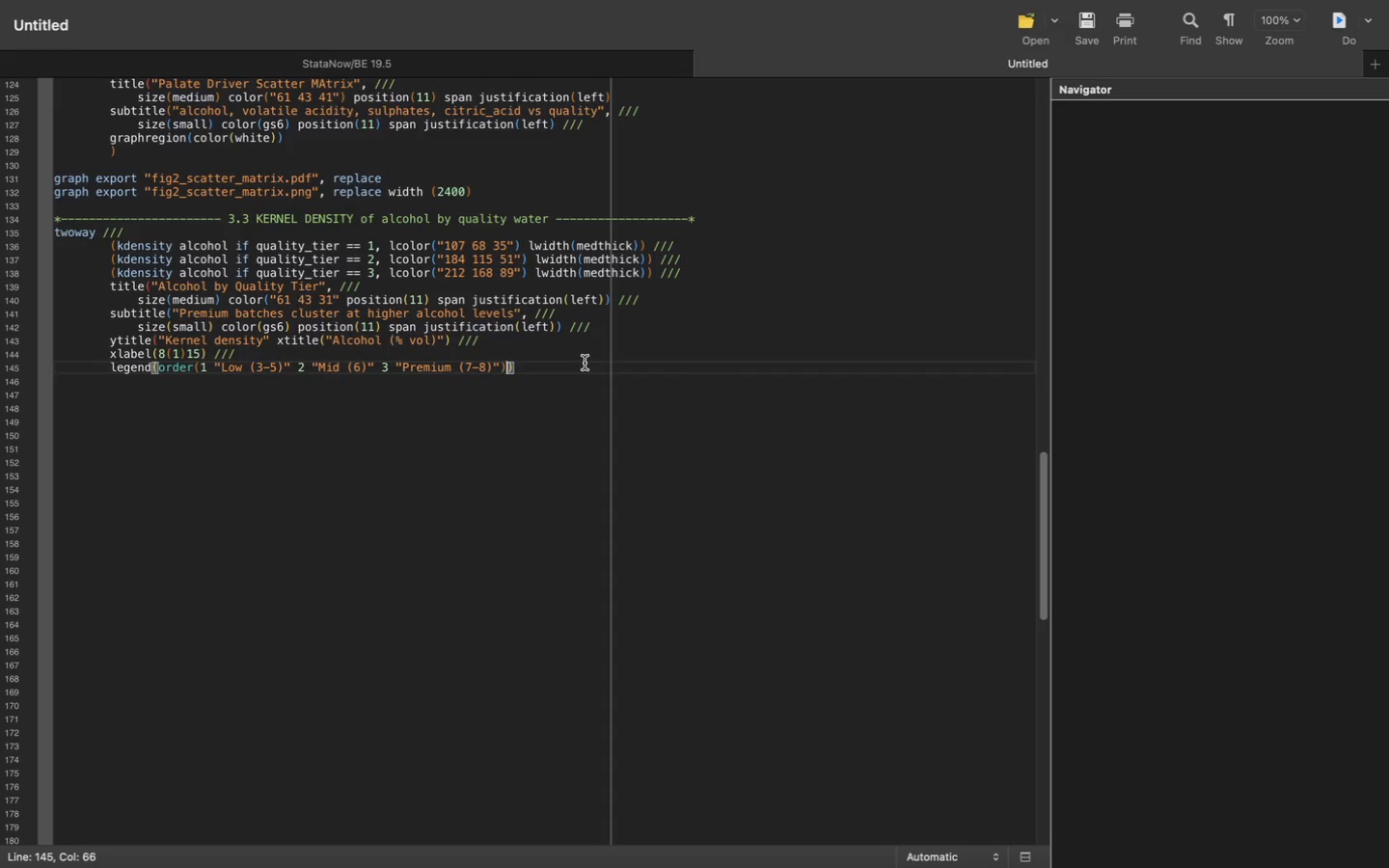 
key(Space)
 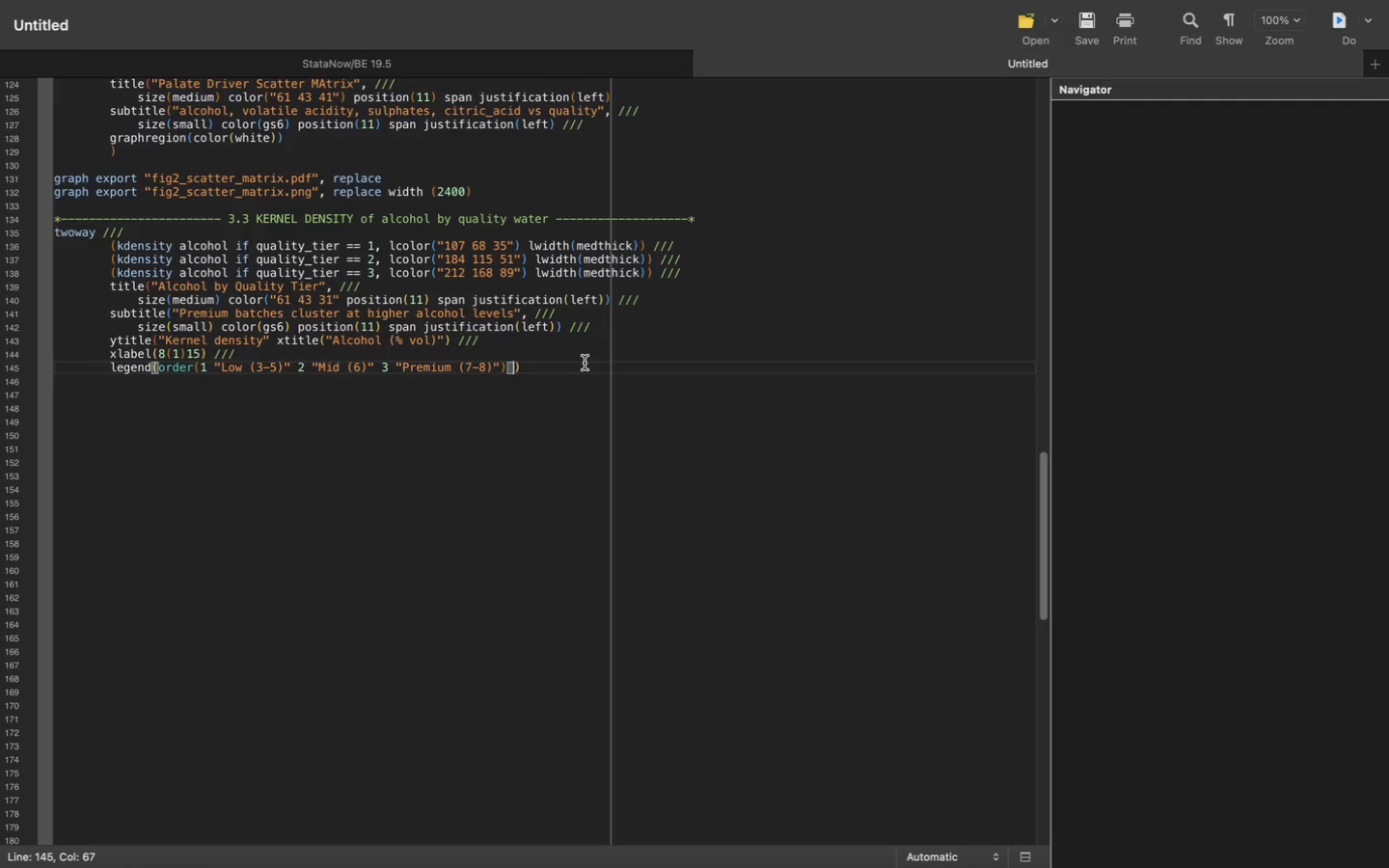 
key(Slash)
 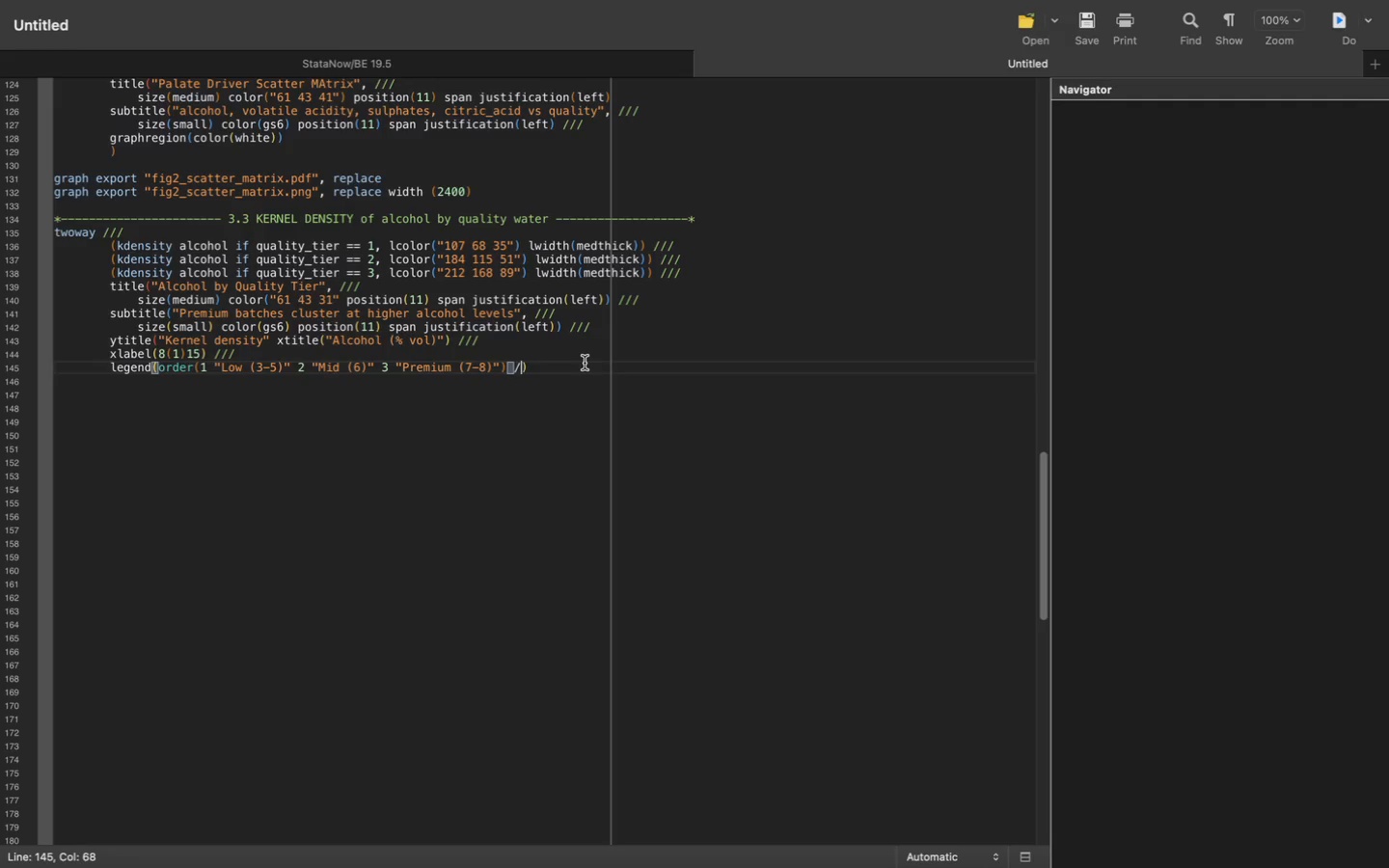 
key(Slash)
 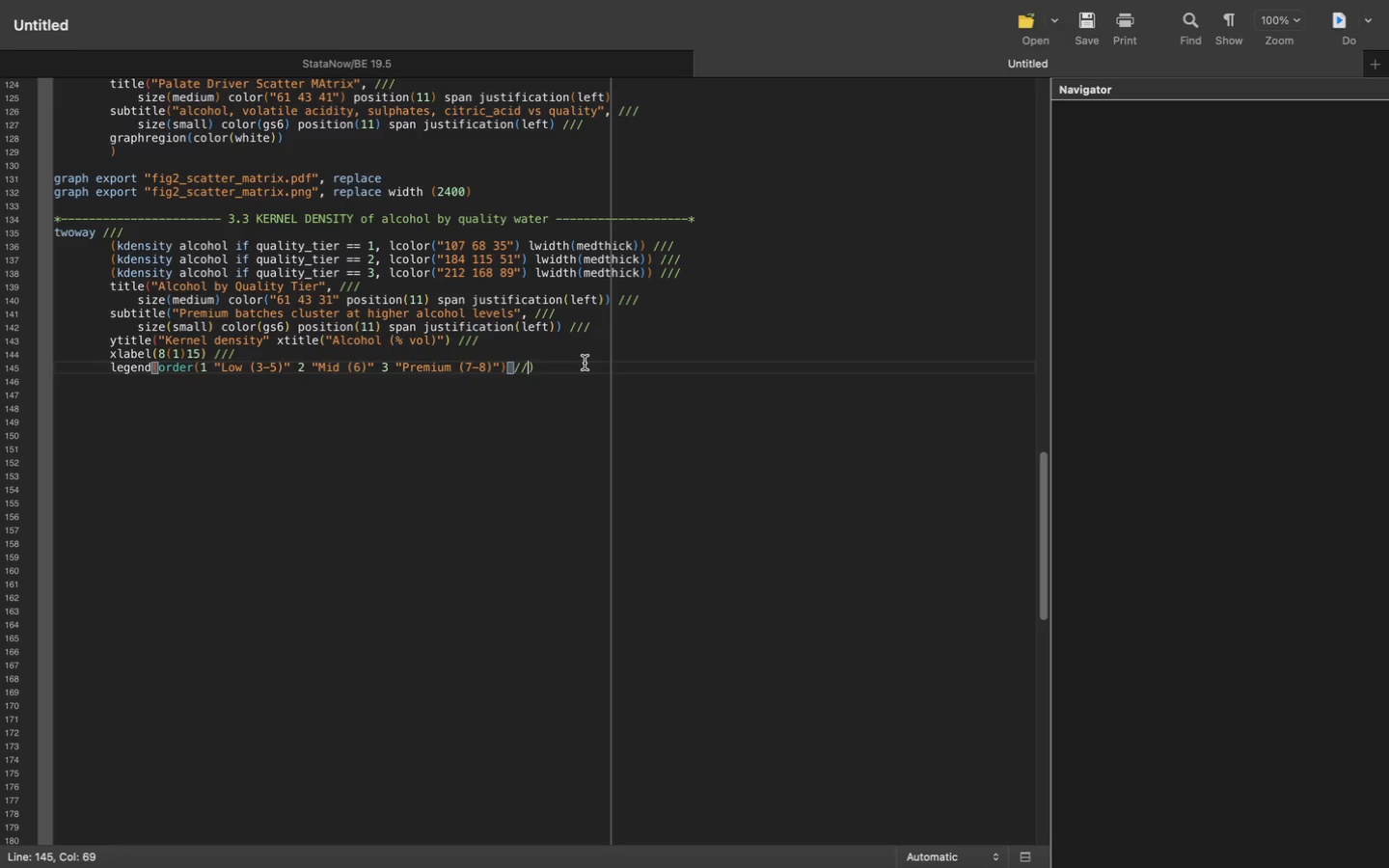 
key(Slash)
 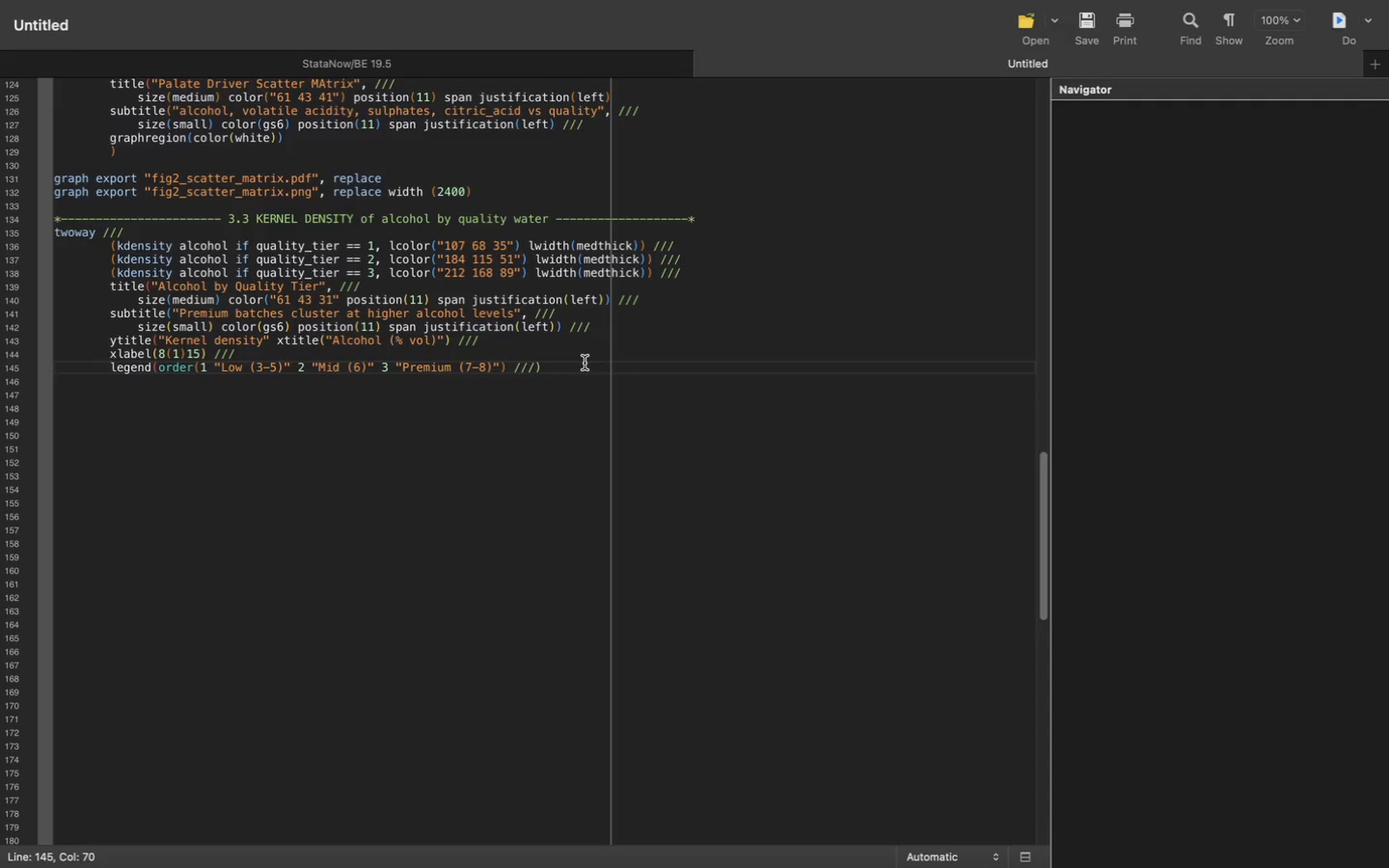 
key(Enter)
 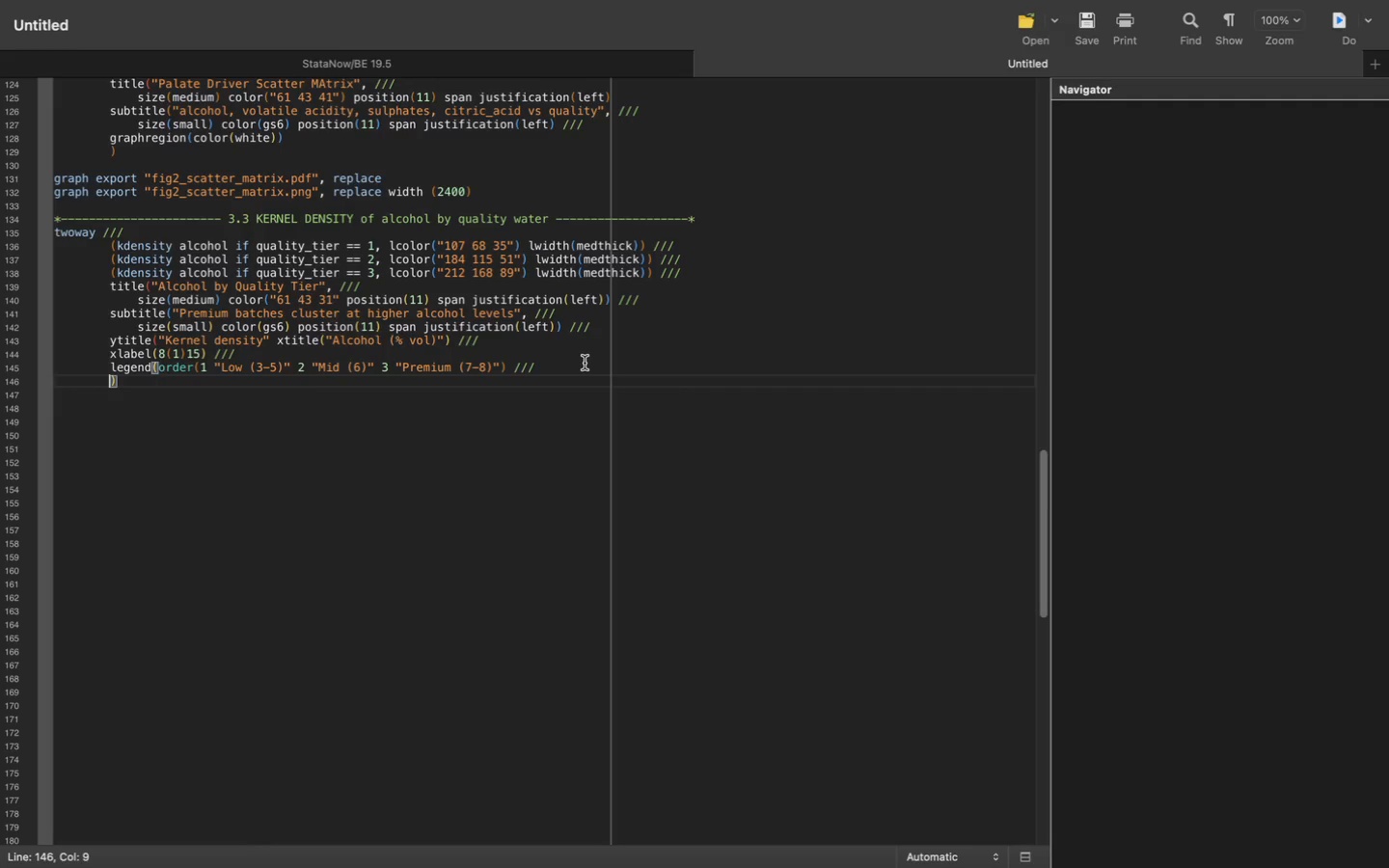 
key(Tab)
type(rows(1)
 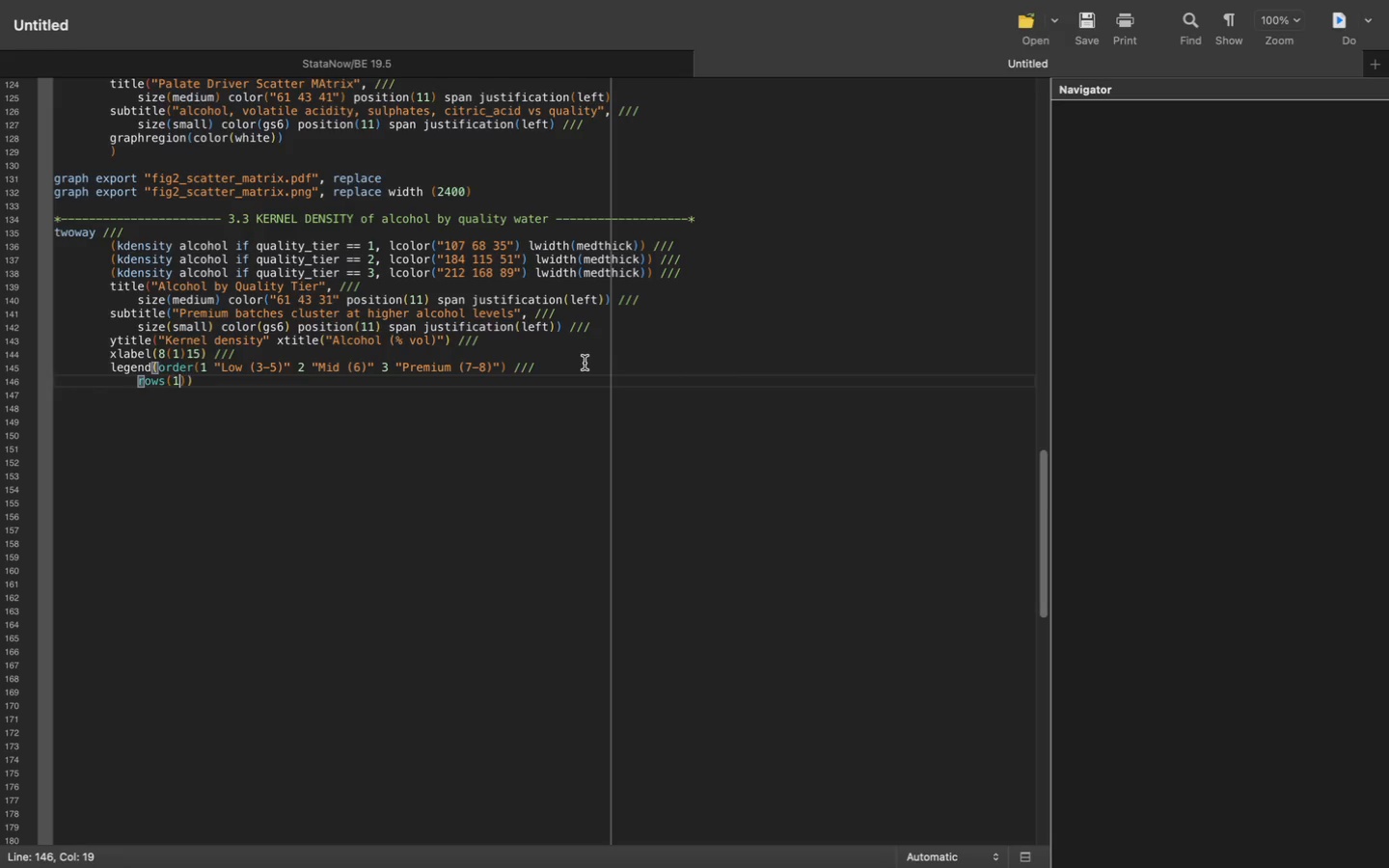 
key(ArrowRight)
 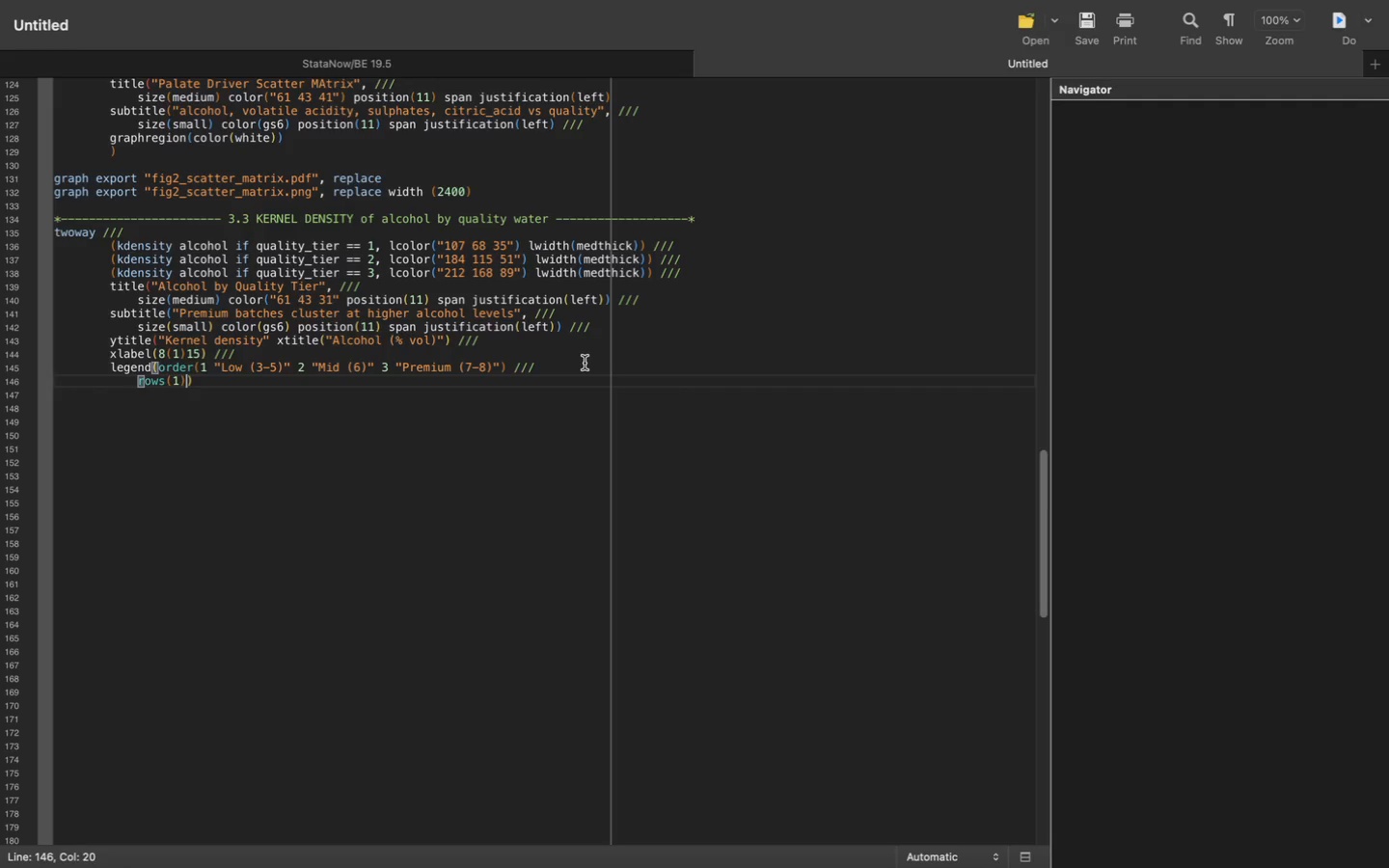 
type( position(6)
 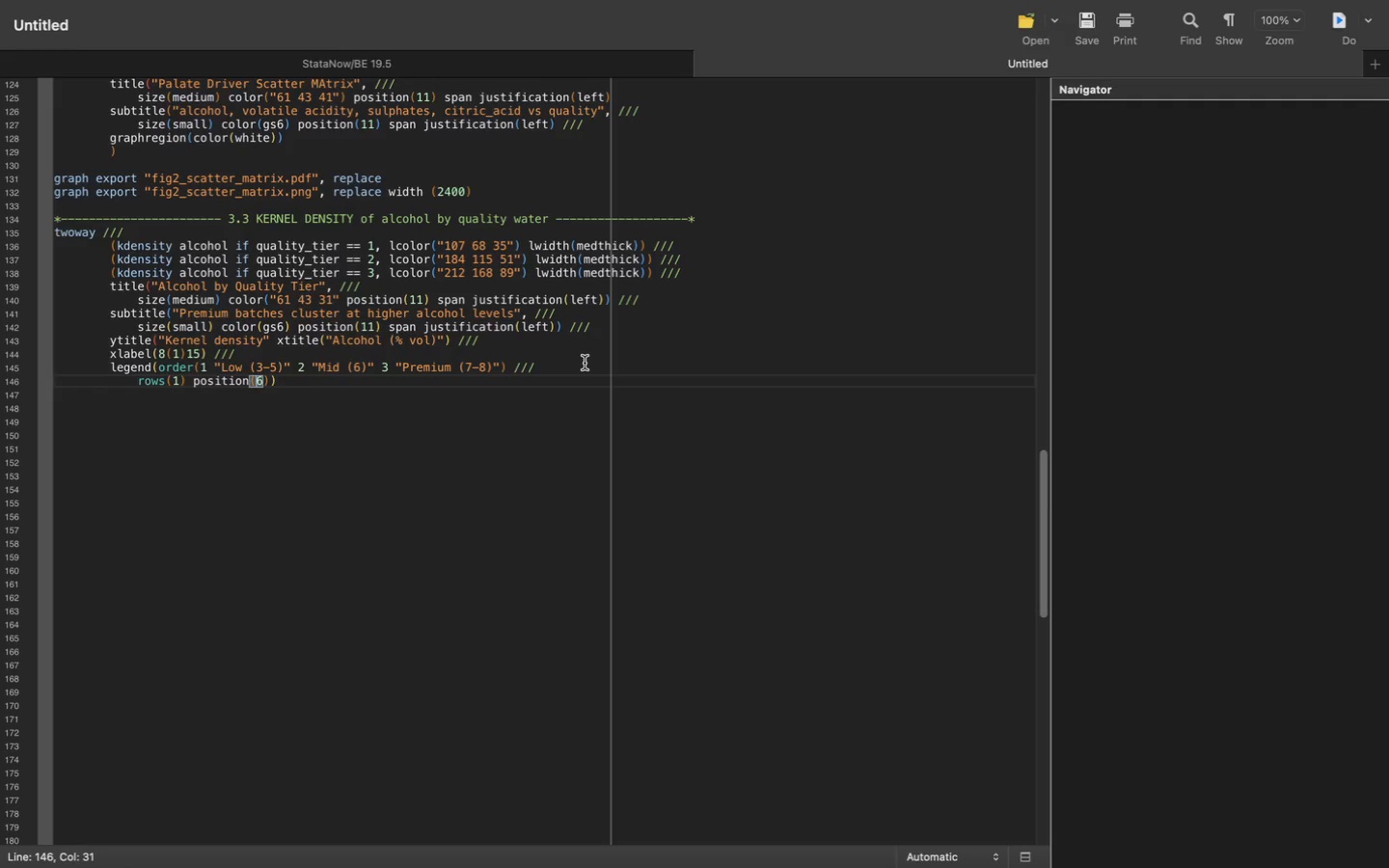 
key(ArrowRight)
 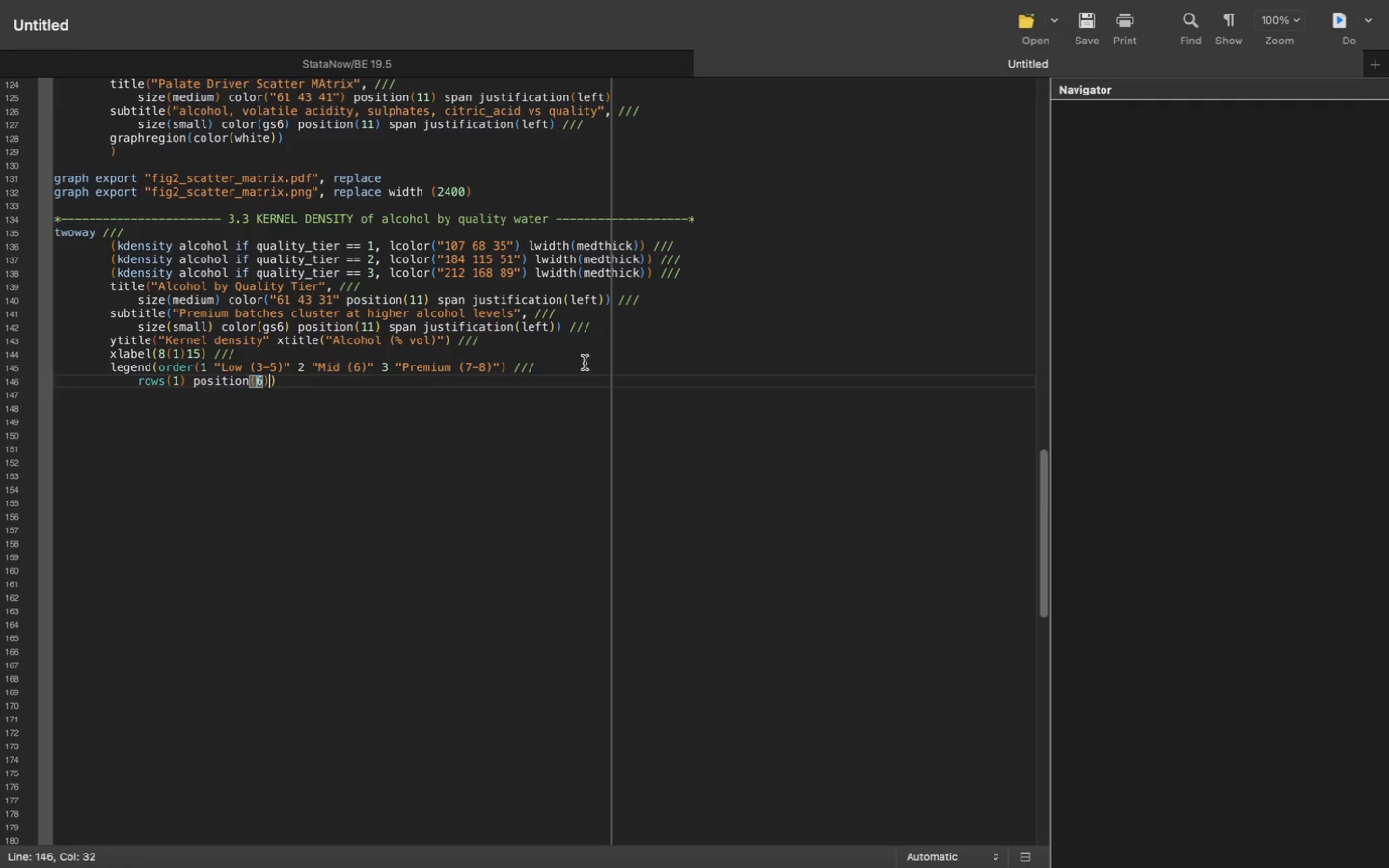 
type( size(small)
 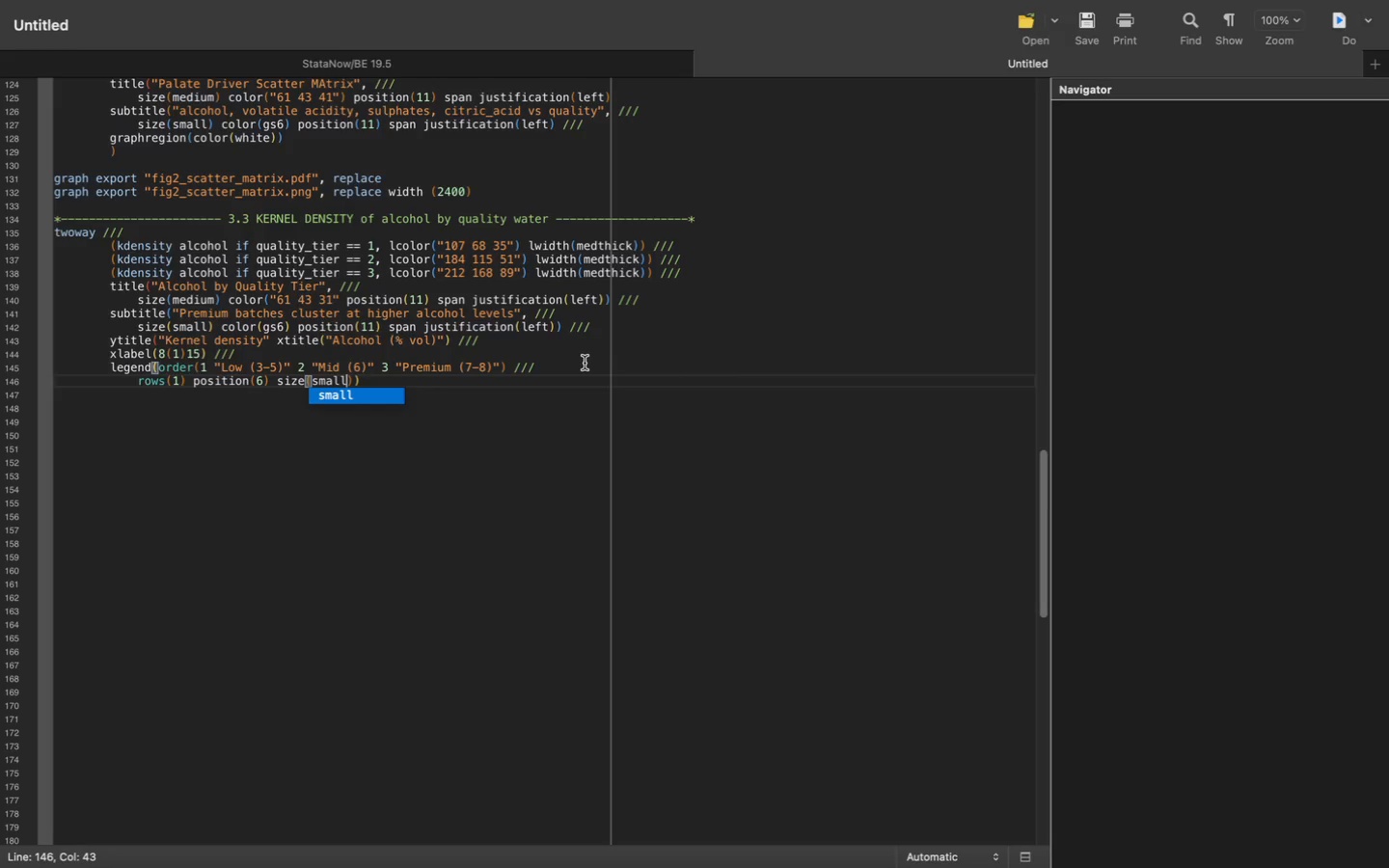 
key(ArrowRight)
 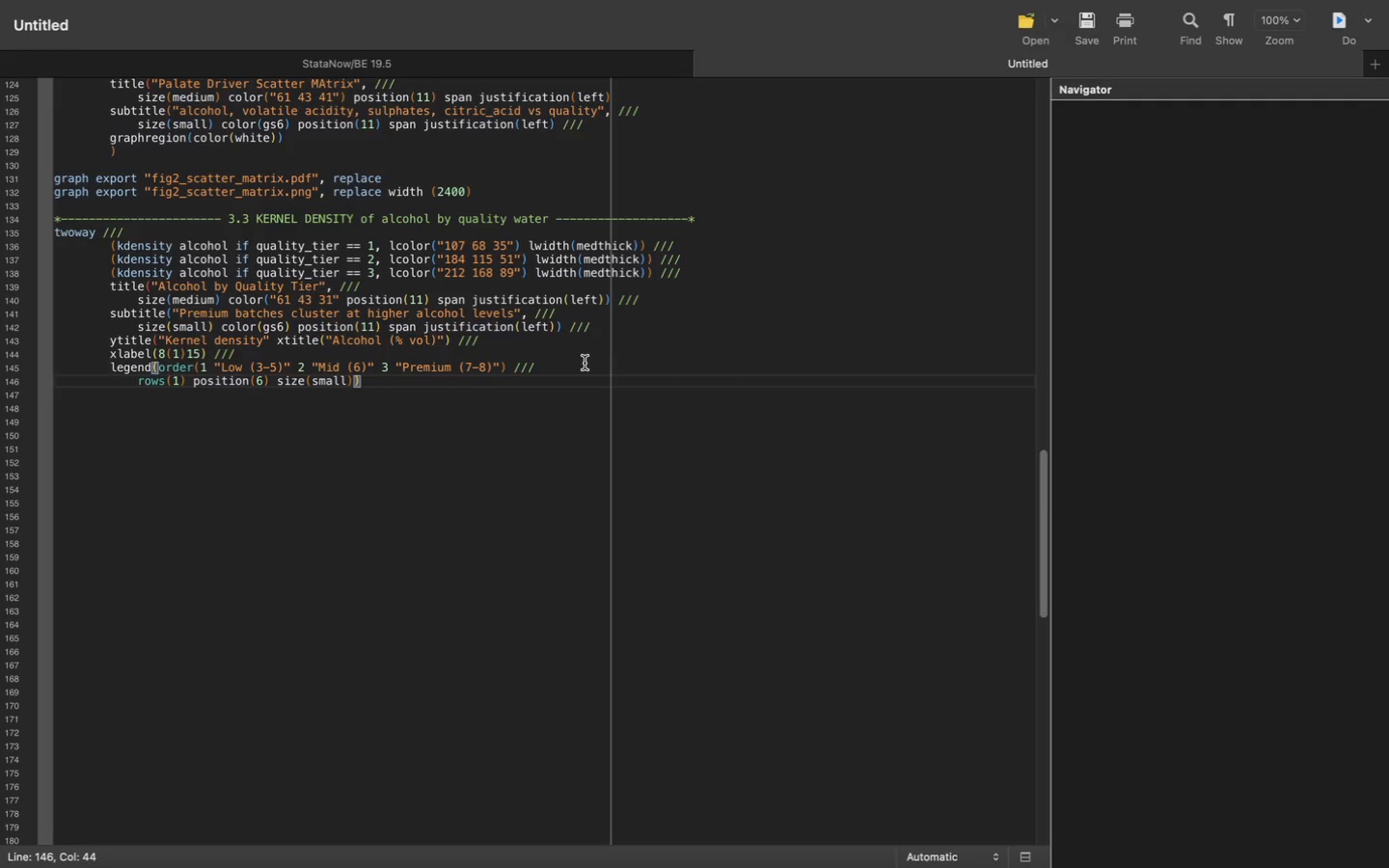 
type( region(lcolor))
key(Backspace)
type((white)
 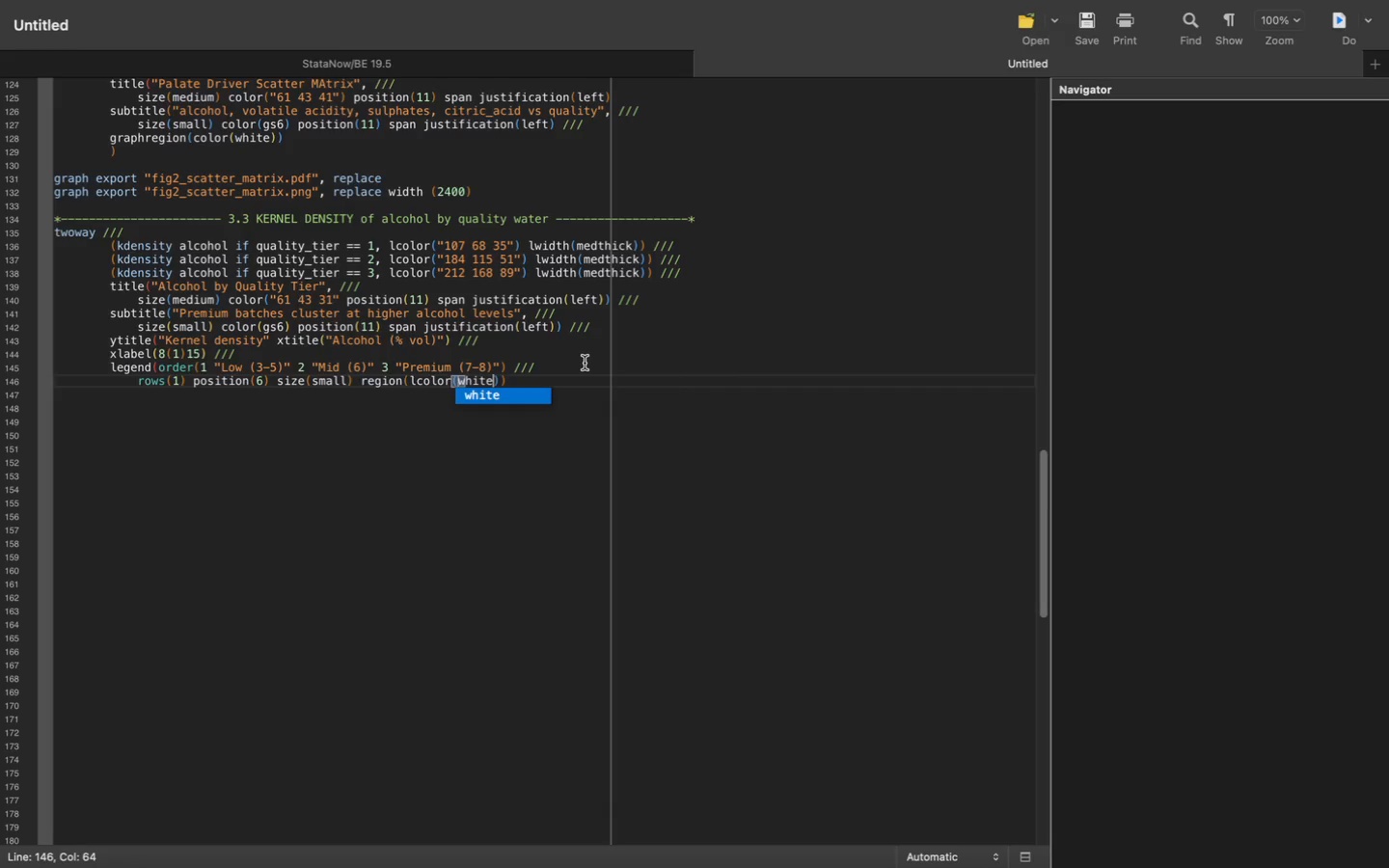 
key(ArrowRight)
 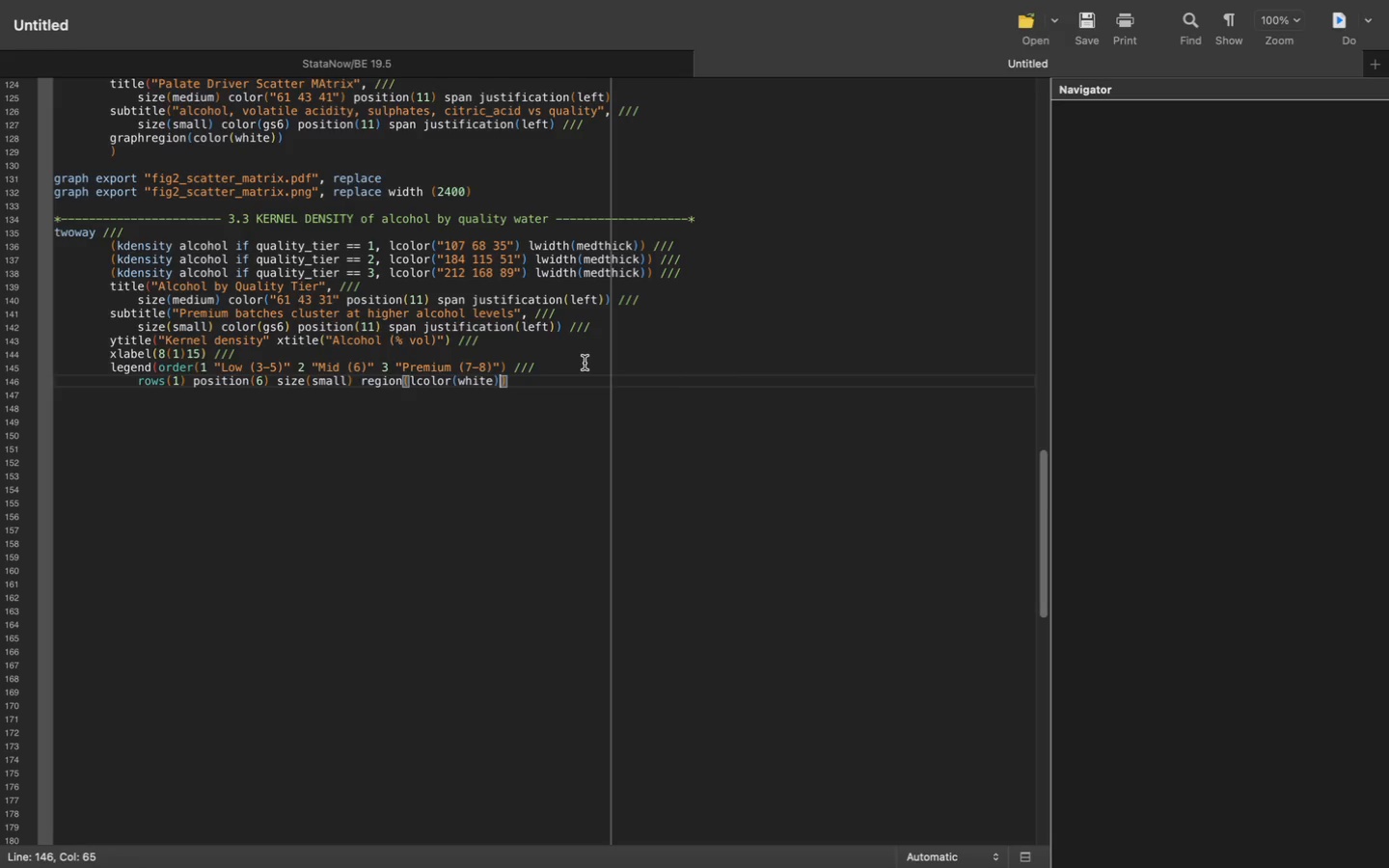 
key(ArrowRight)
 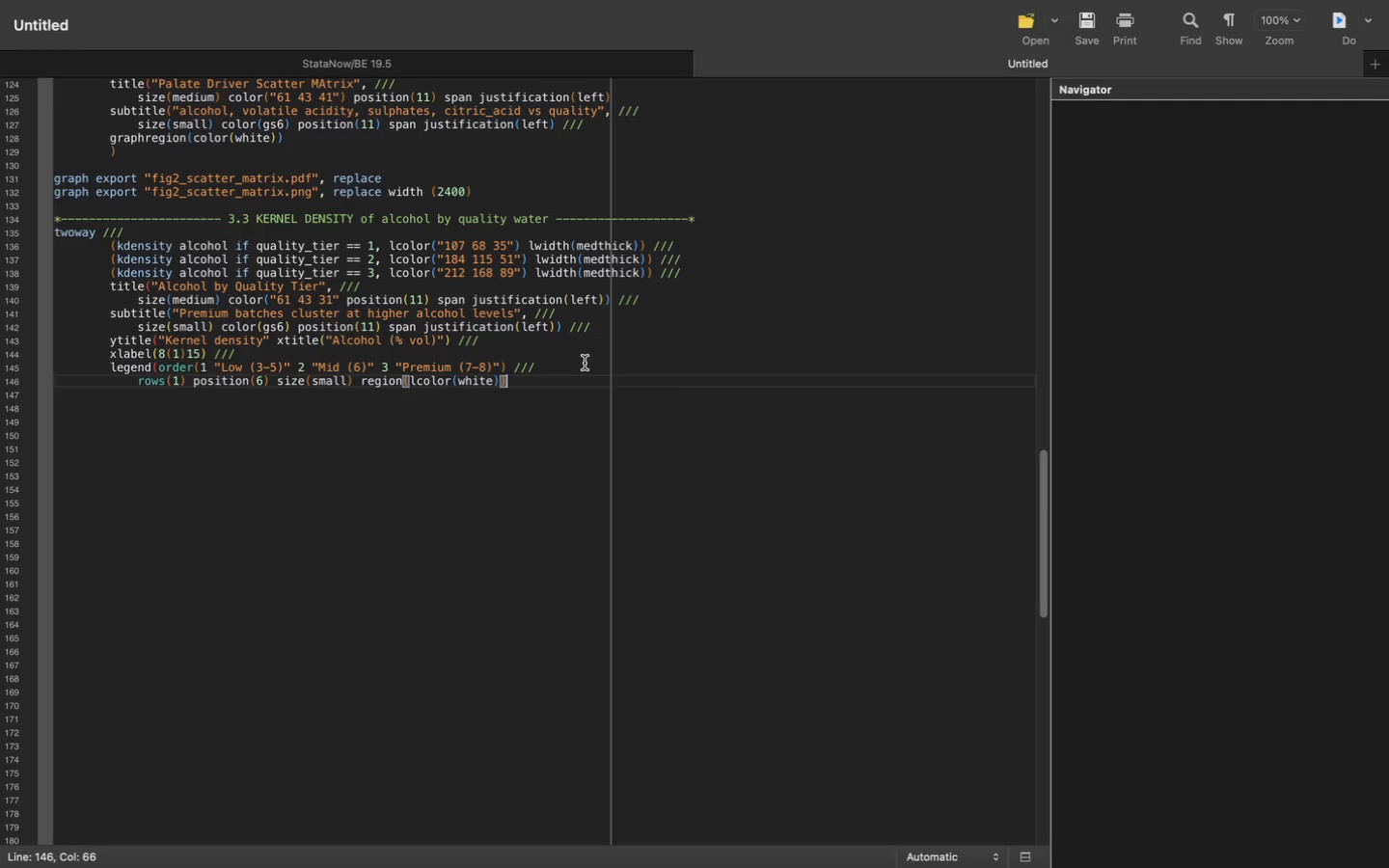 
key(Shift+0)
 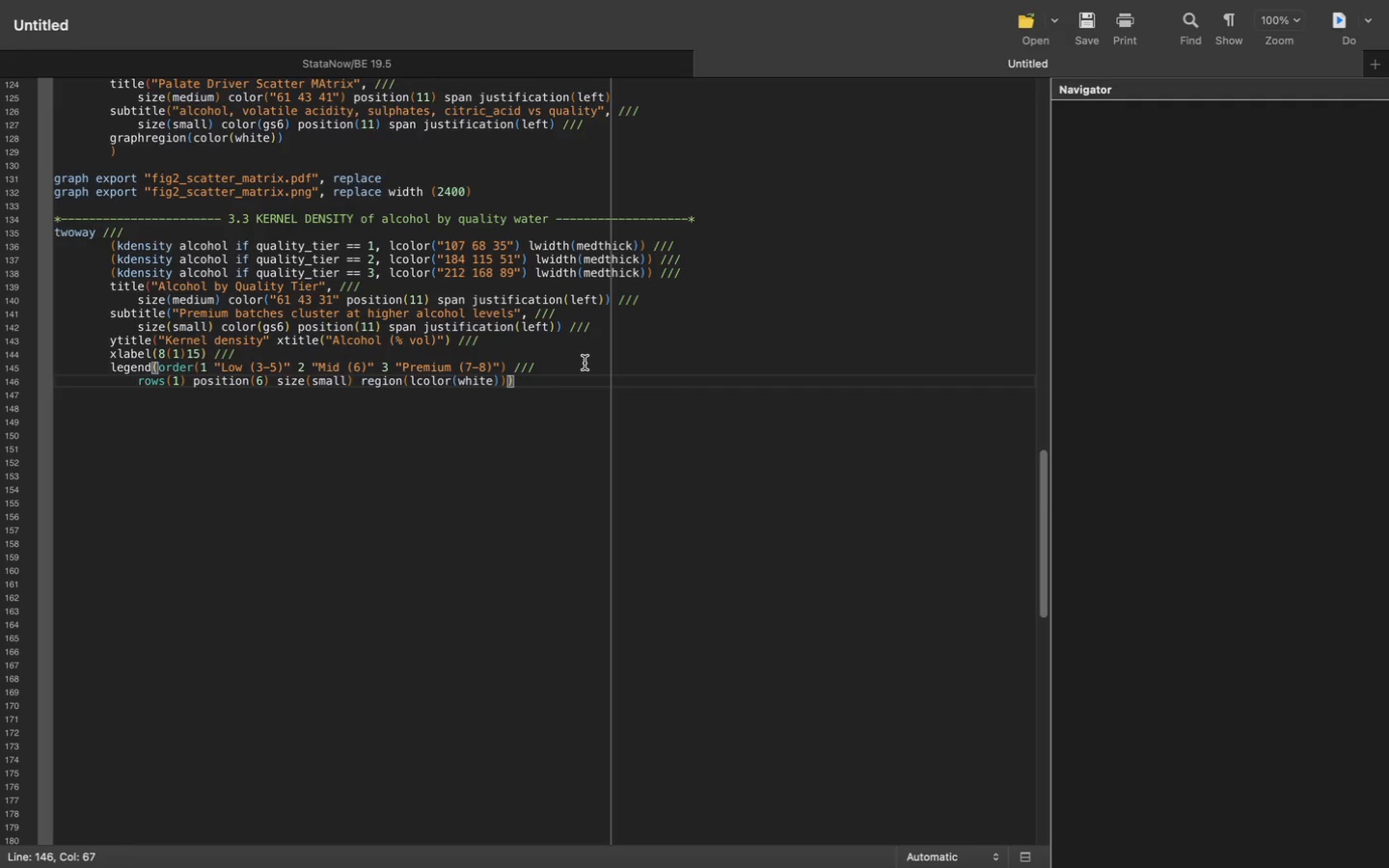 
key(Space)
 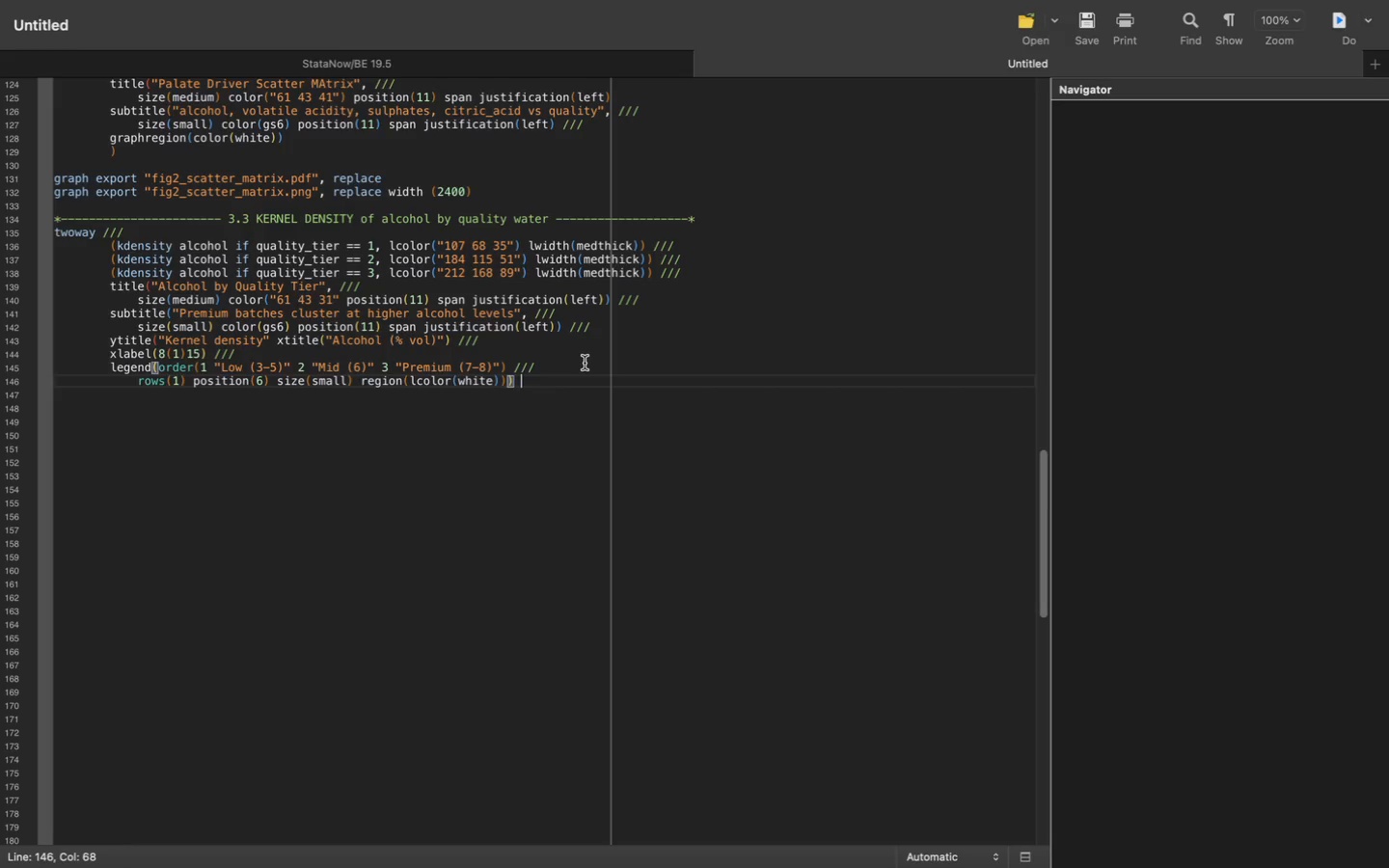 
key(Slash)
 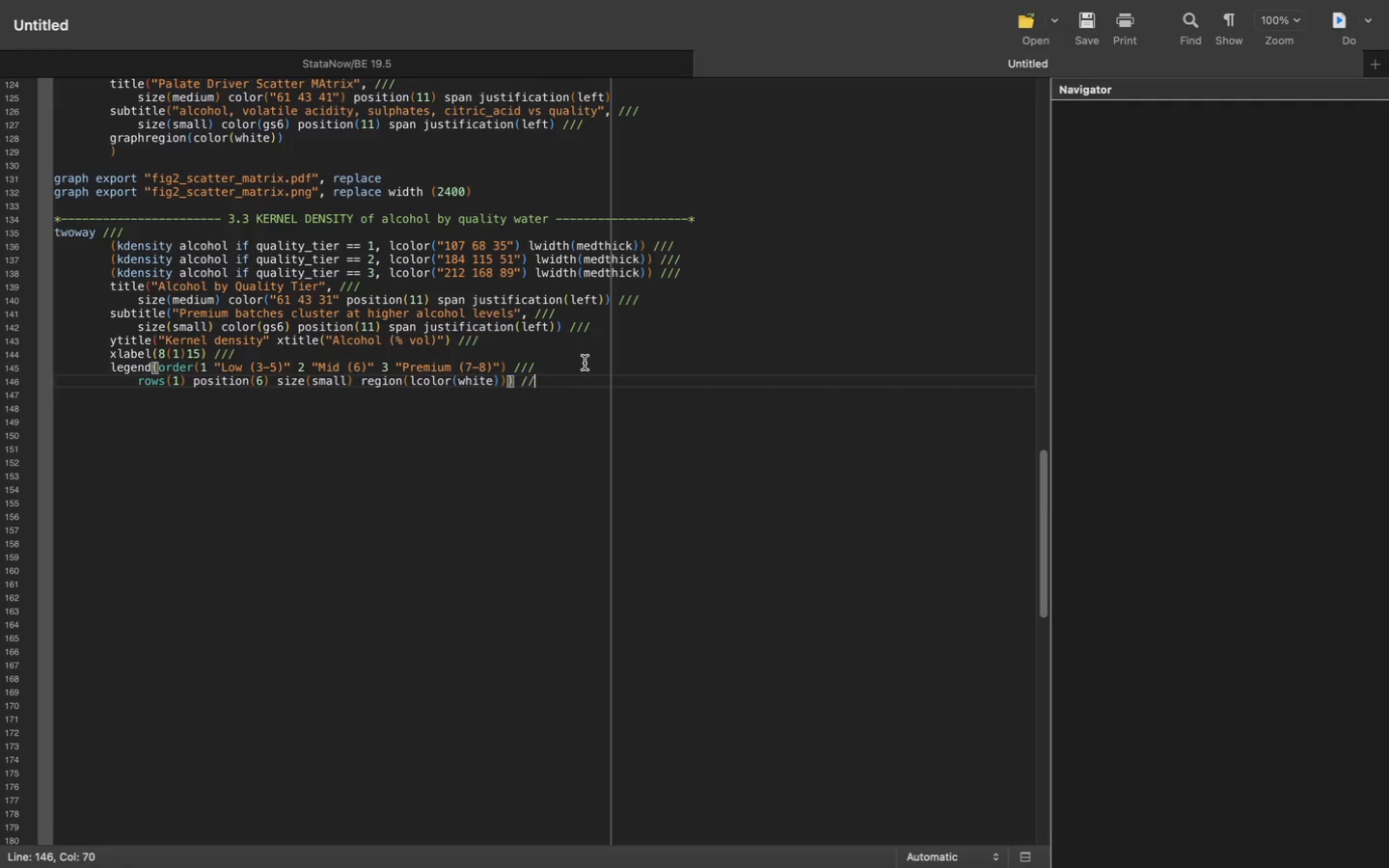 
key(Slash)
 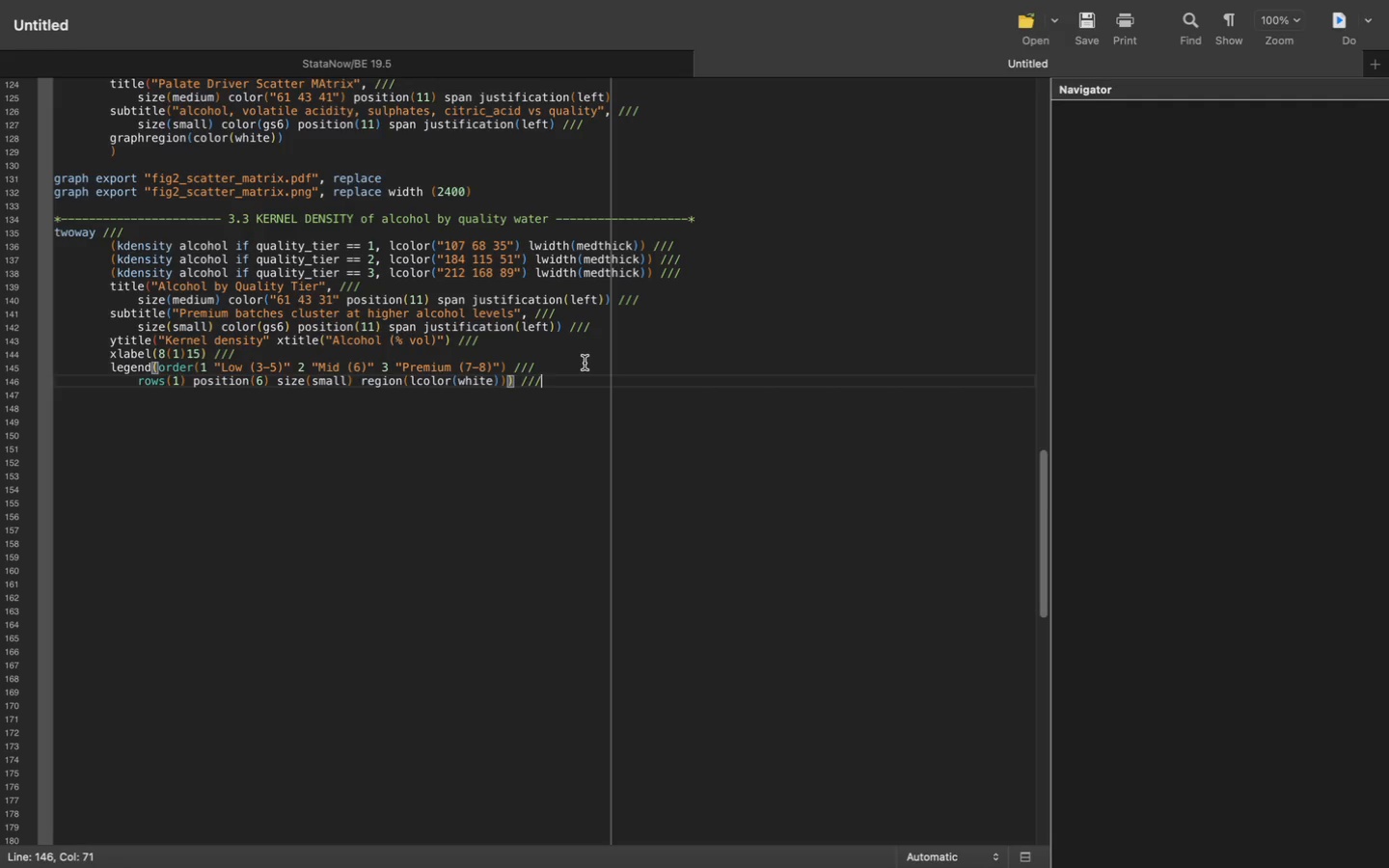 
key(Slash)
 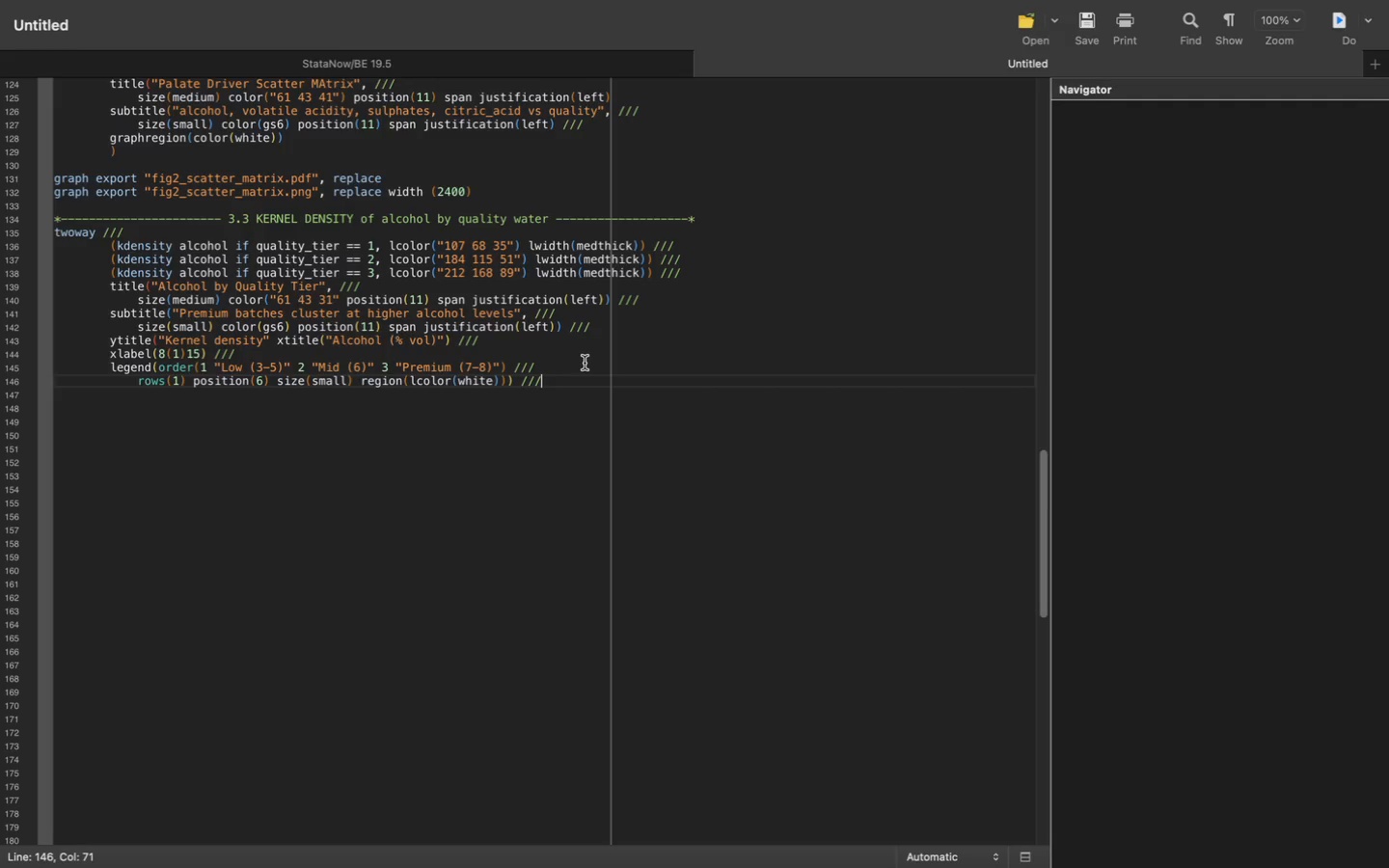 
key(Enter)
 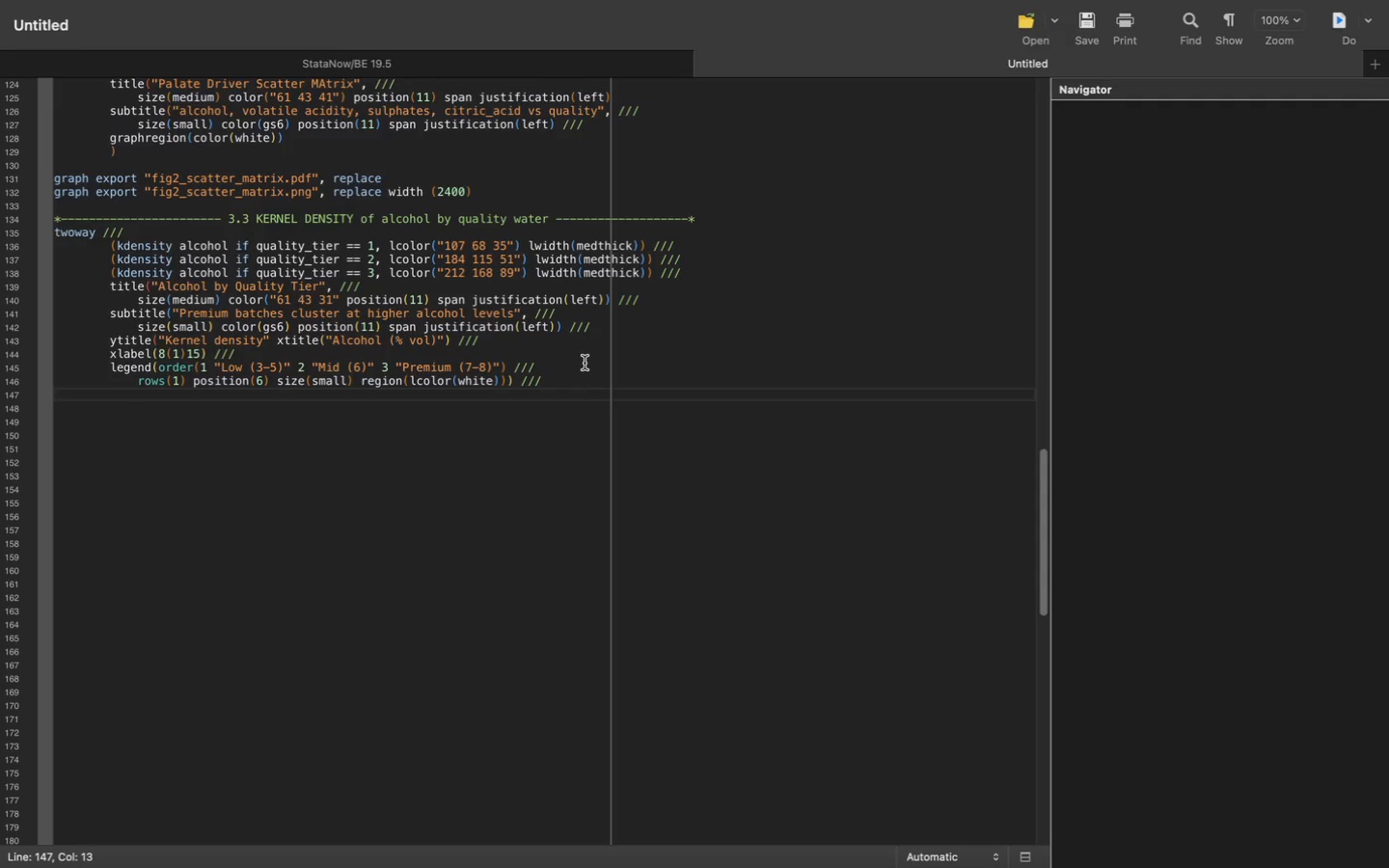 
key(Backspace)
type(gra)
 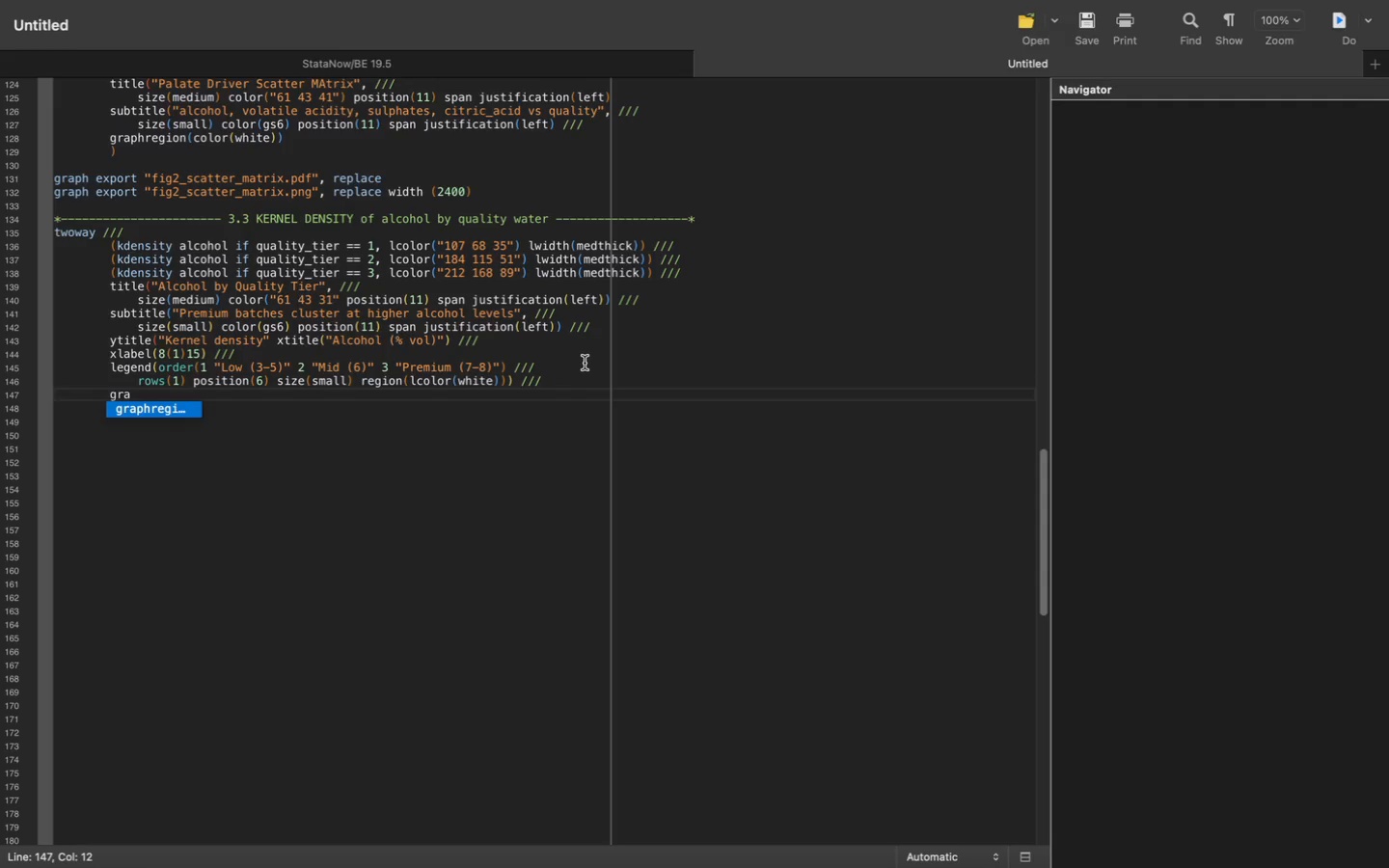 
wait(5.03)
 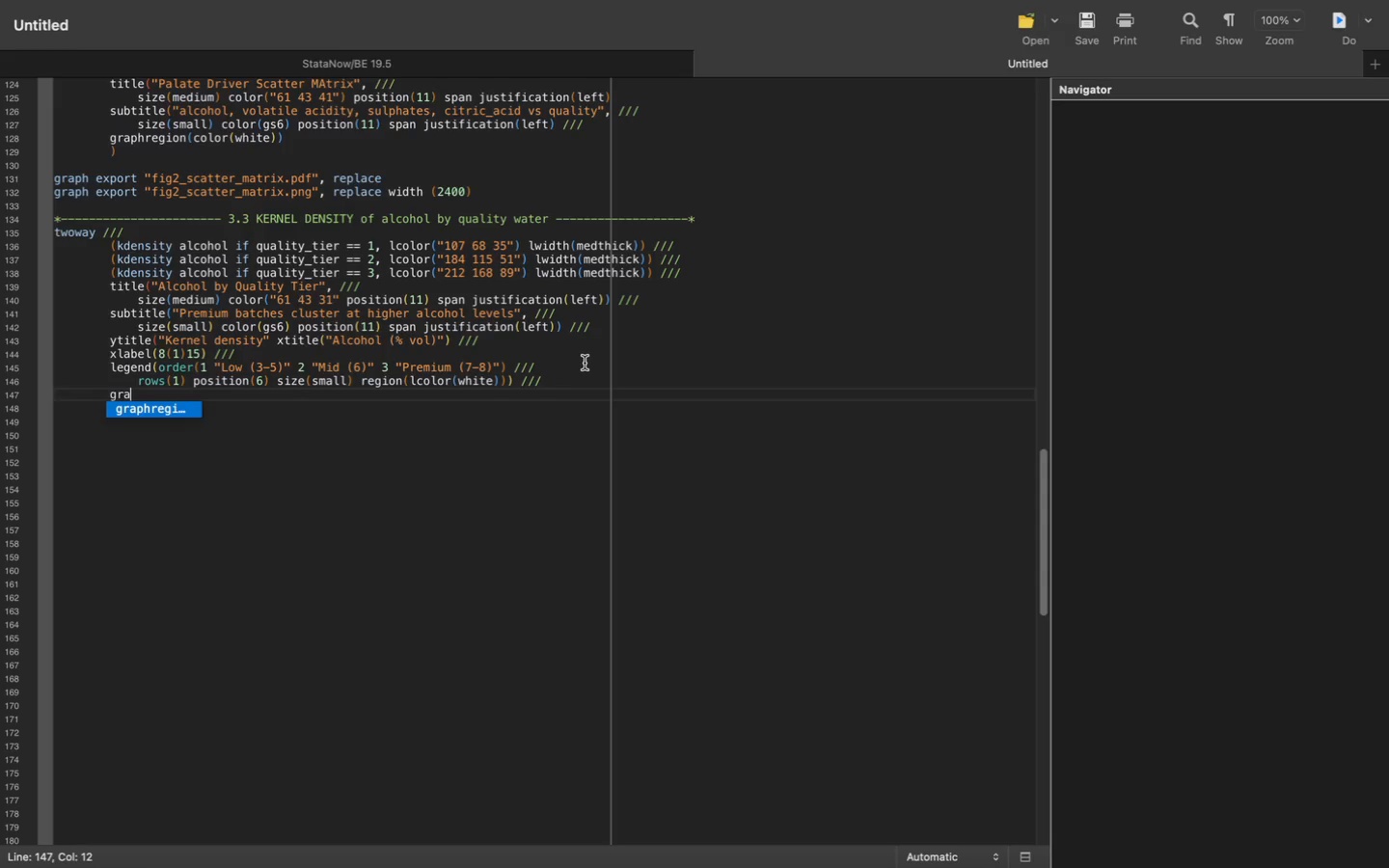 
type(h)
key(Backspace)
type(phregison)
key(Backspace)
key(Backspace)
key(Backspace)
type(on(color(whot)
key(Backspace)
key(Backspace)
type(ite)
 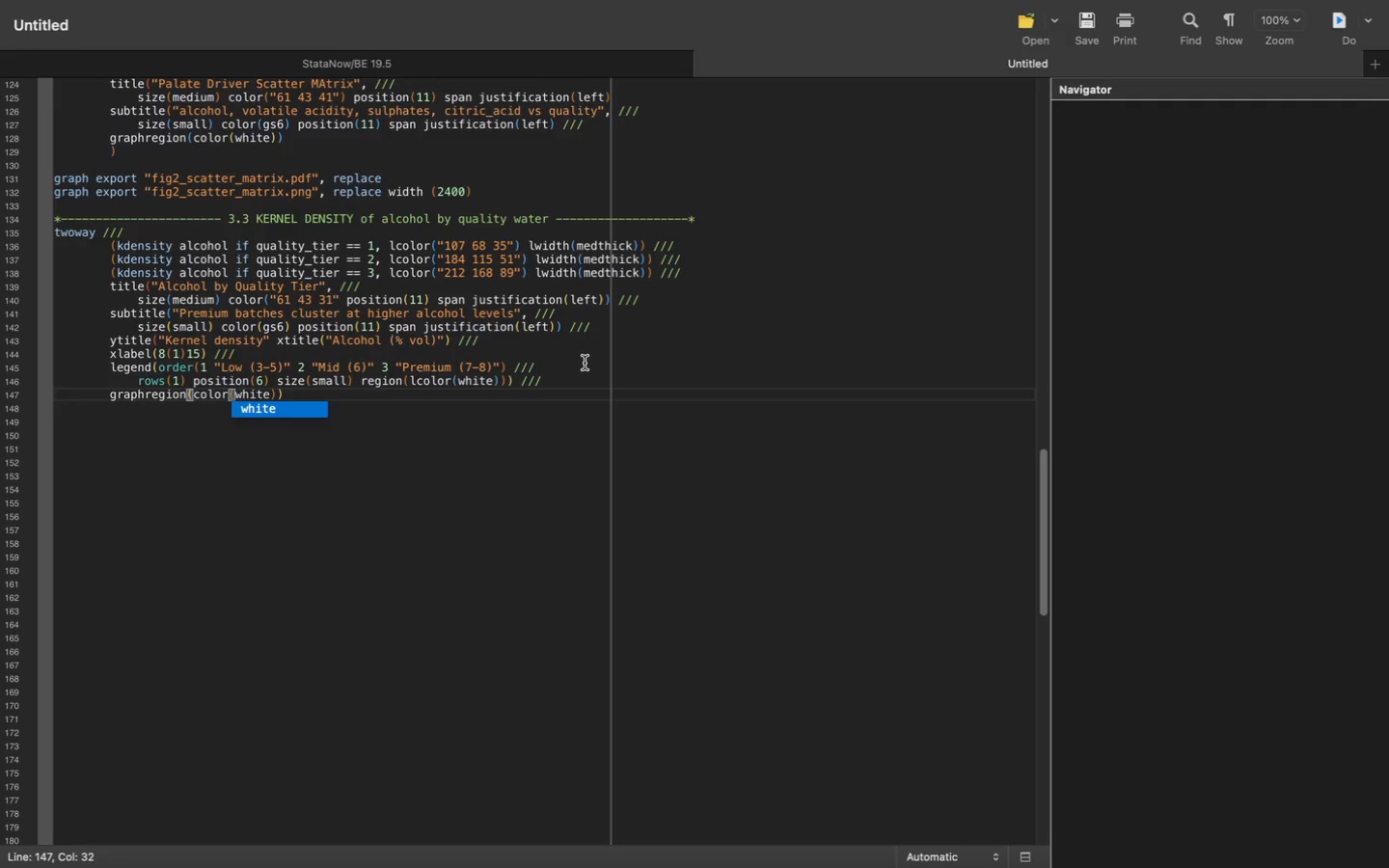 
key(ArrowRight)
 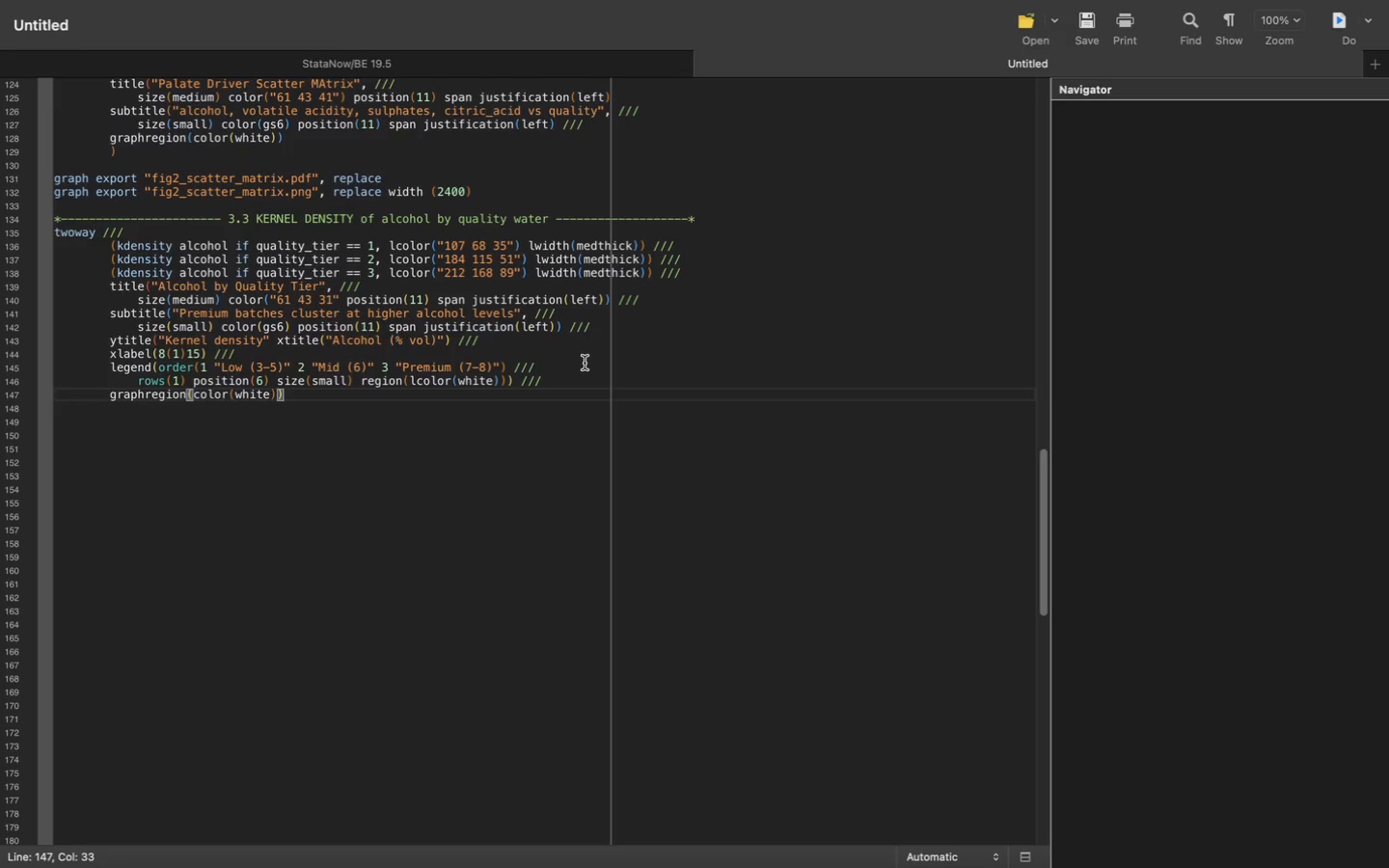 
key(ArrowRight)
 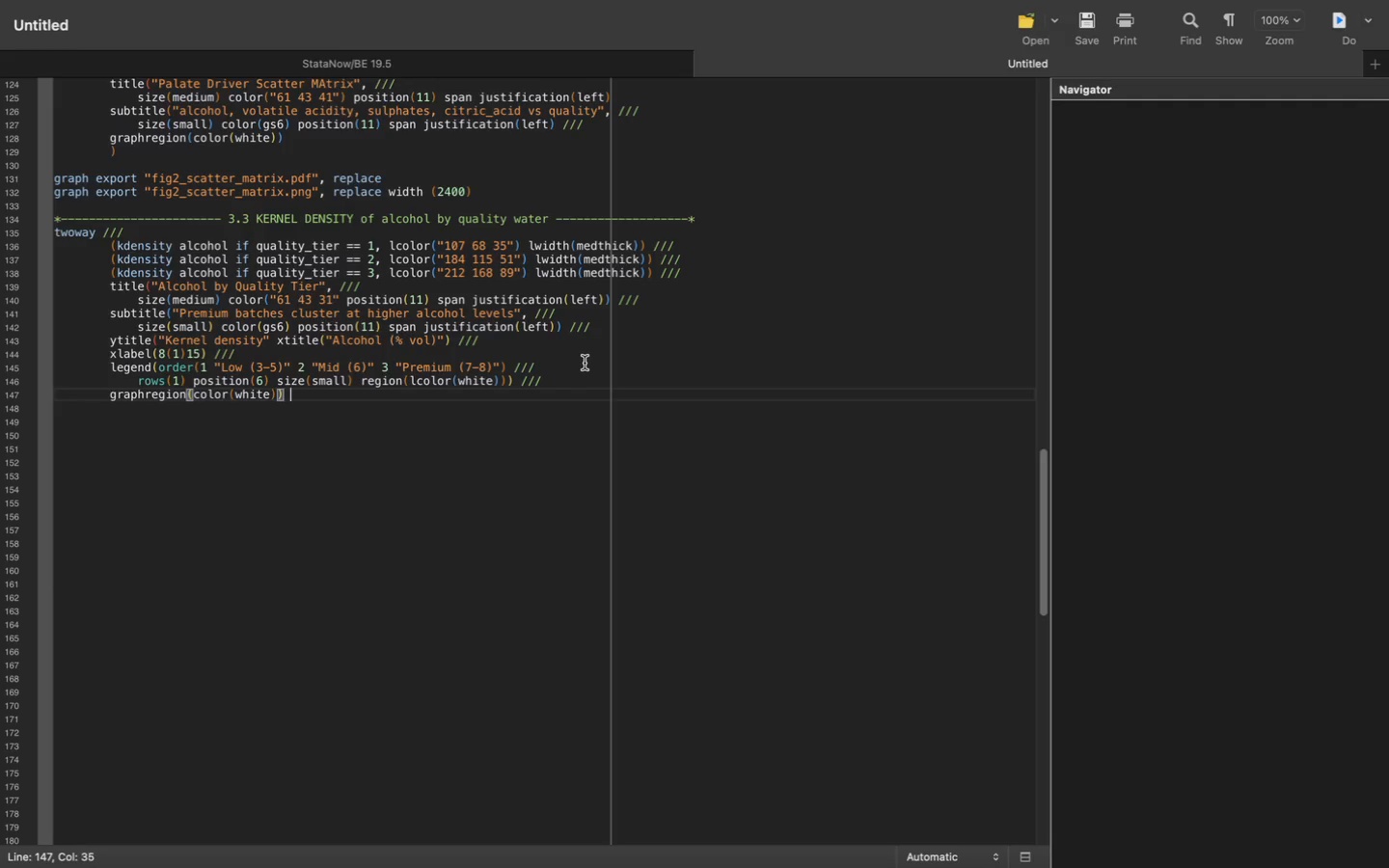 
type( plotregis)
key(Backspace)
type(on(lcolor(white)
 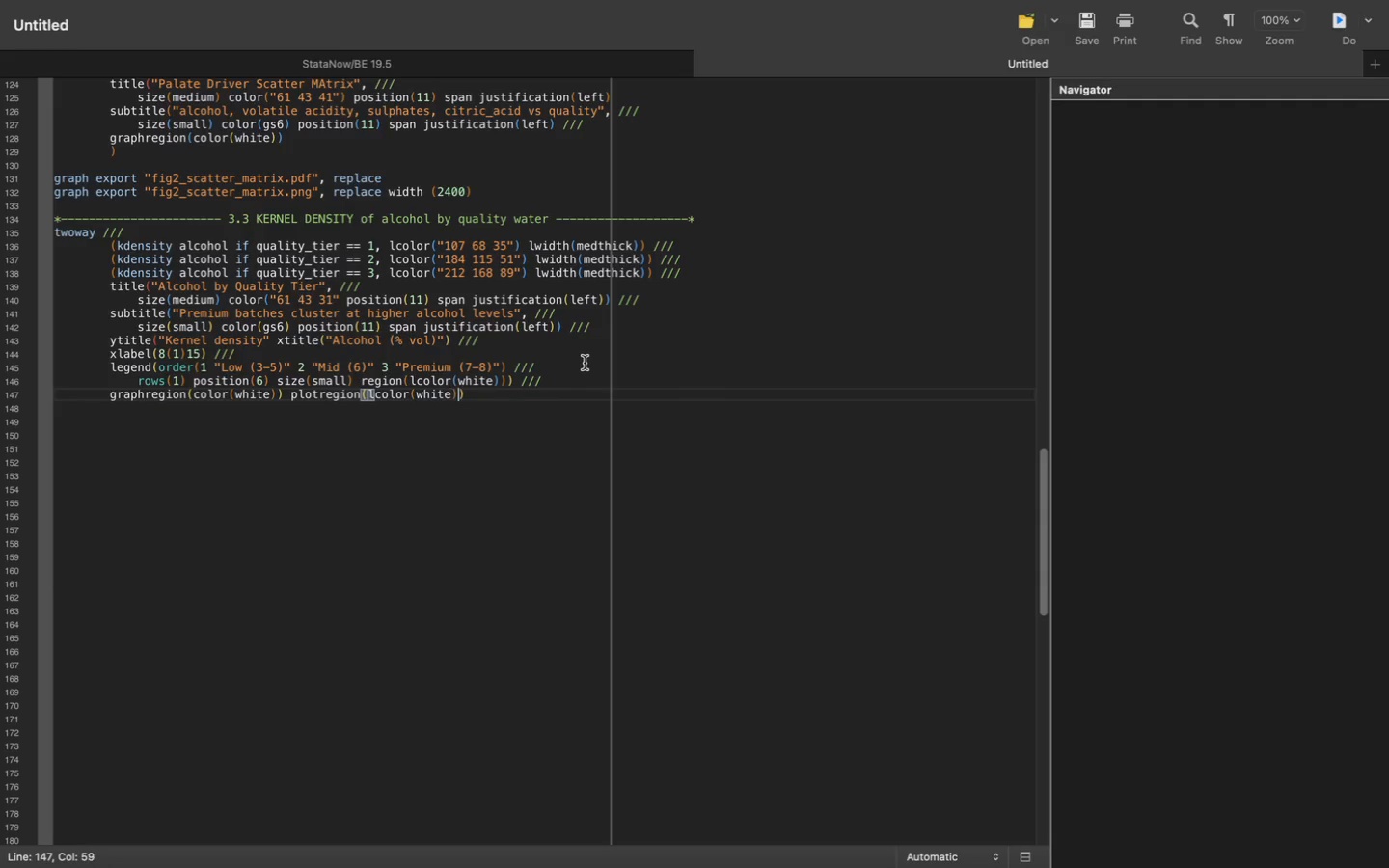 
 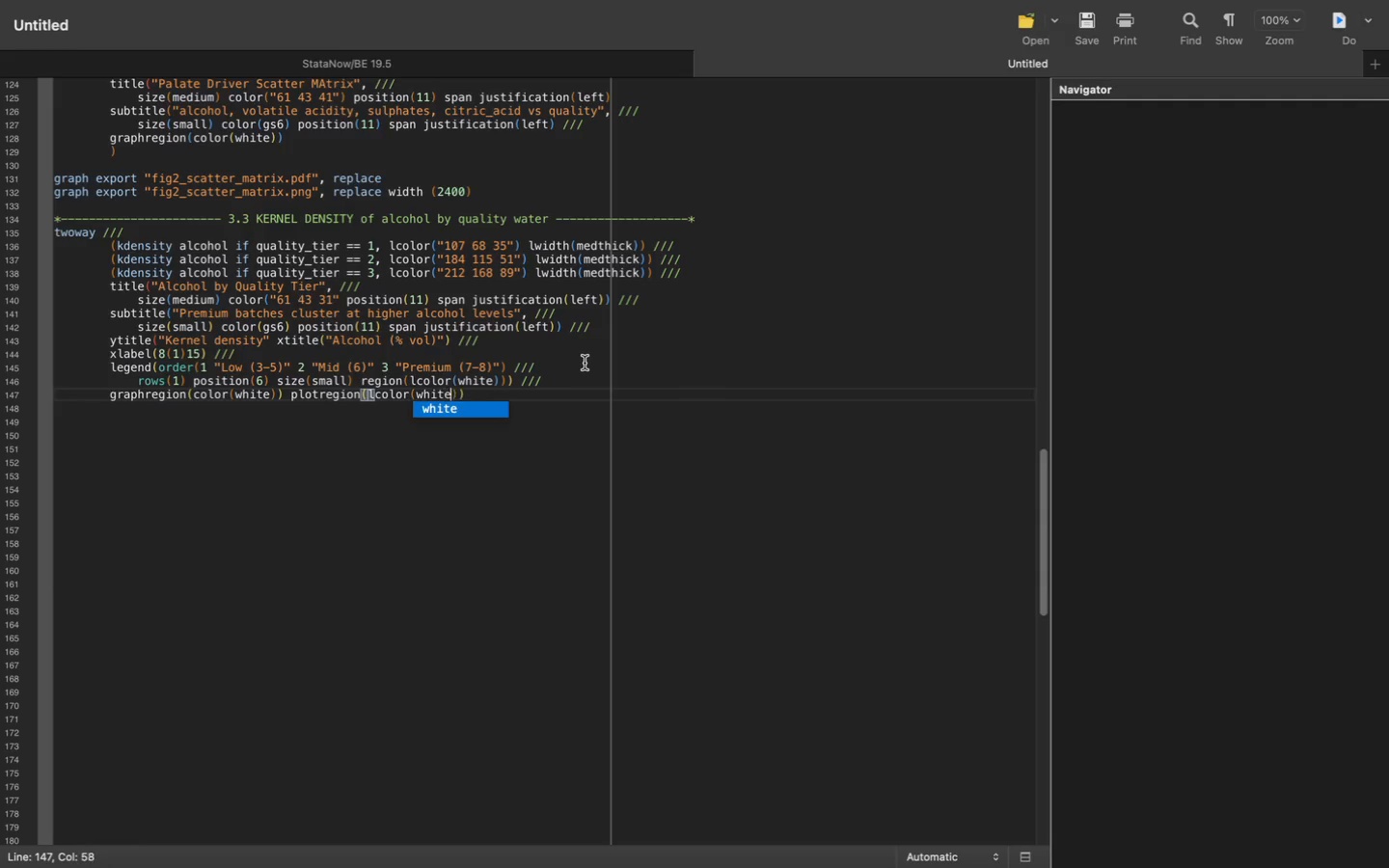 
key(ArrowRight)
 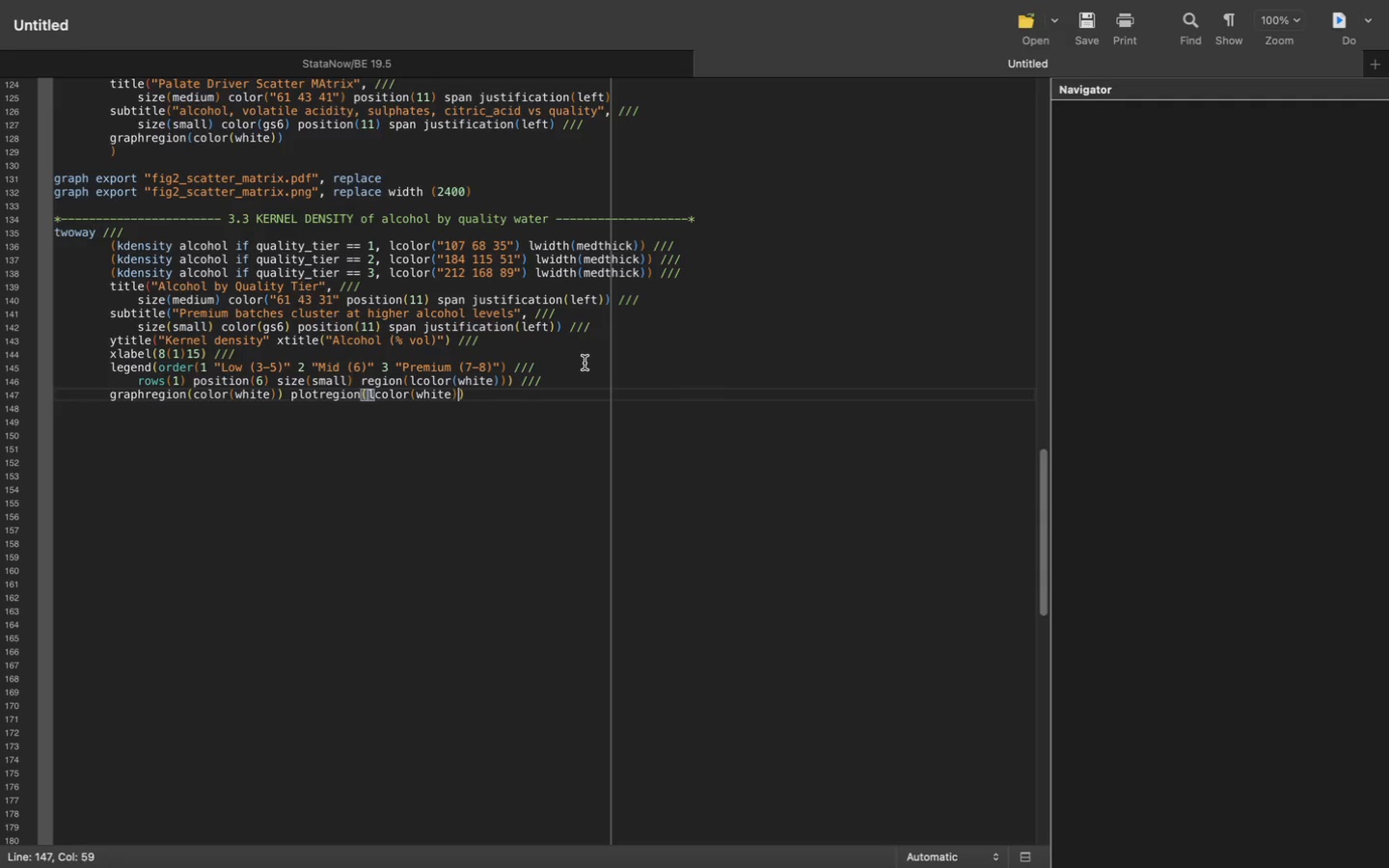 
key(ArrowRight)
 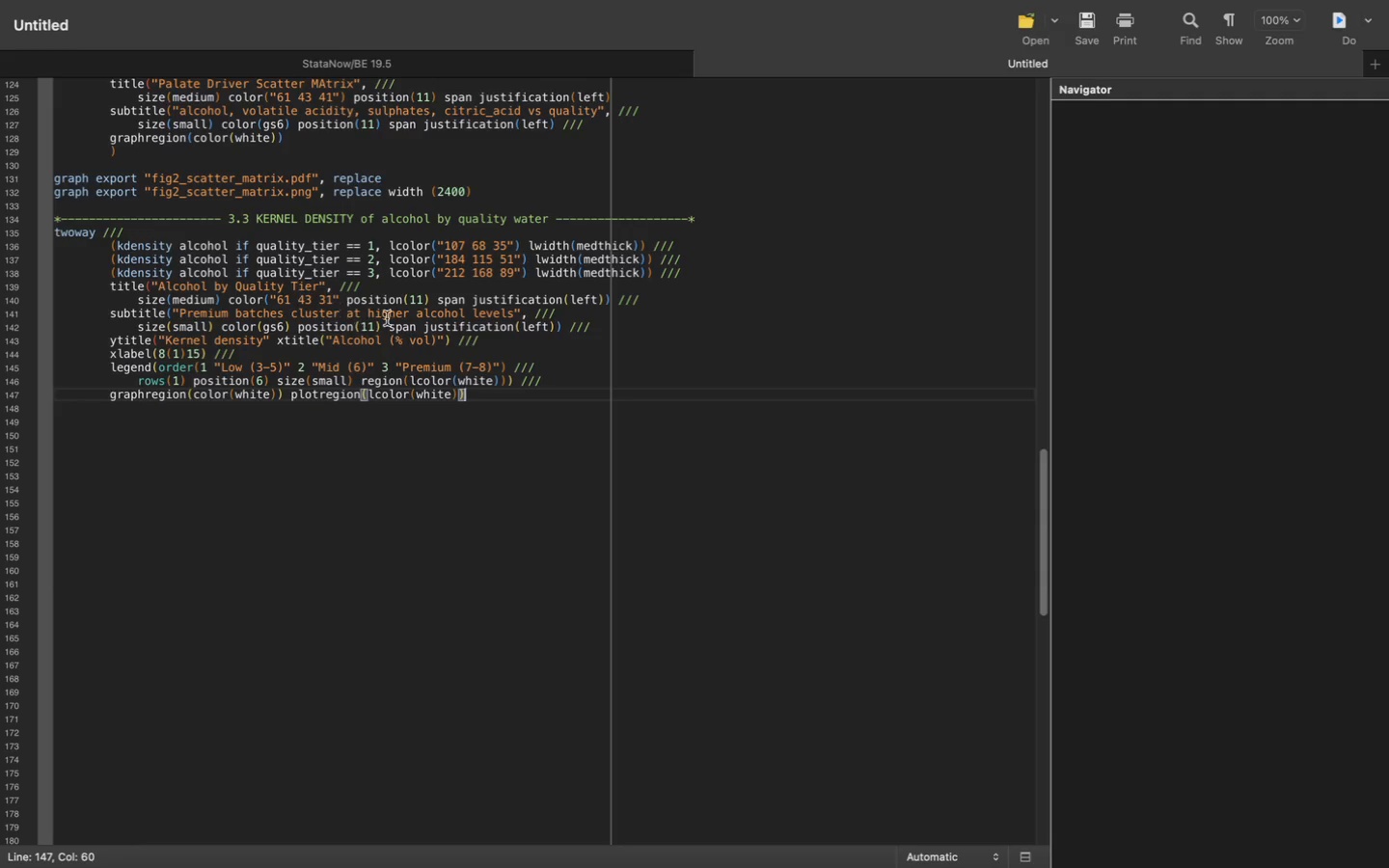 
wait(6.66)
 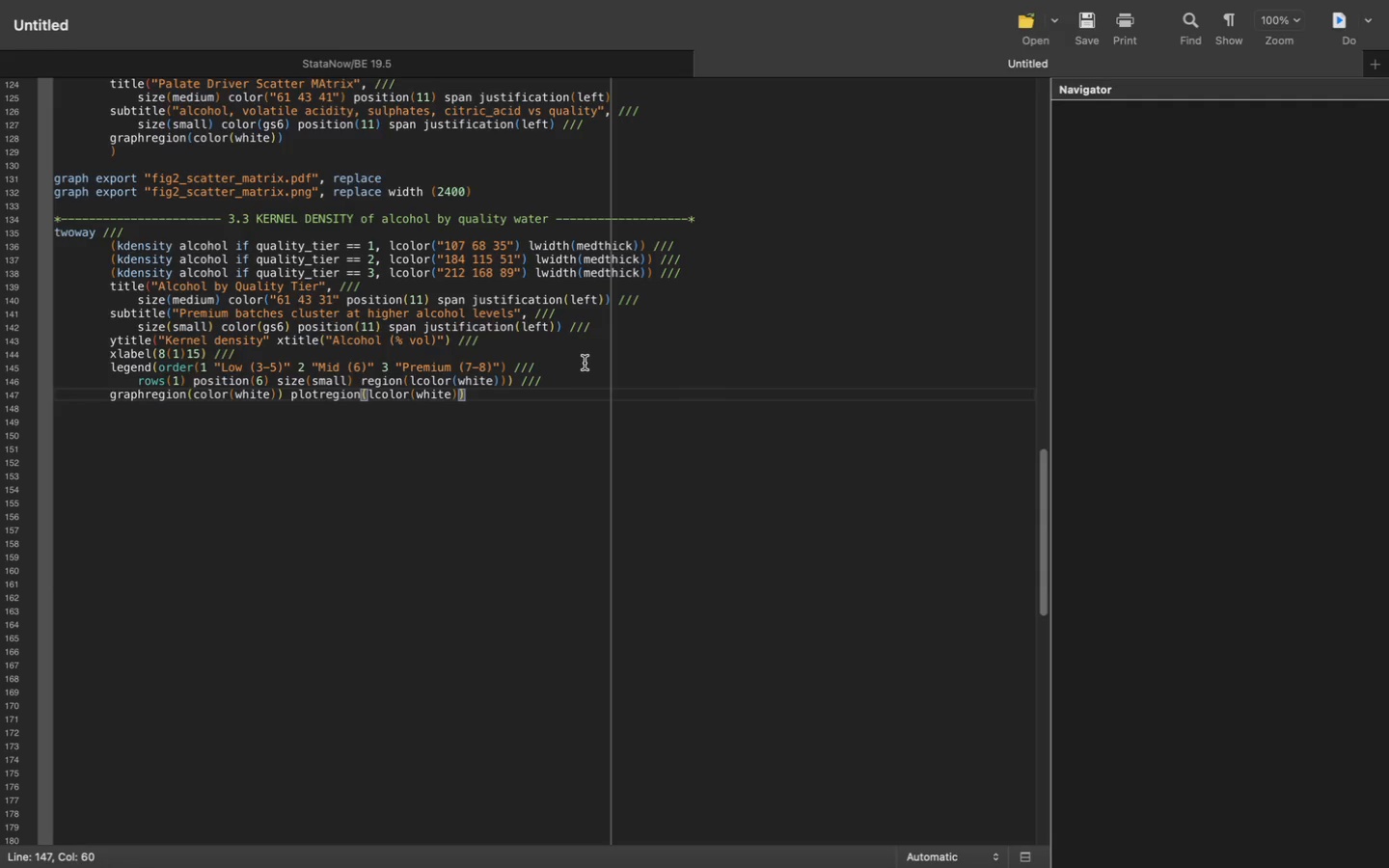 
left_click([610, 303])
 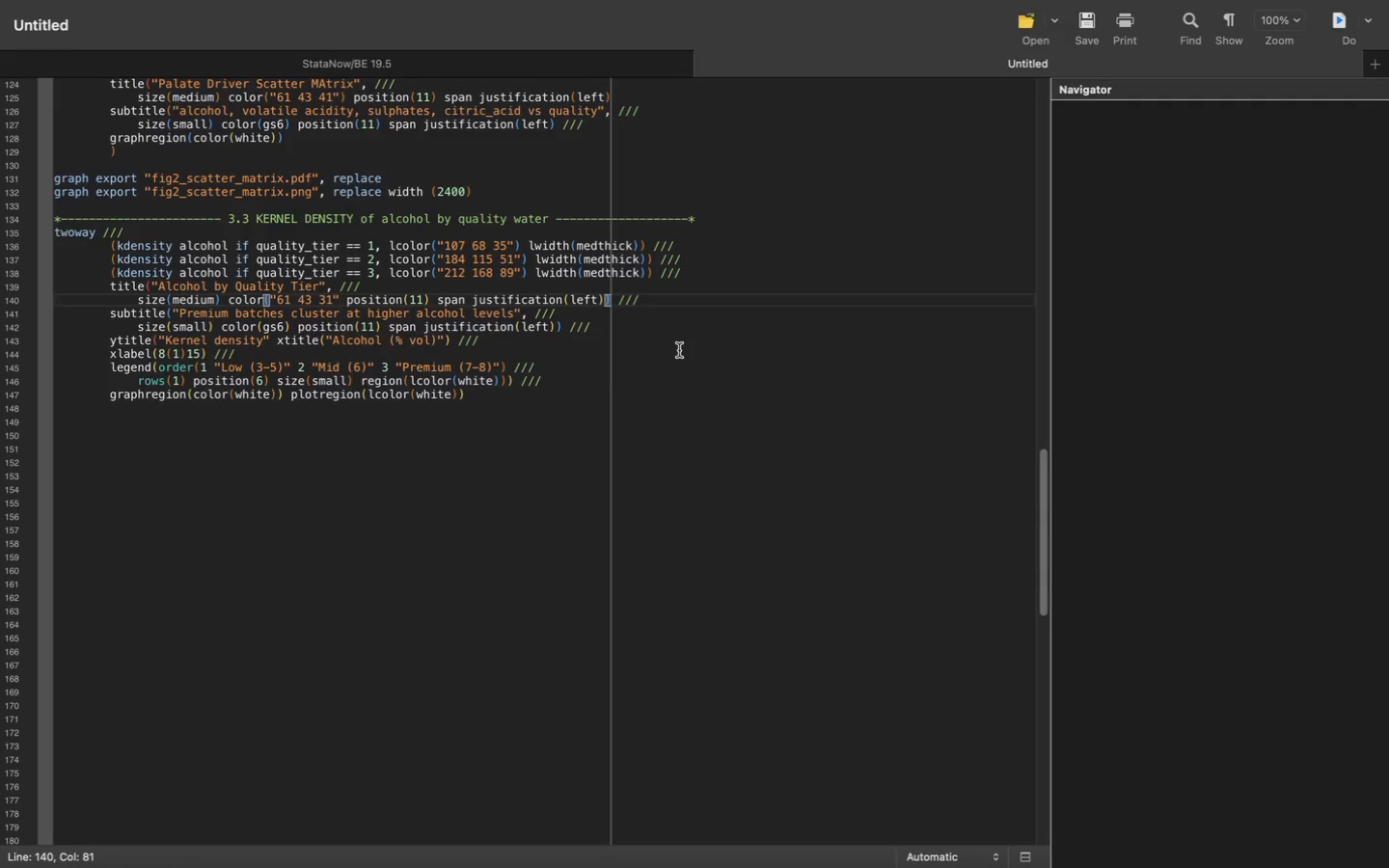 
key(Shift+0)
 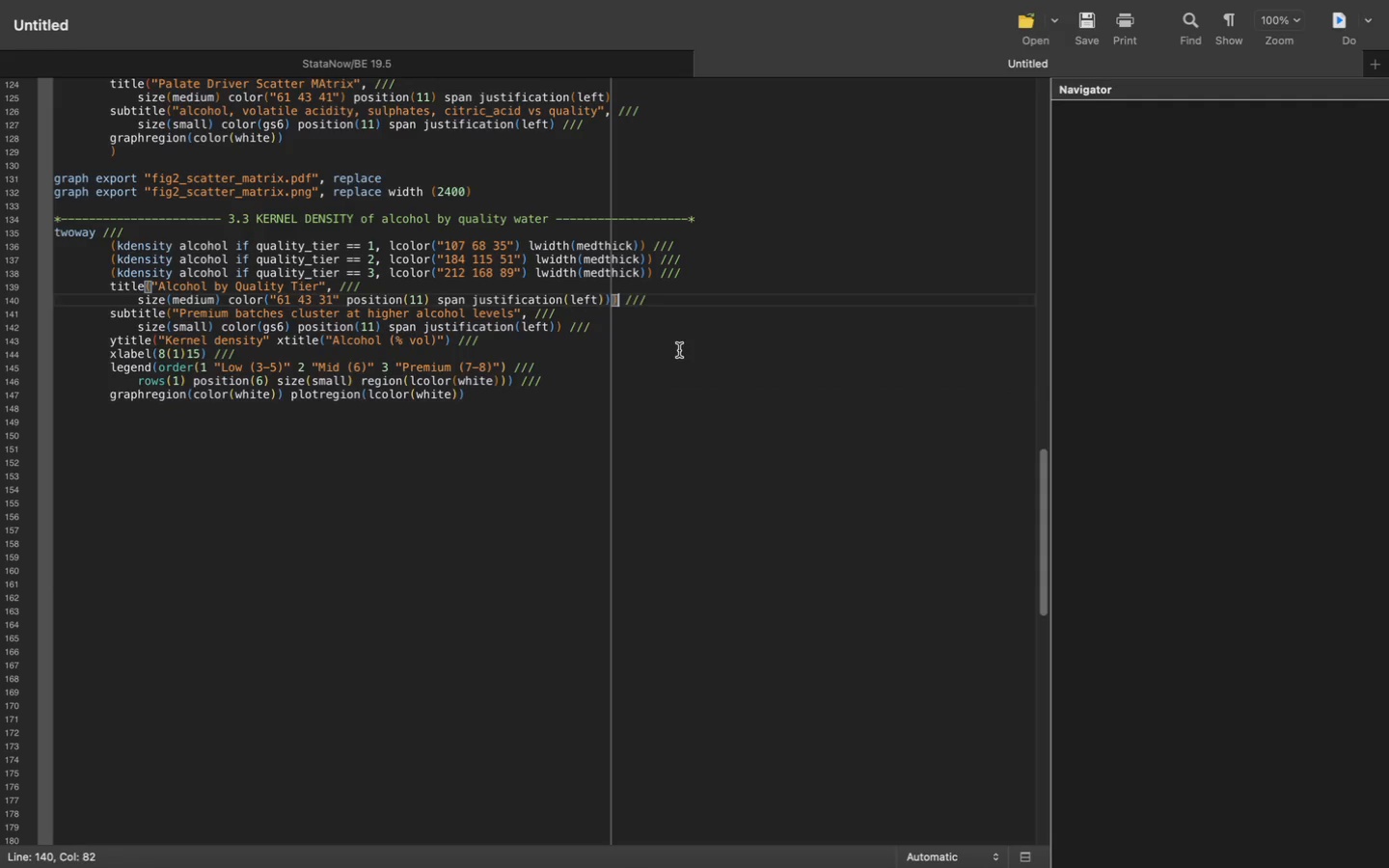 
key(ArrowDown)
 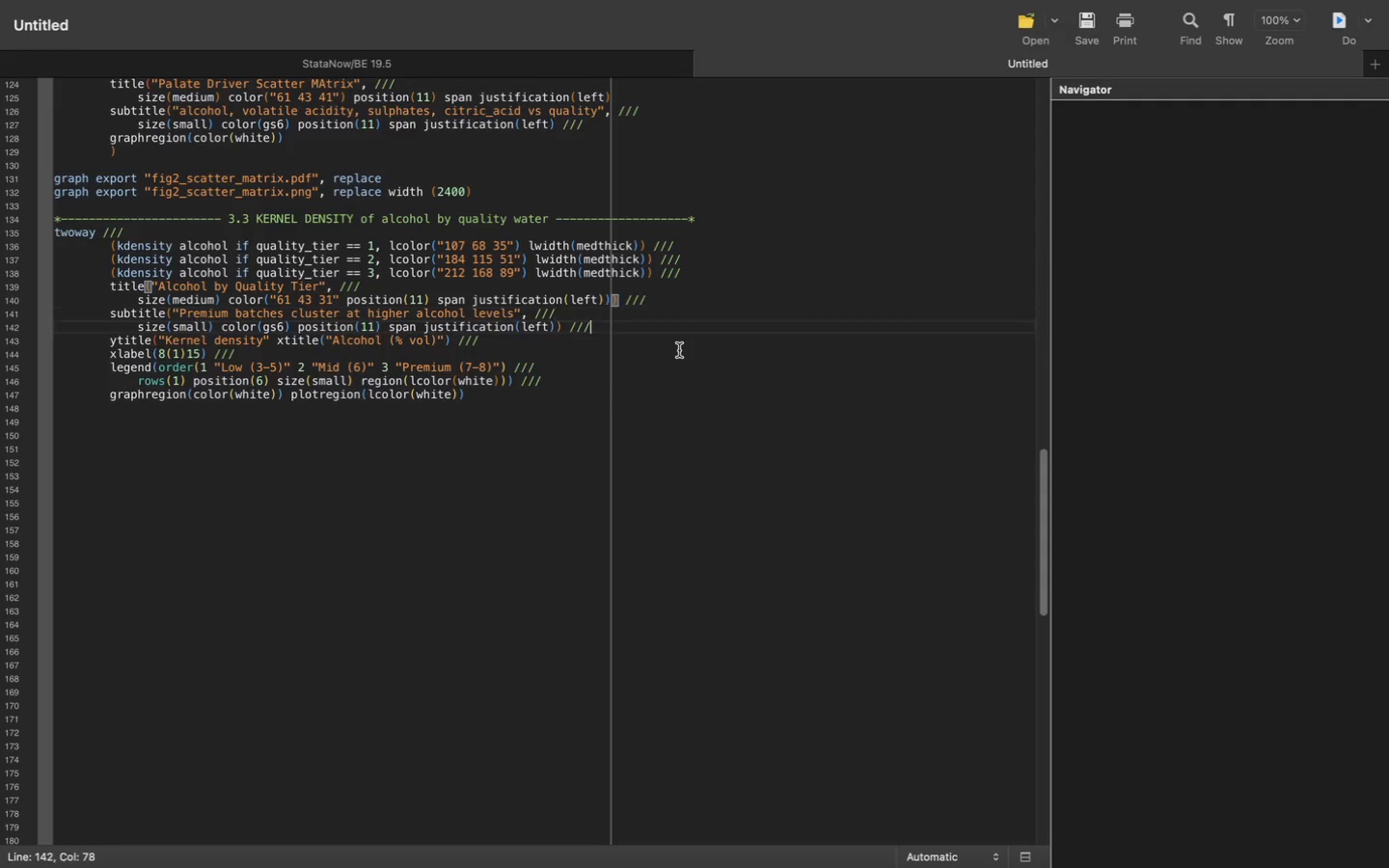 
key(ArrowDown)
 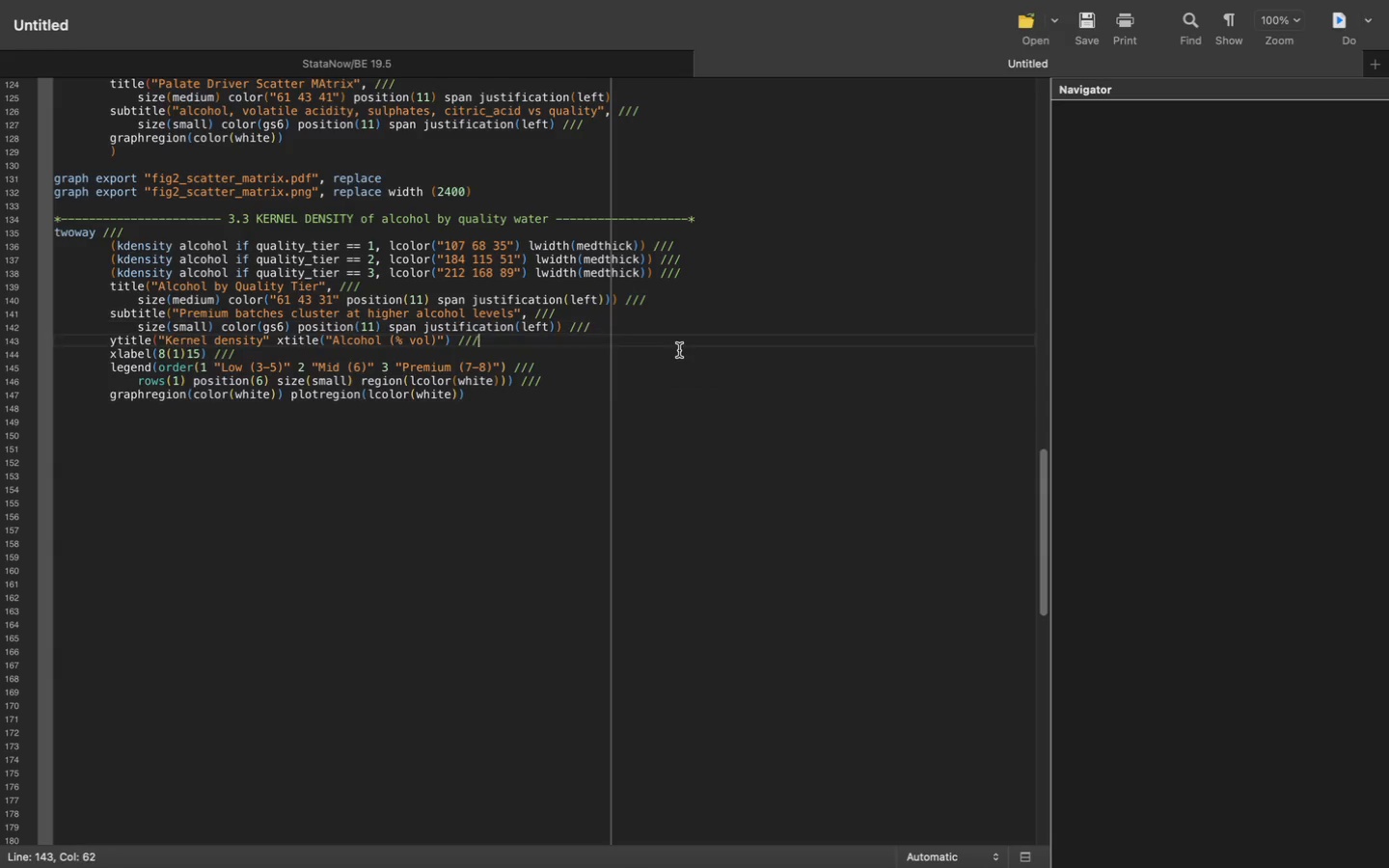 
key(ArrowDown)
 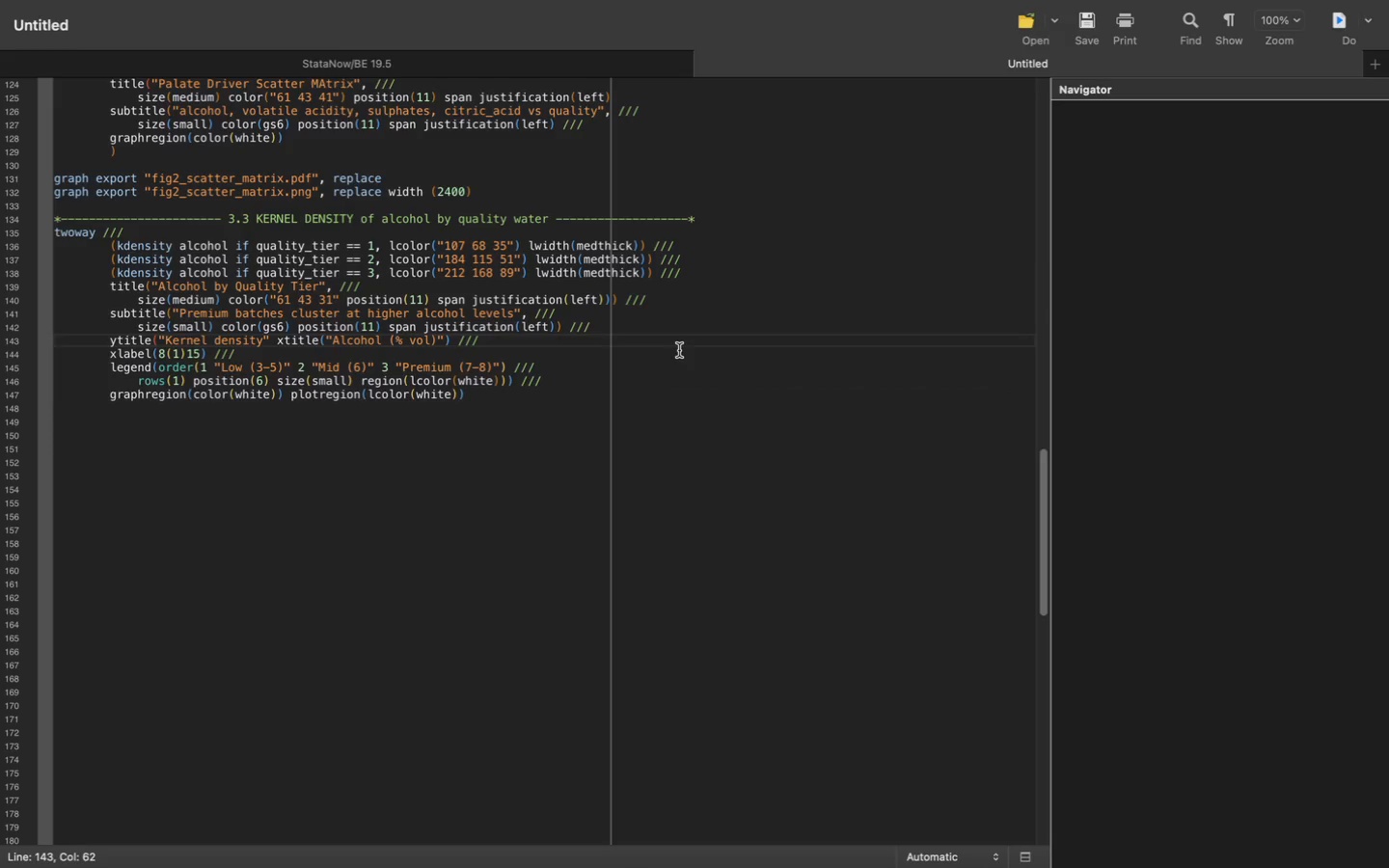 
key(Alt+AltRight)
 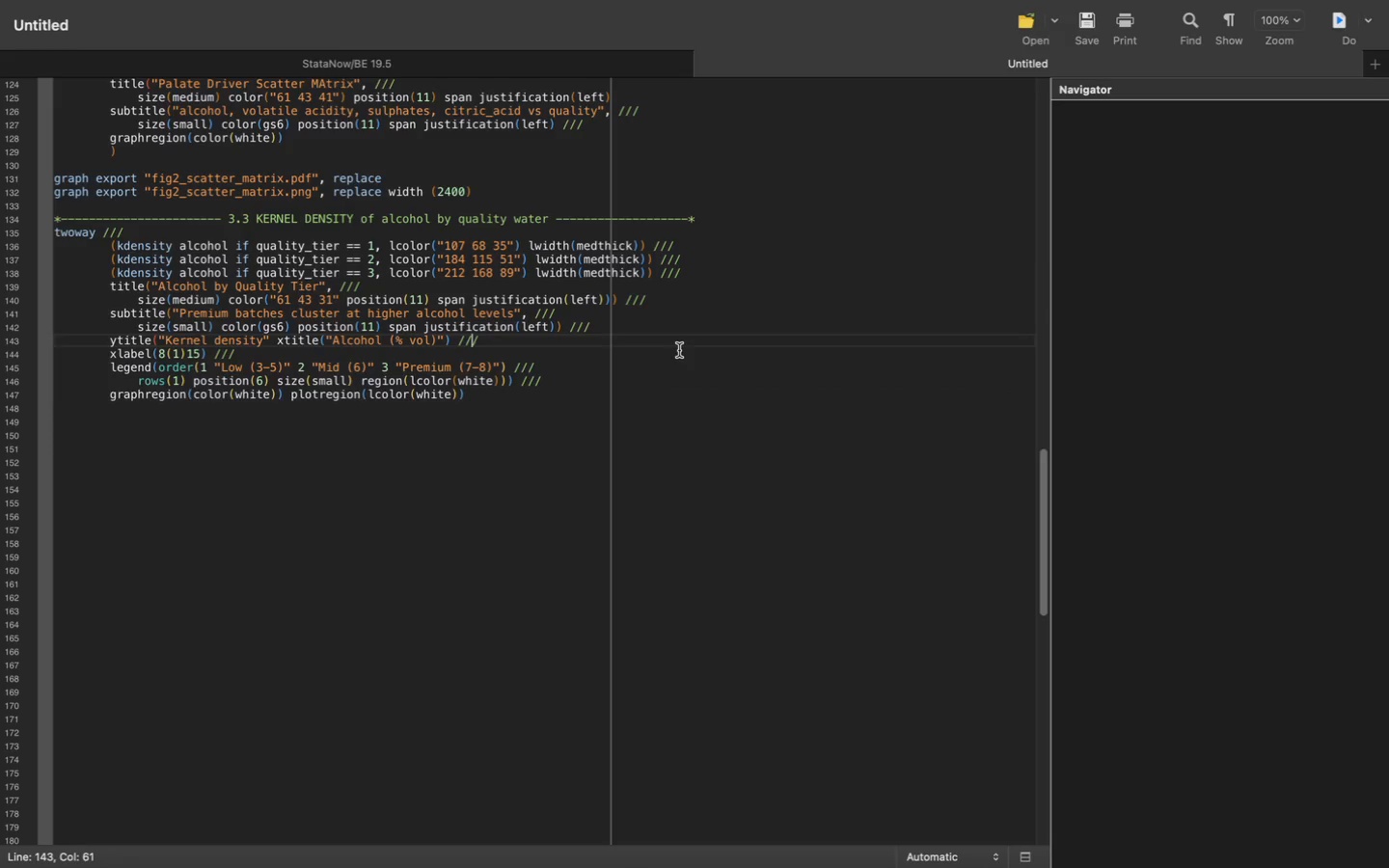 
key(ArrowLeft)
 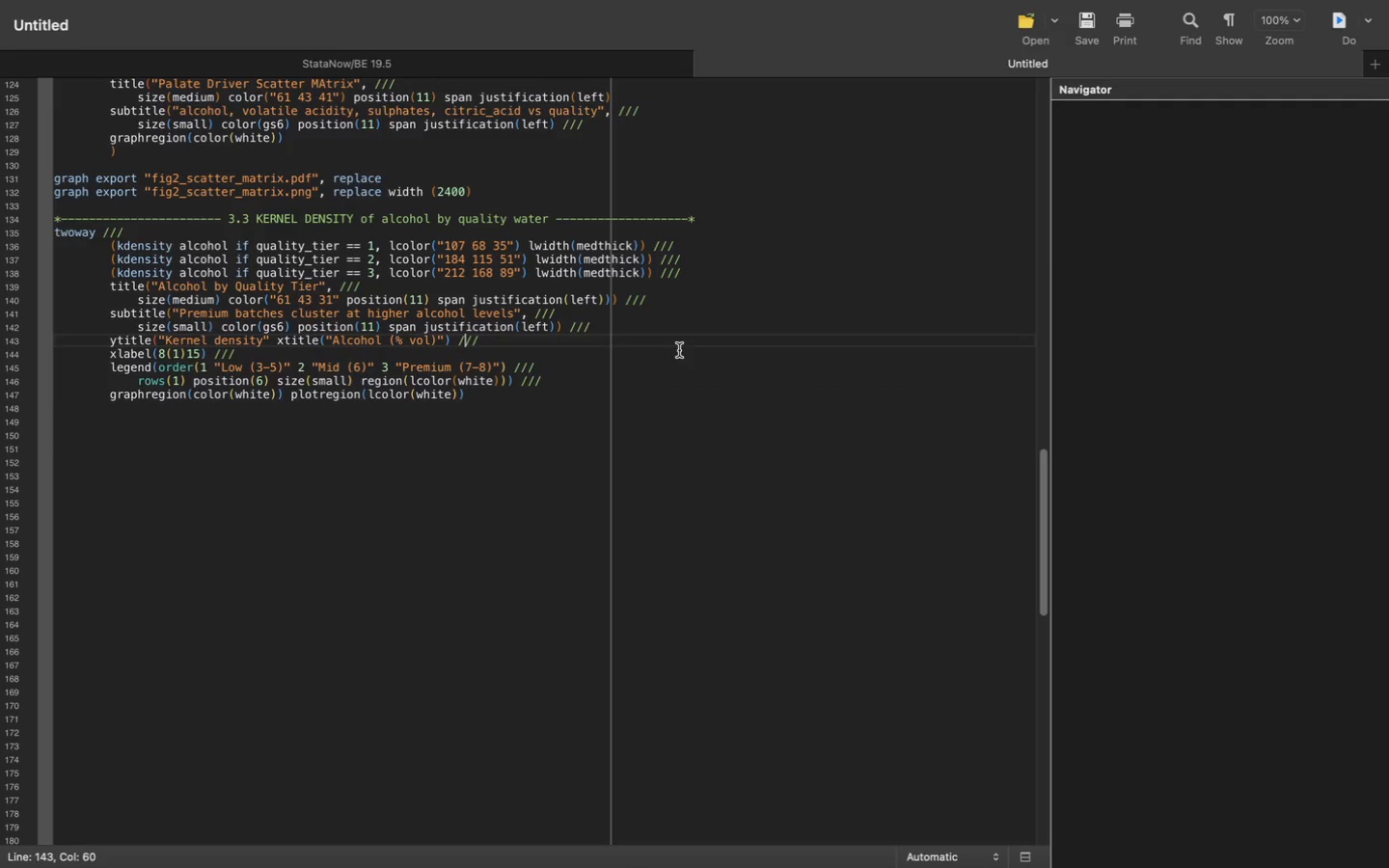 
key(ArrowLeft)
 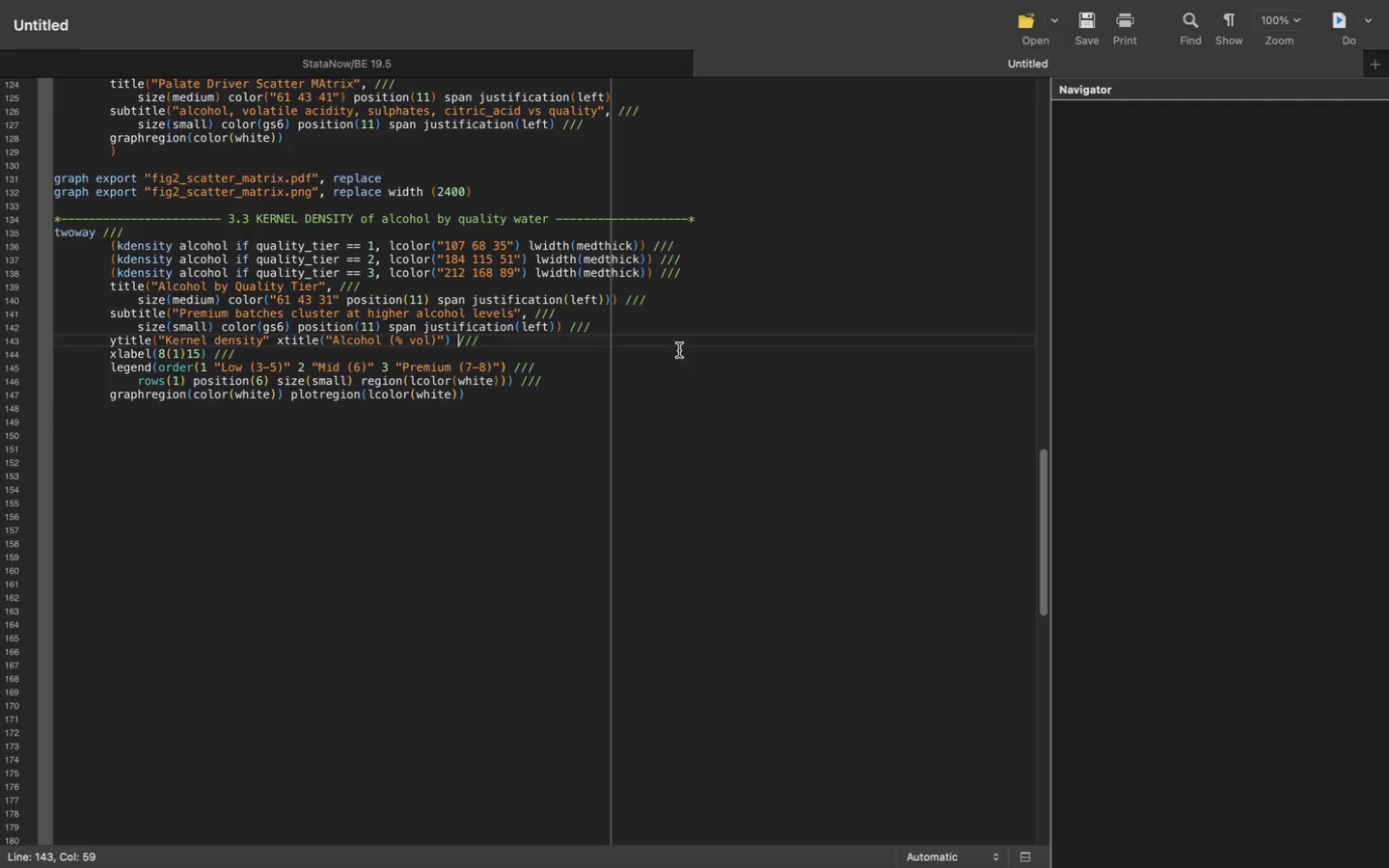 
key(ArrowLeft)
 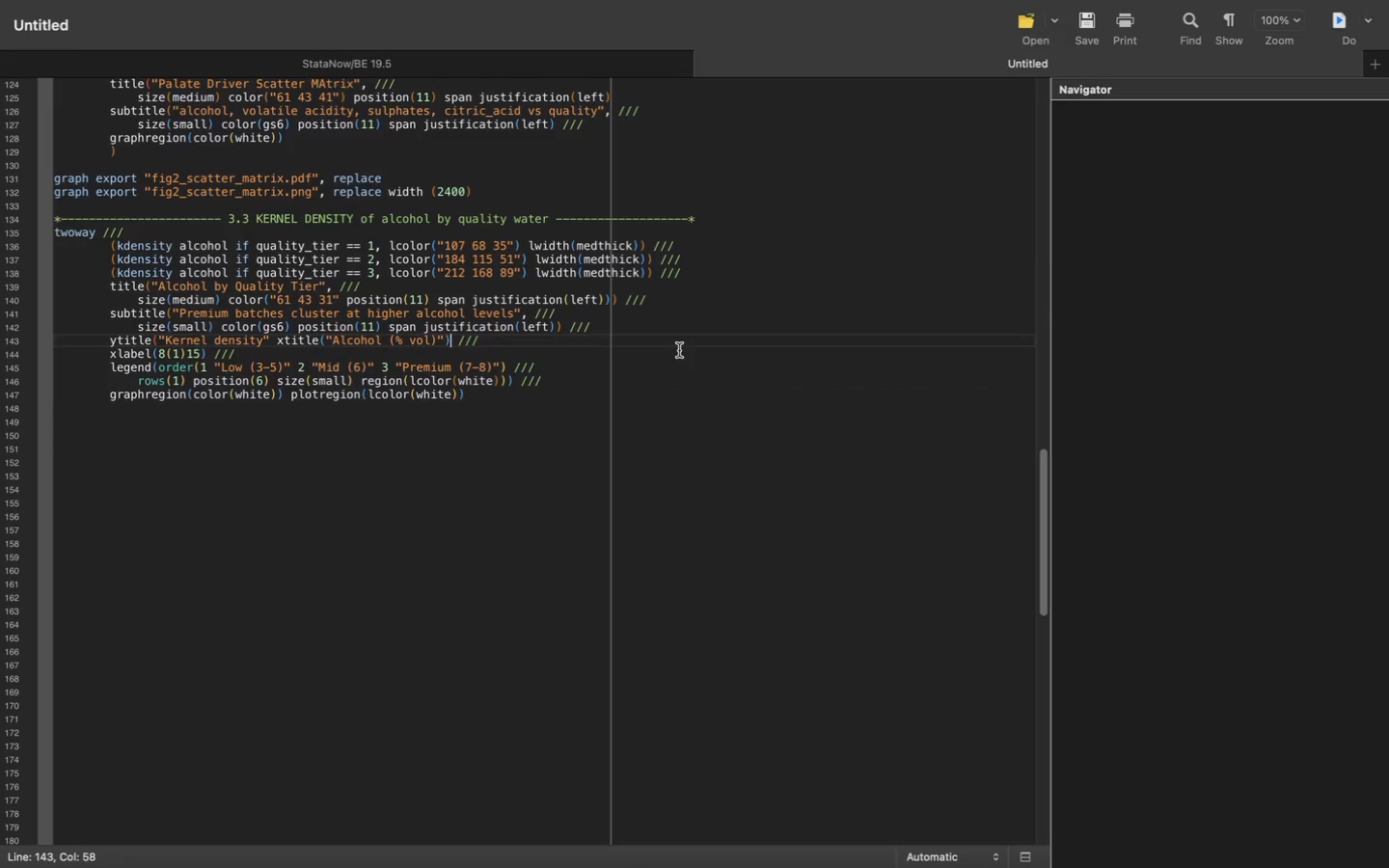 
key(ArrowLeft)
 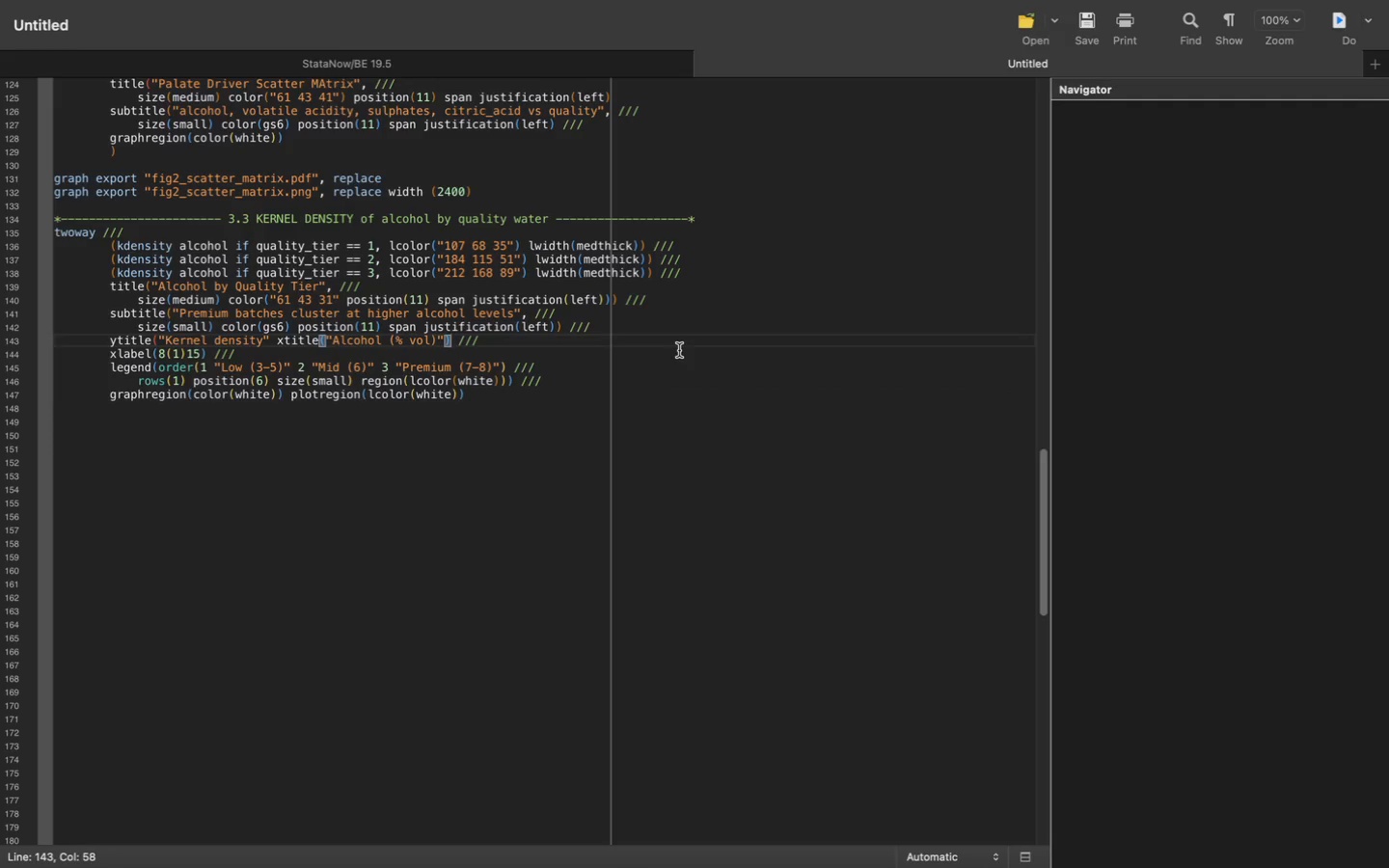 
key(ArrowLeft)
 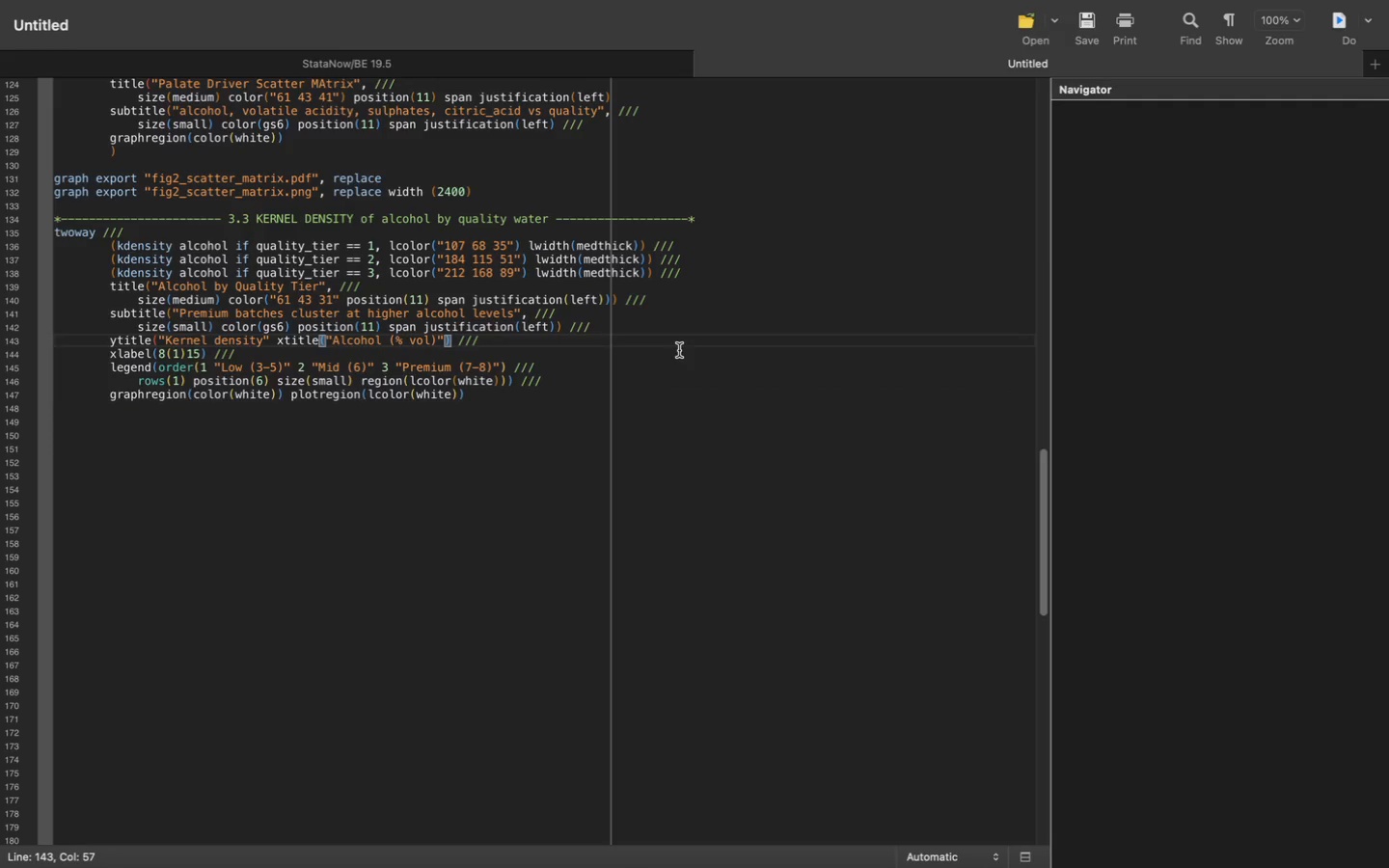 
key(Shift+0)
 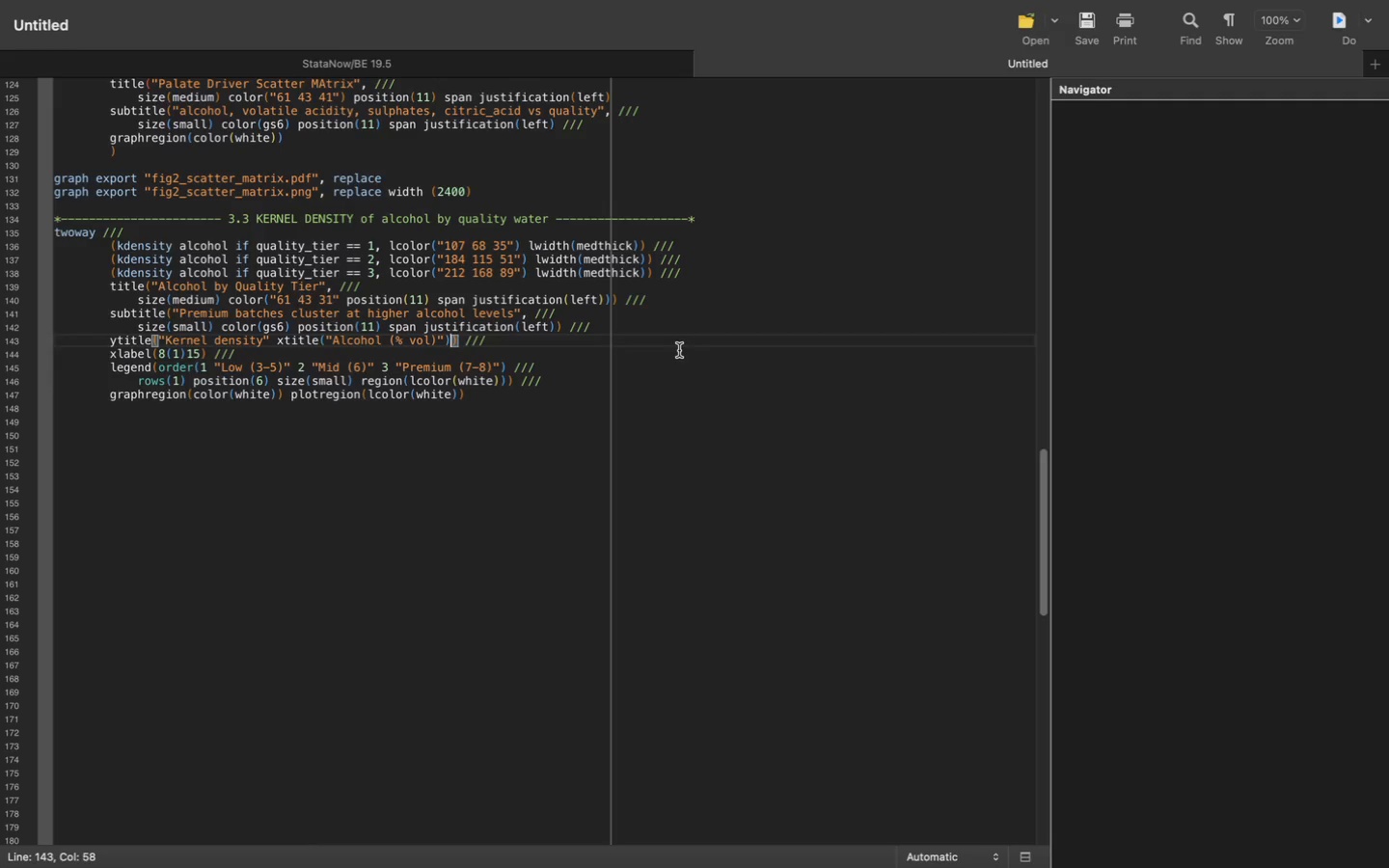 
key(ArrowLeft)
 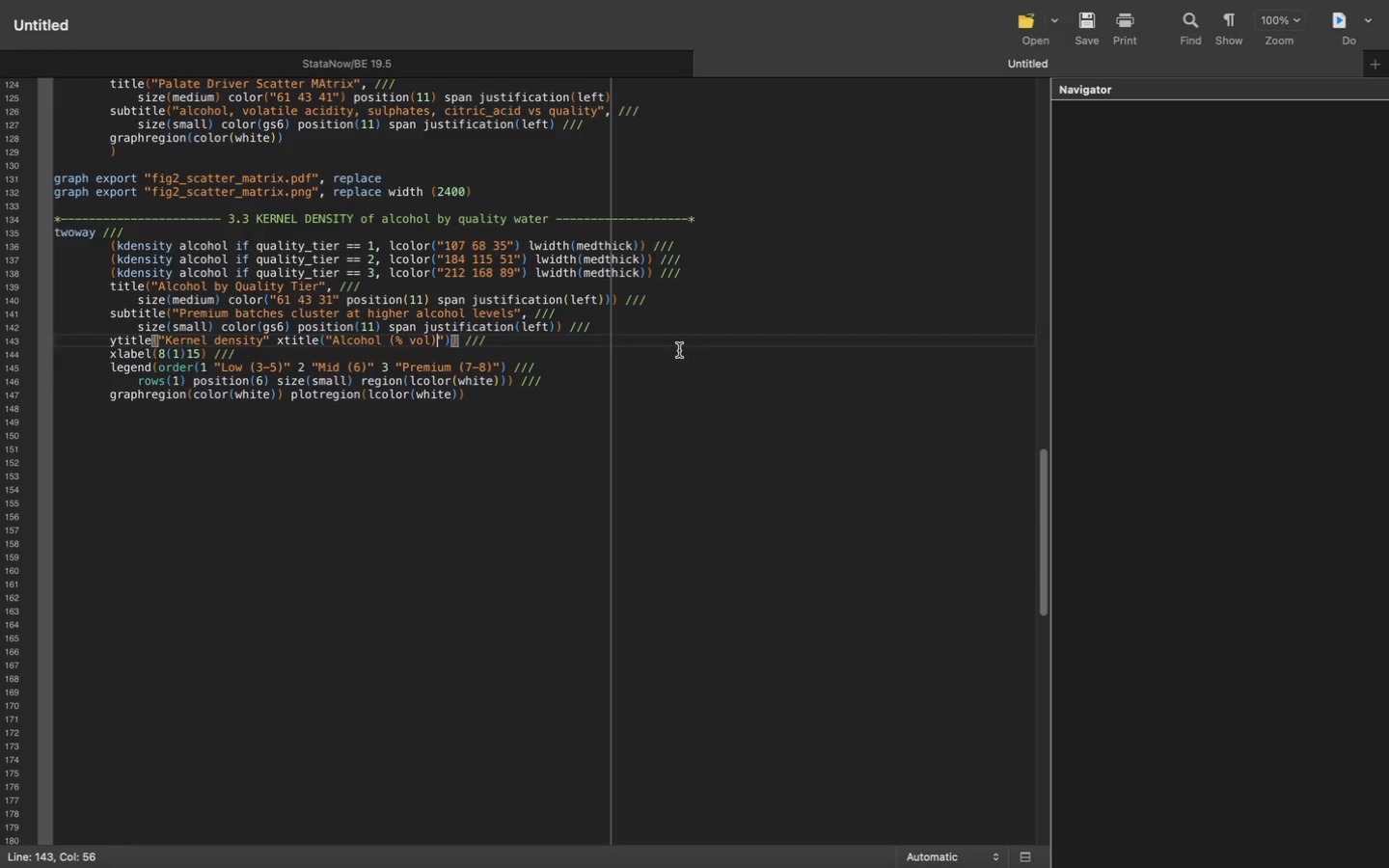 
key(ArrowLeft)
 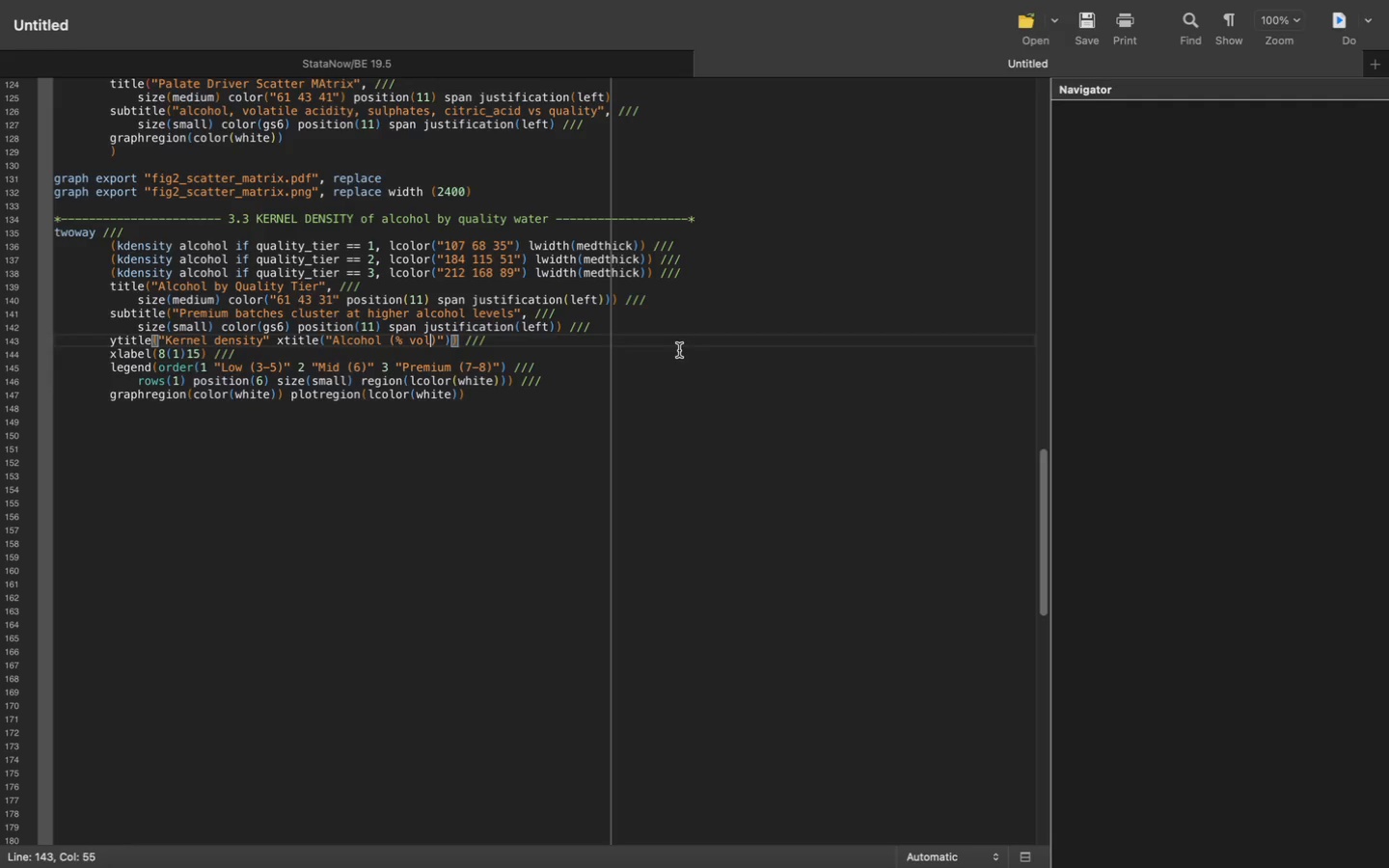 
key(ArrowLeft)
 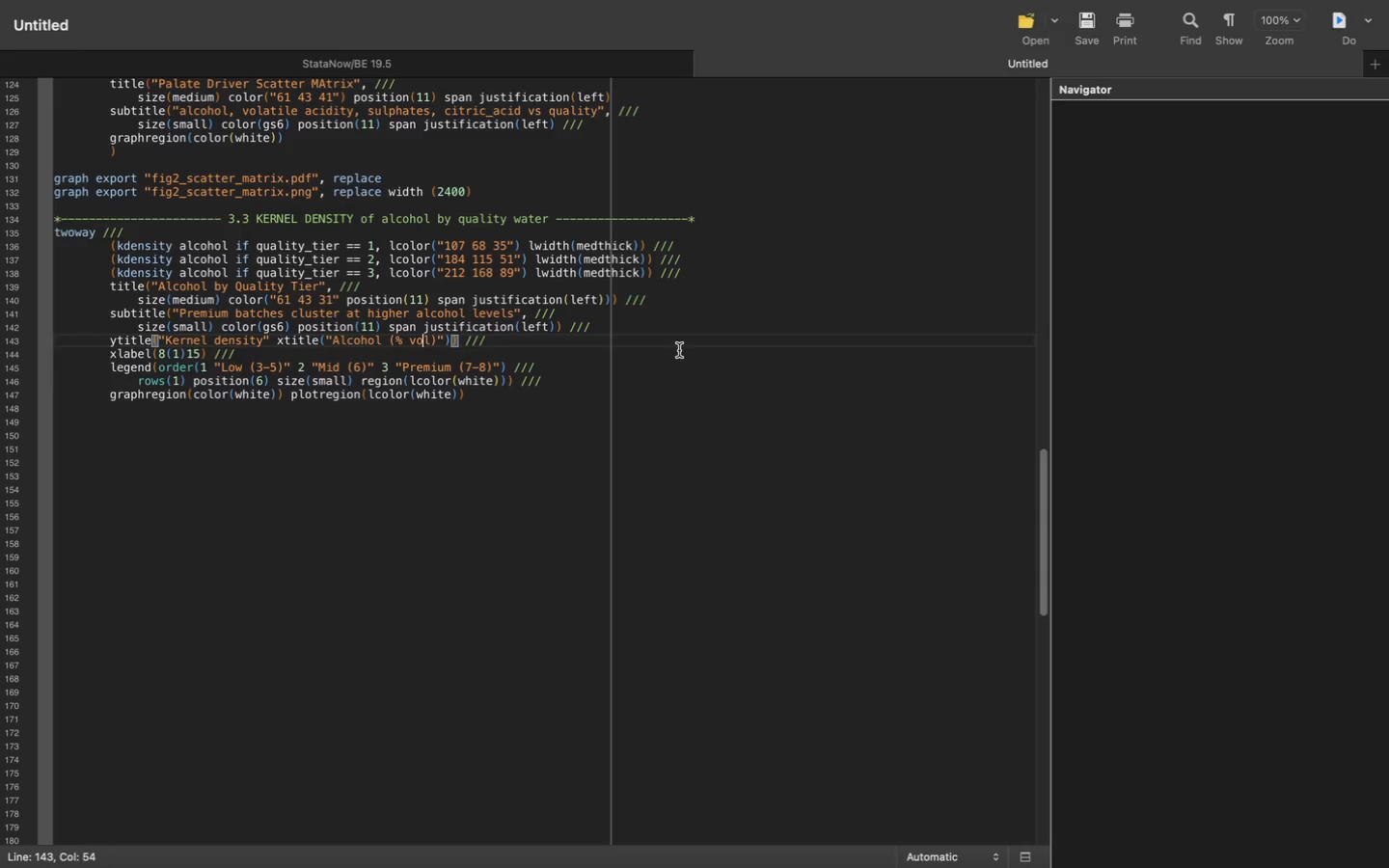 
key(ArrowLeft)
 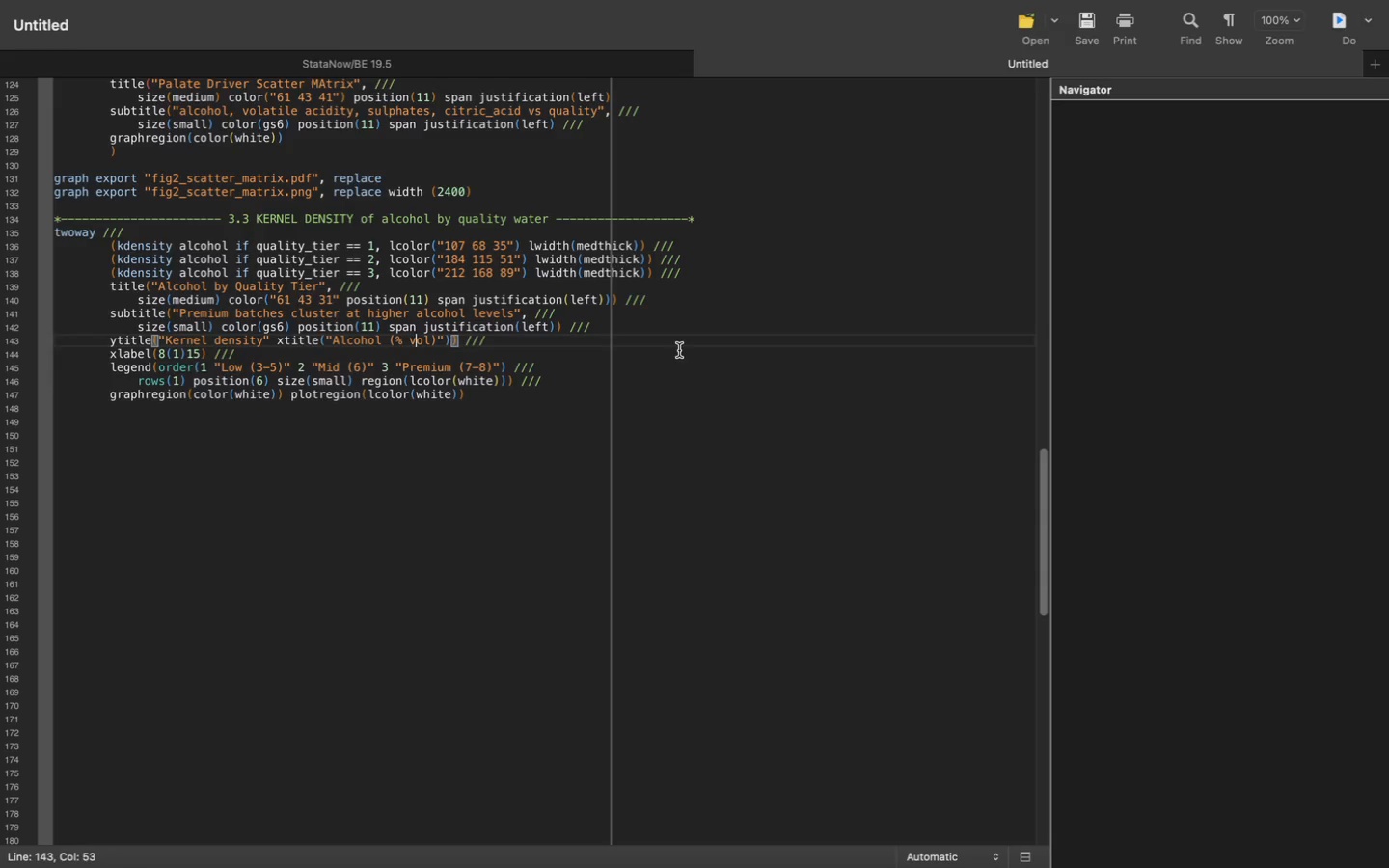 
key(ArrowLeft)
 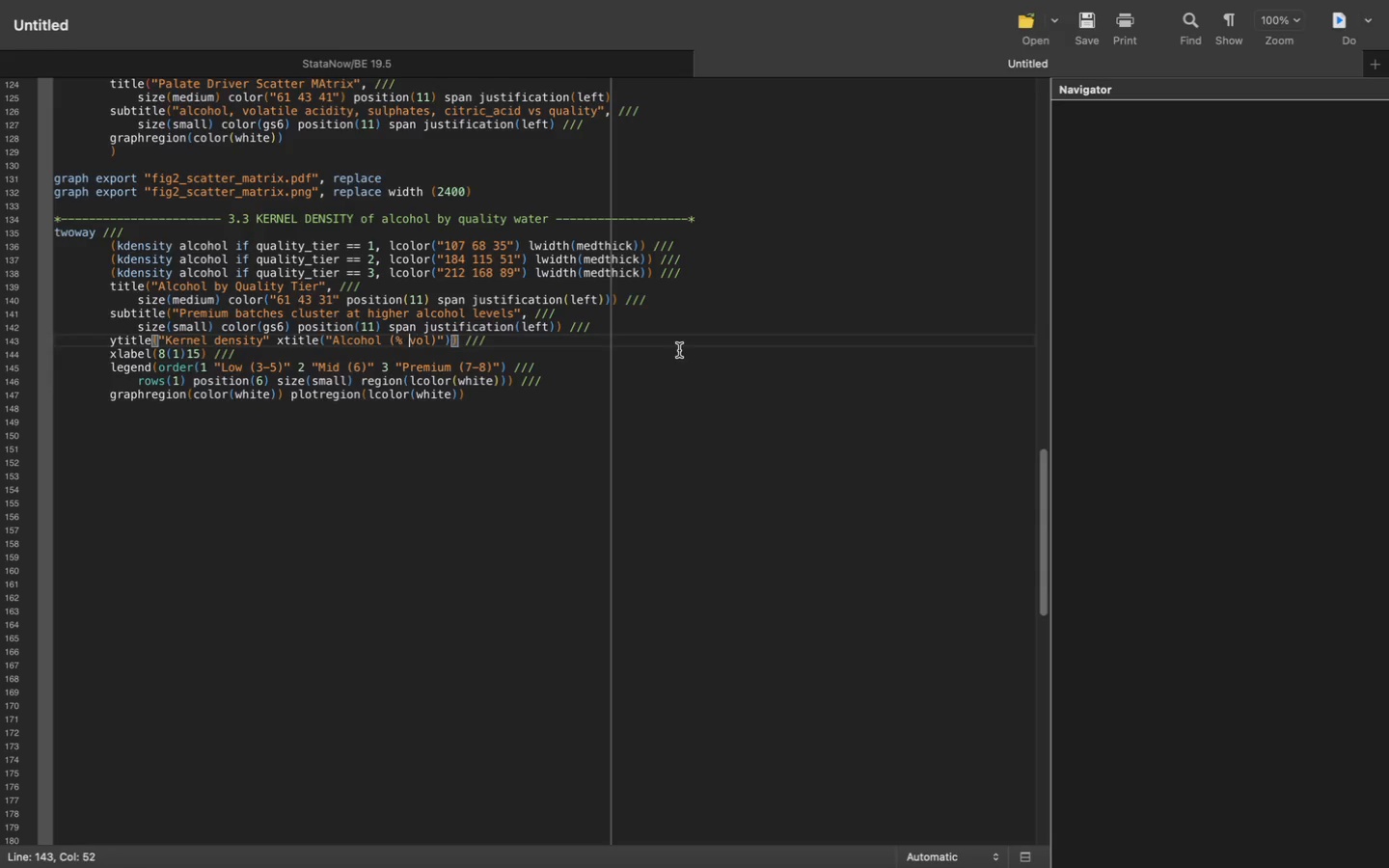 
key(ArrowLeft)
 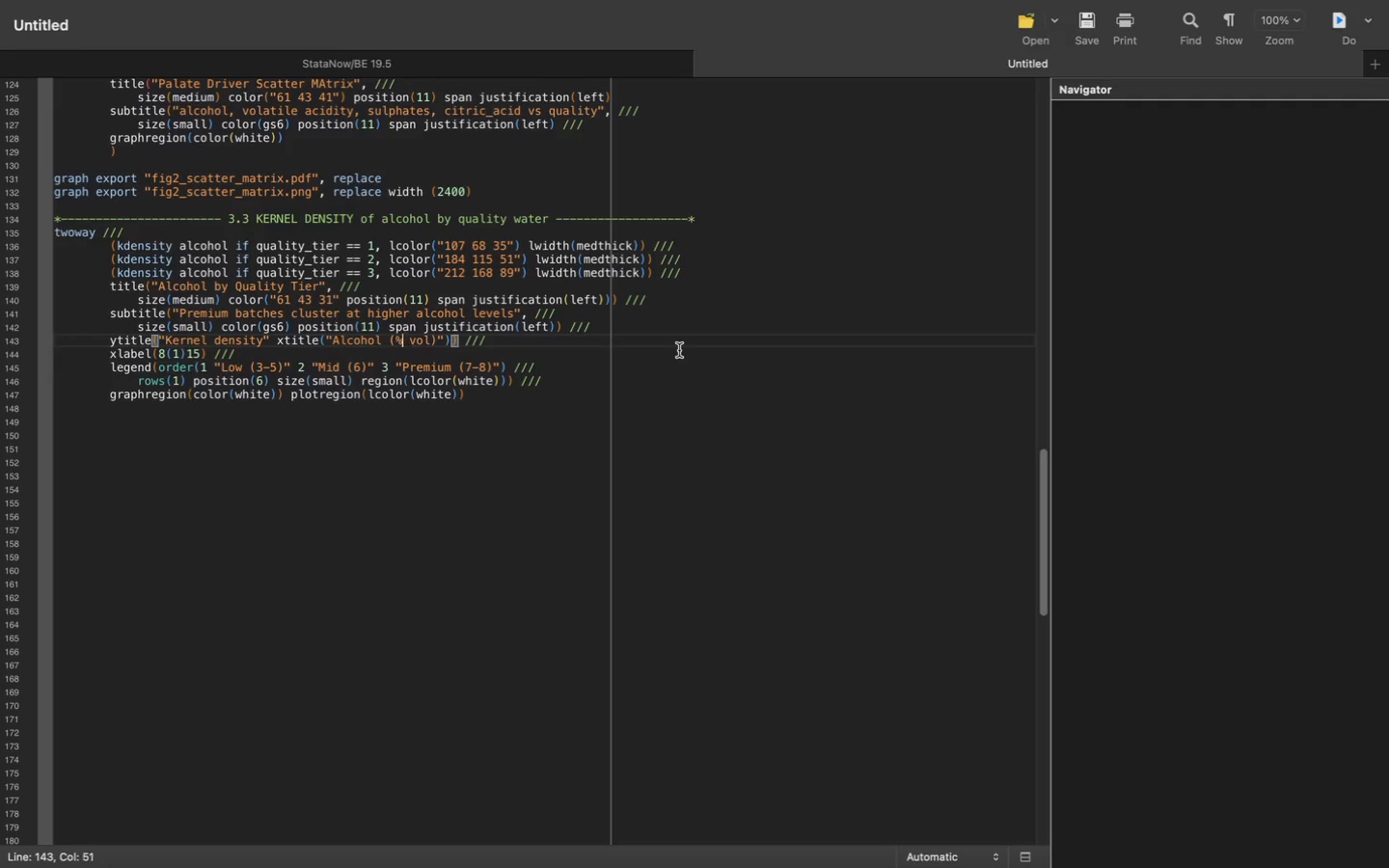 
key(ArrowLeft)
 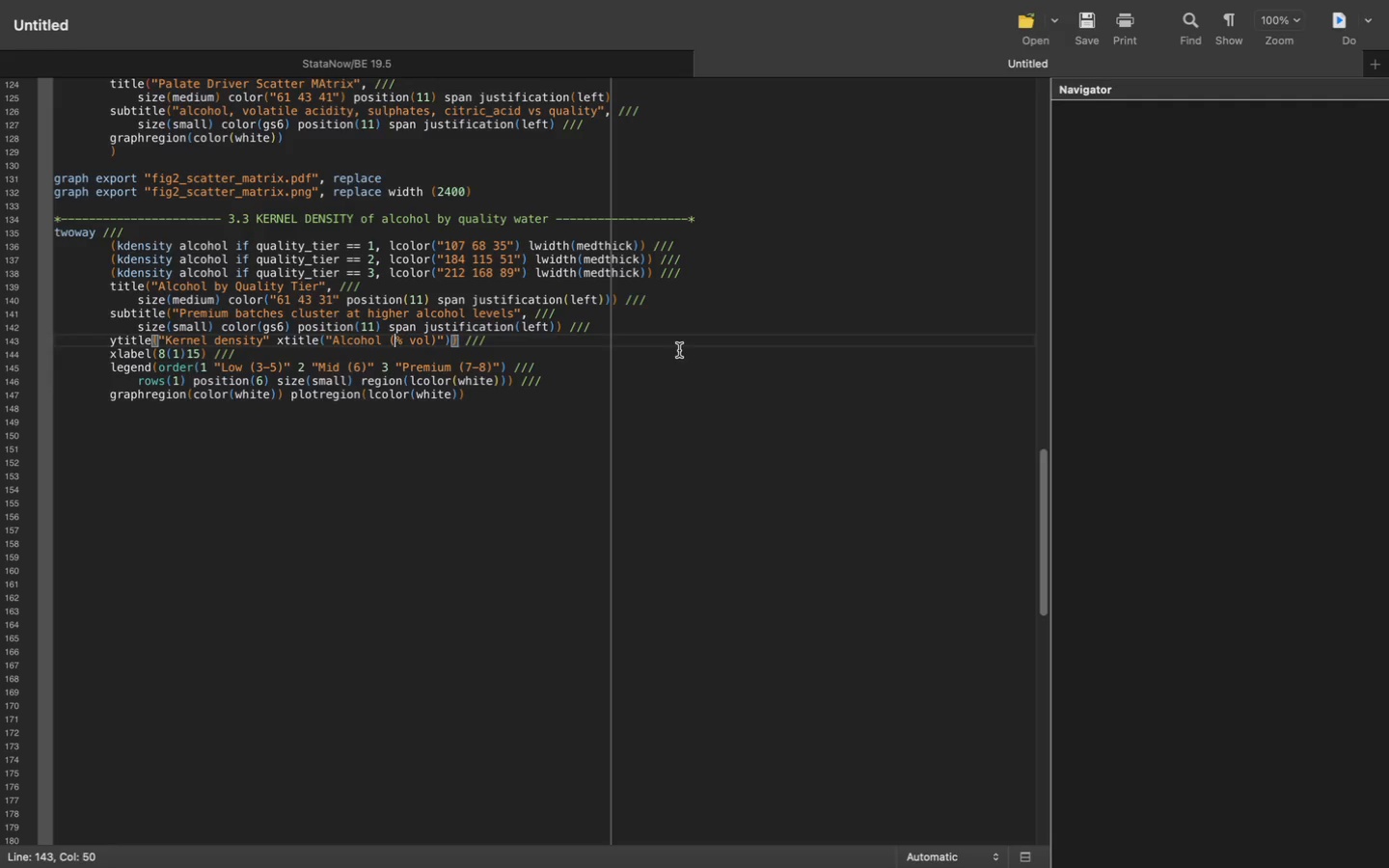 
key(ArrowLeft)
 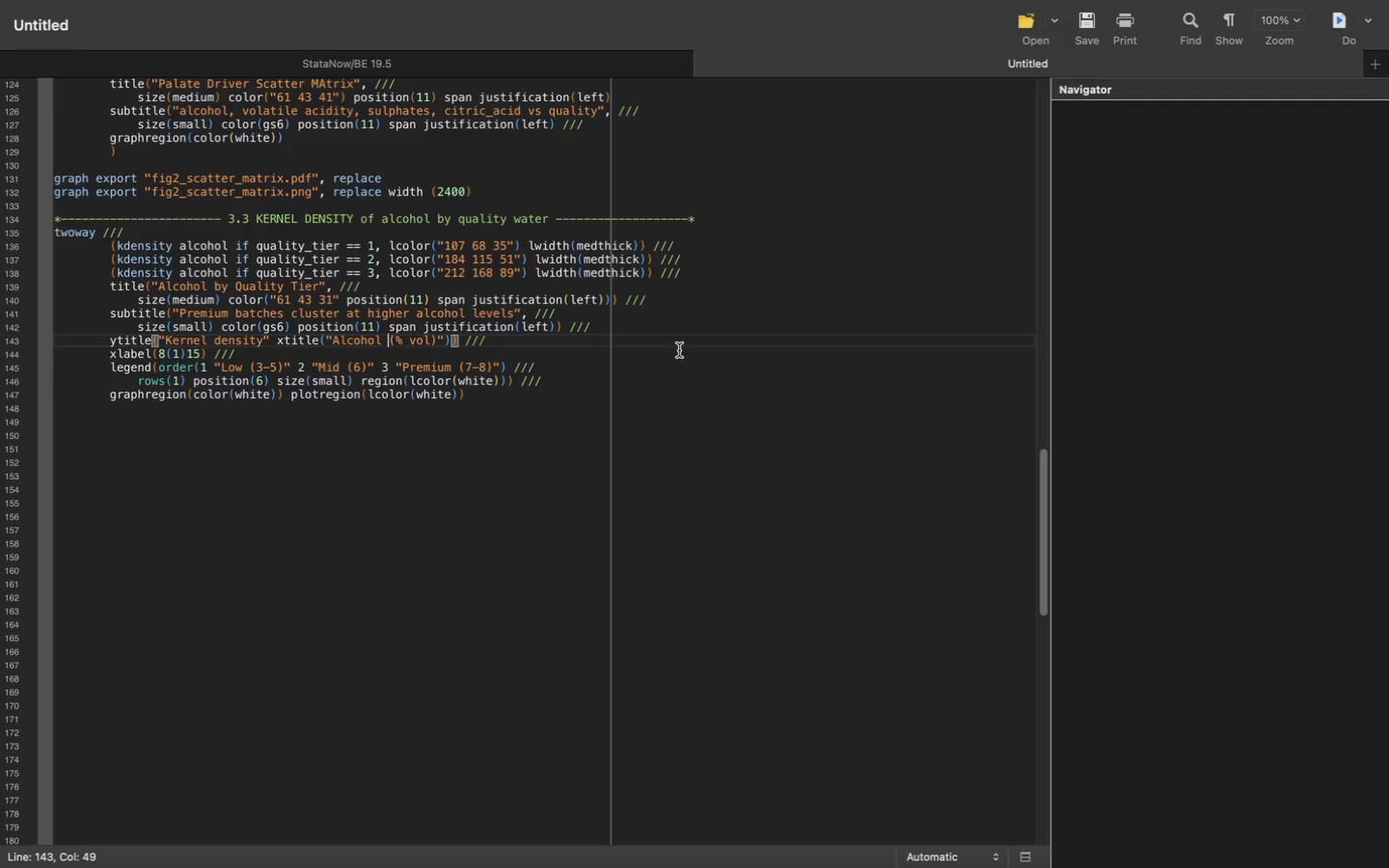 
key(ArrowLeft)
 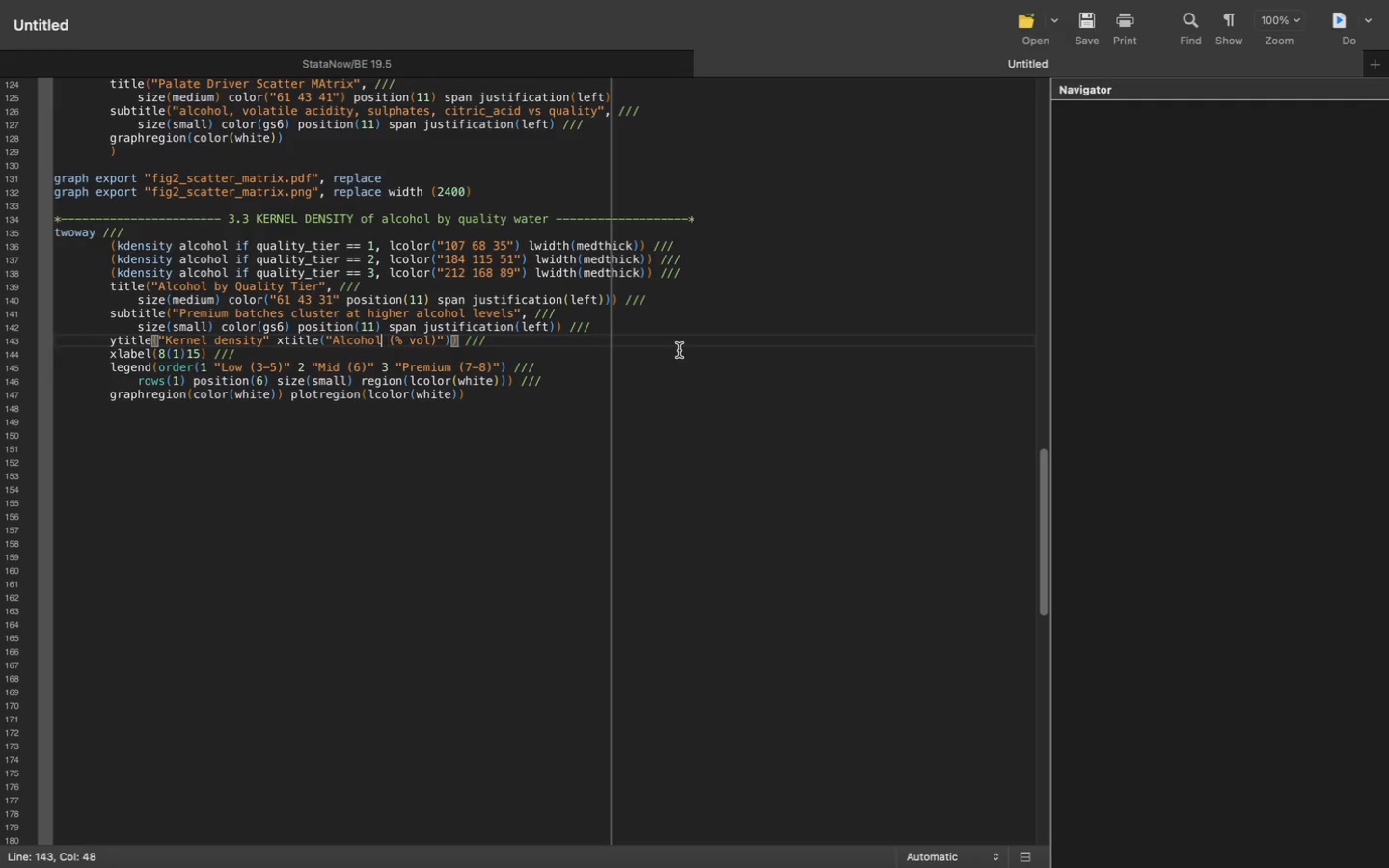 
key(ArrowLeft)
 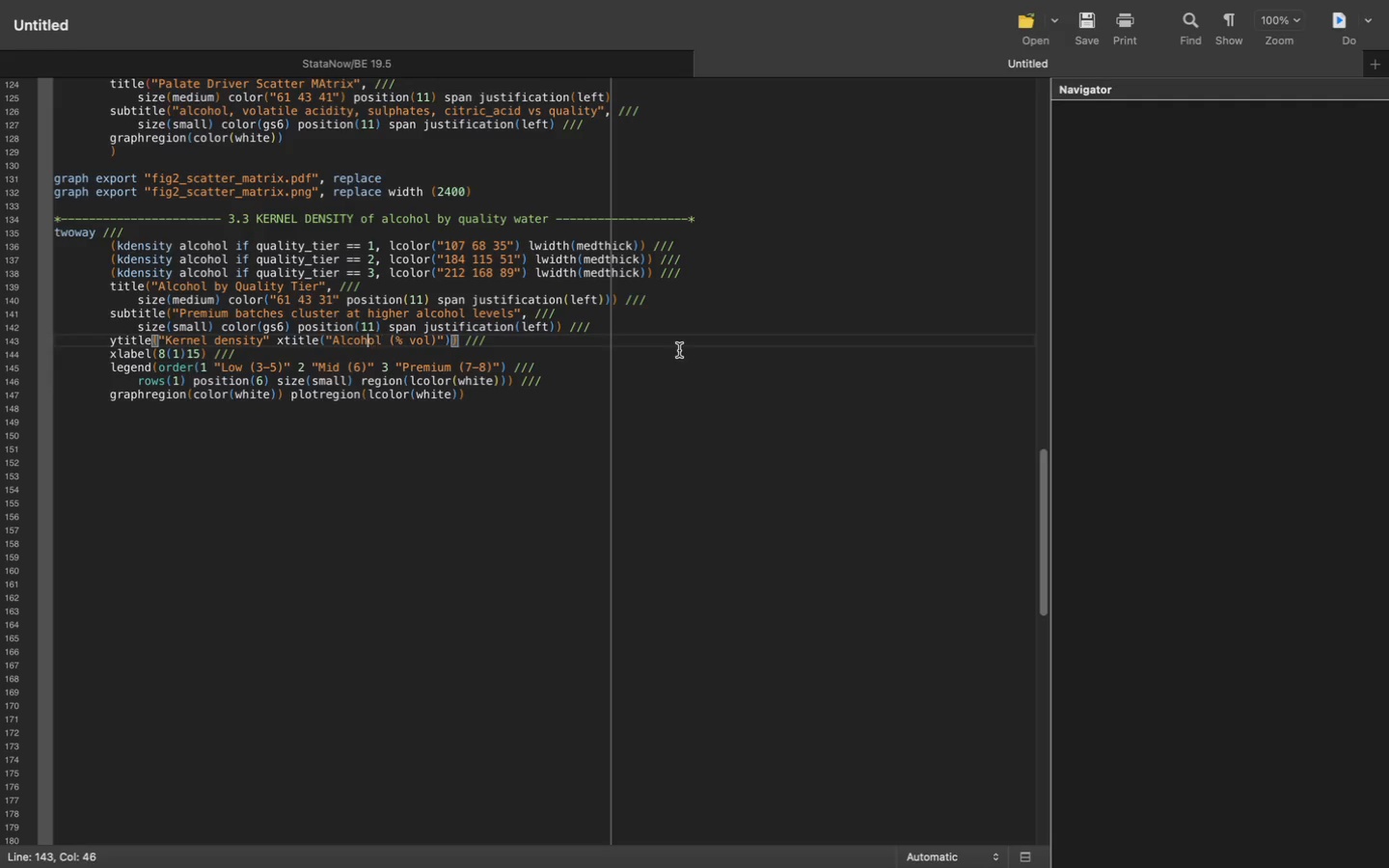 
key(ArrowLeft)
 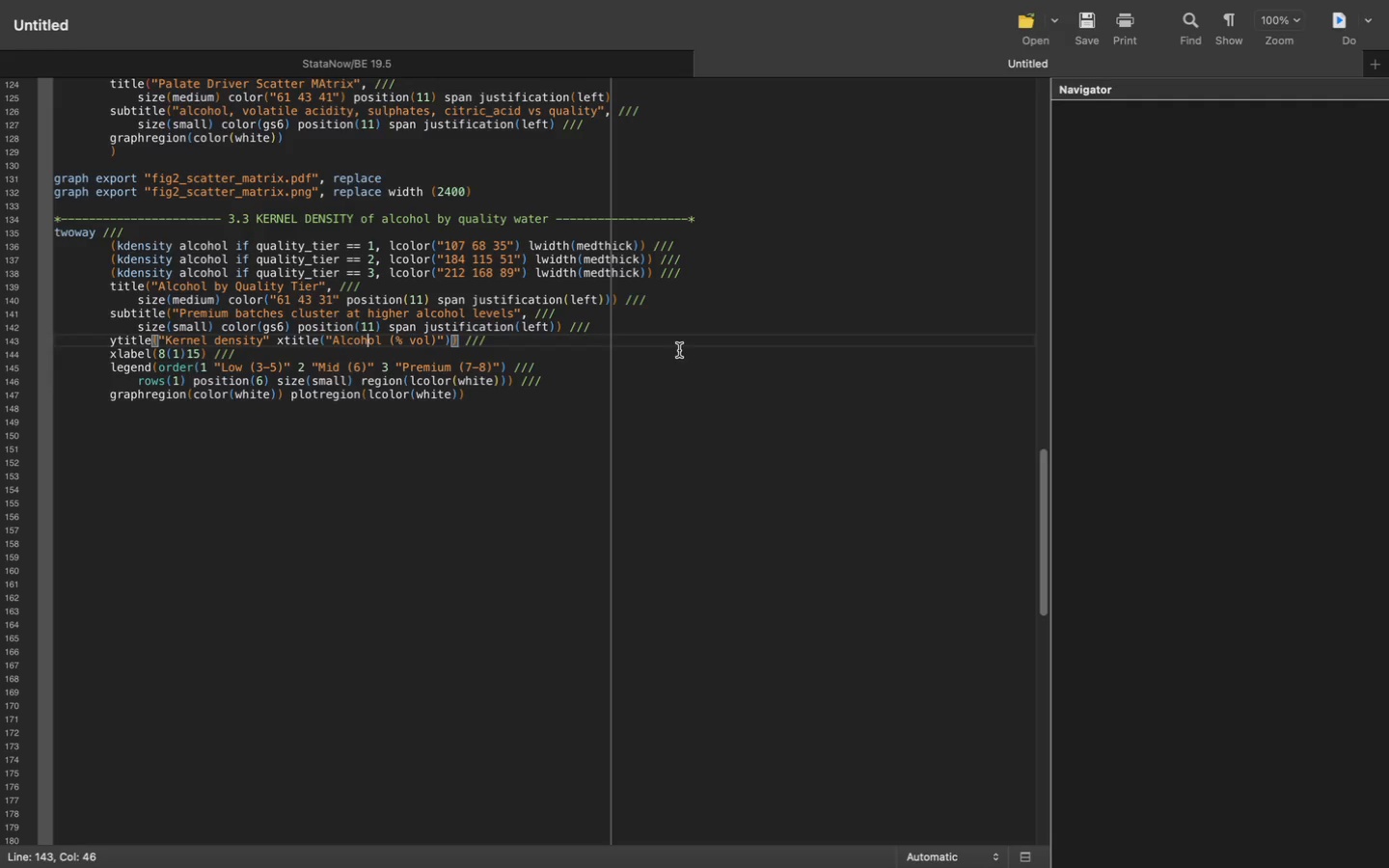 
key(ArrowLeft)
 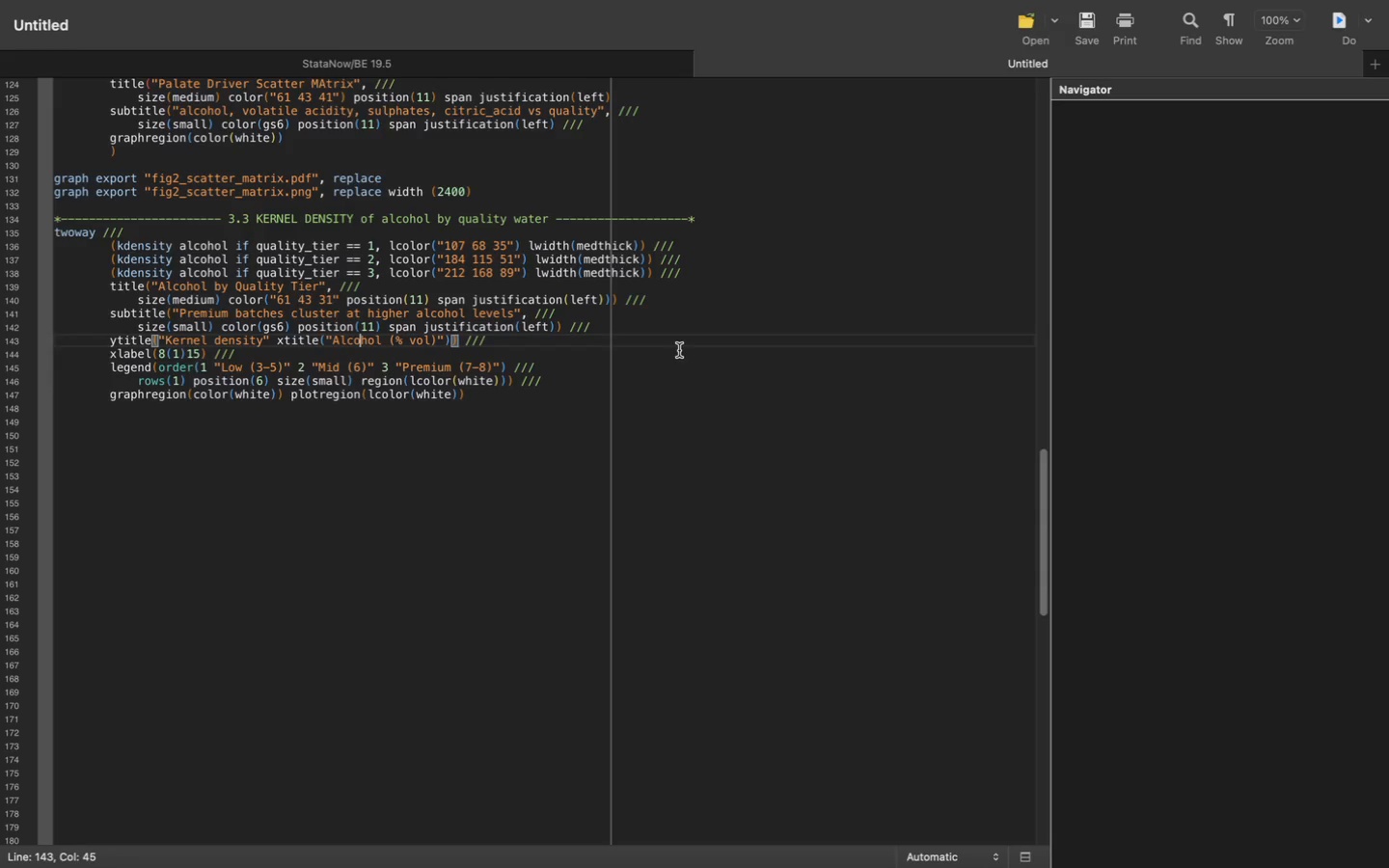 
key(ArrowLeft)
 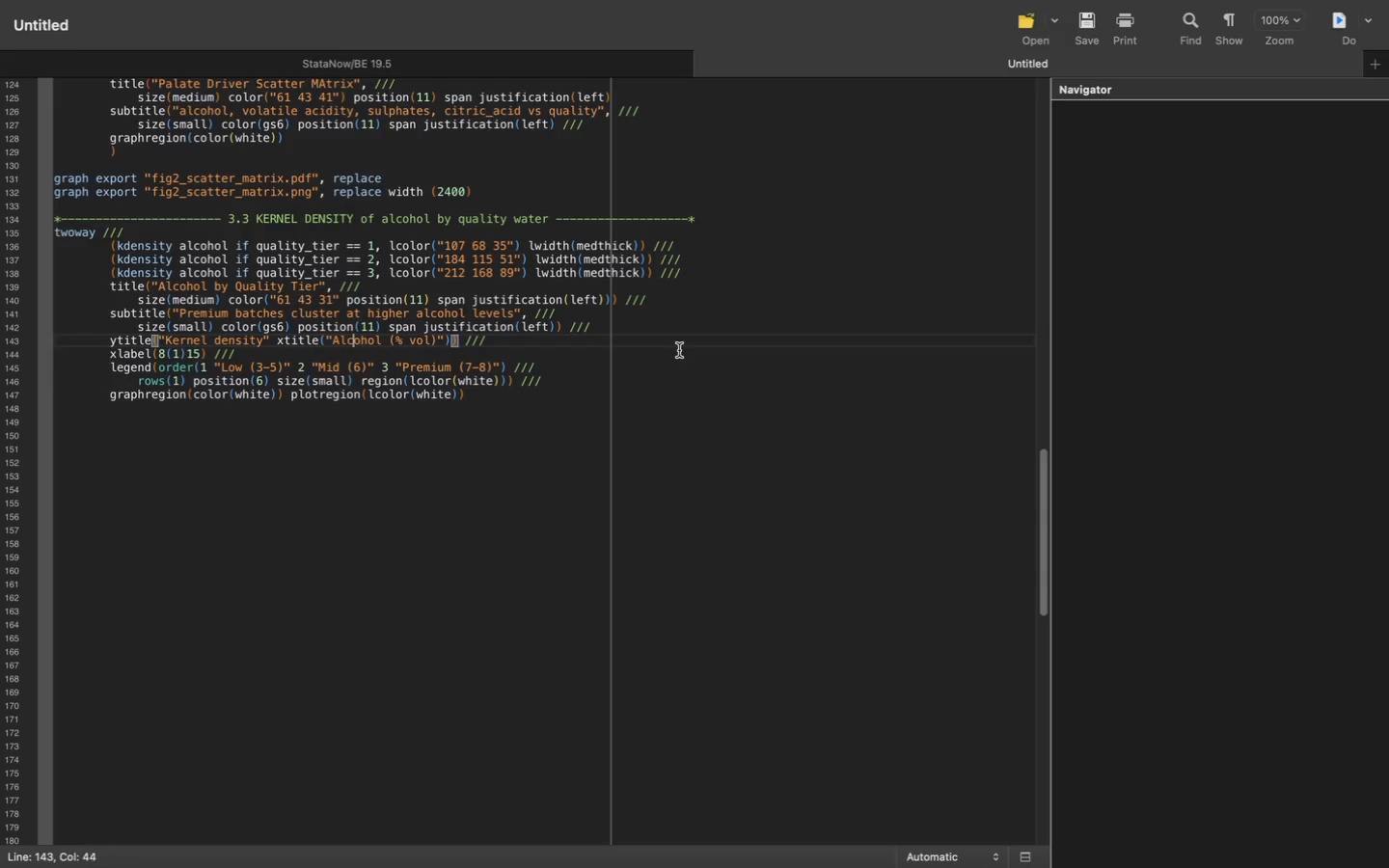 
key(ArrowLeft)
 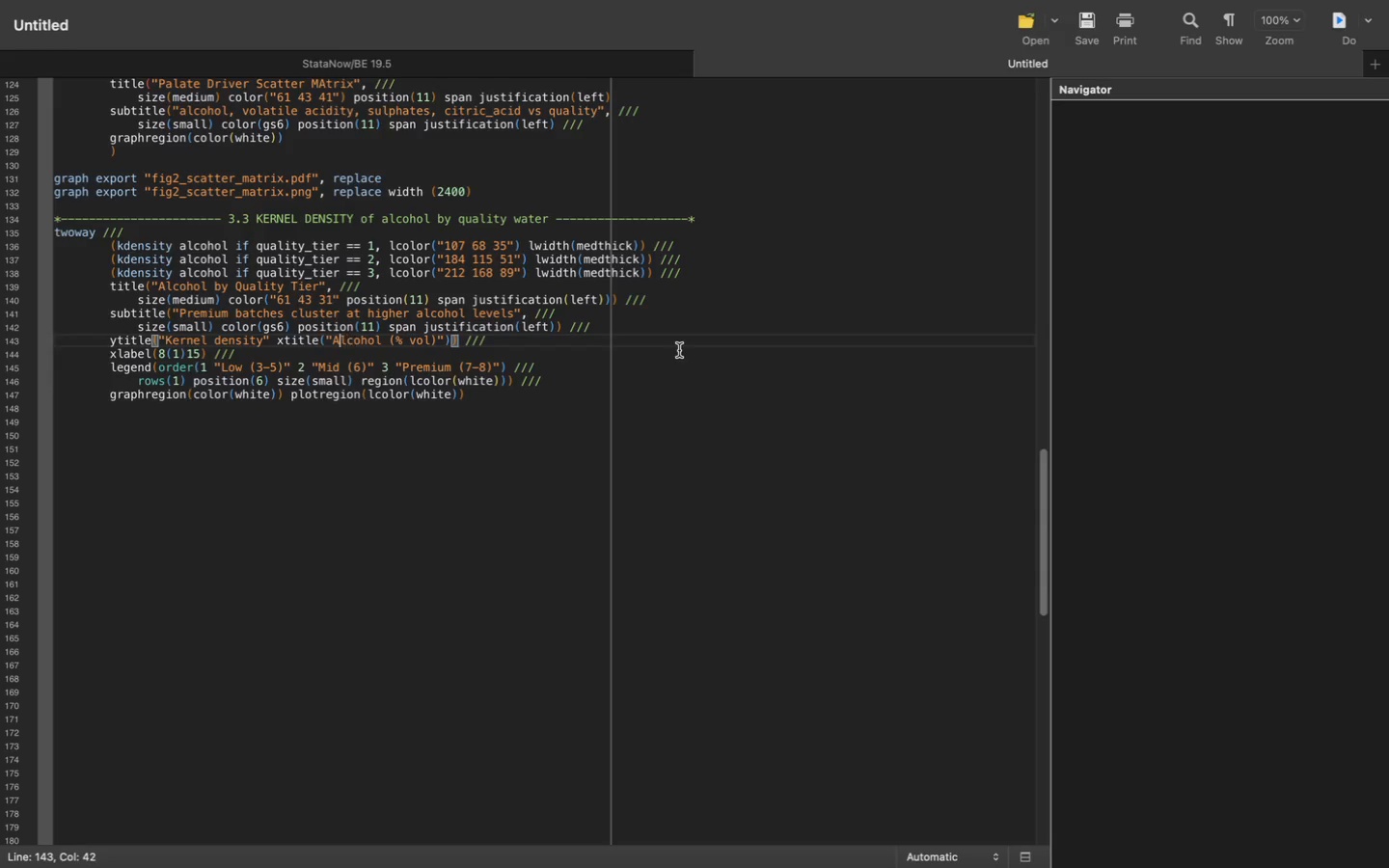 
key(ArrowLeft)
 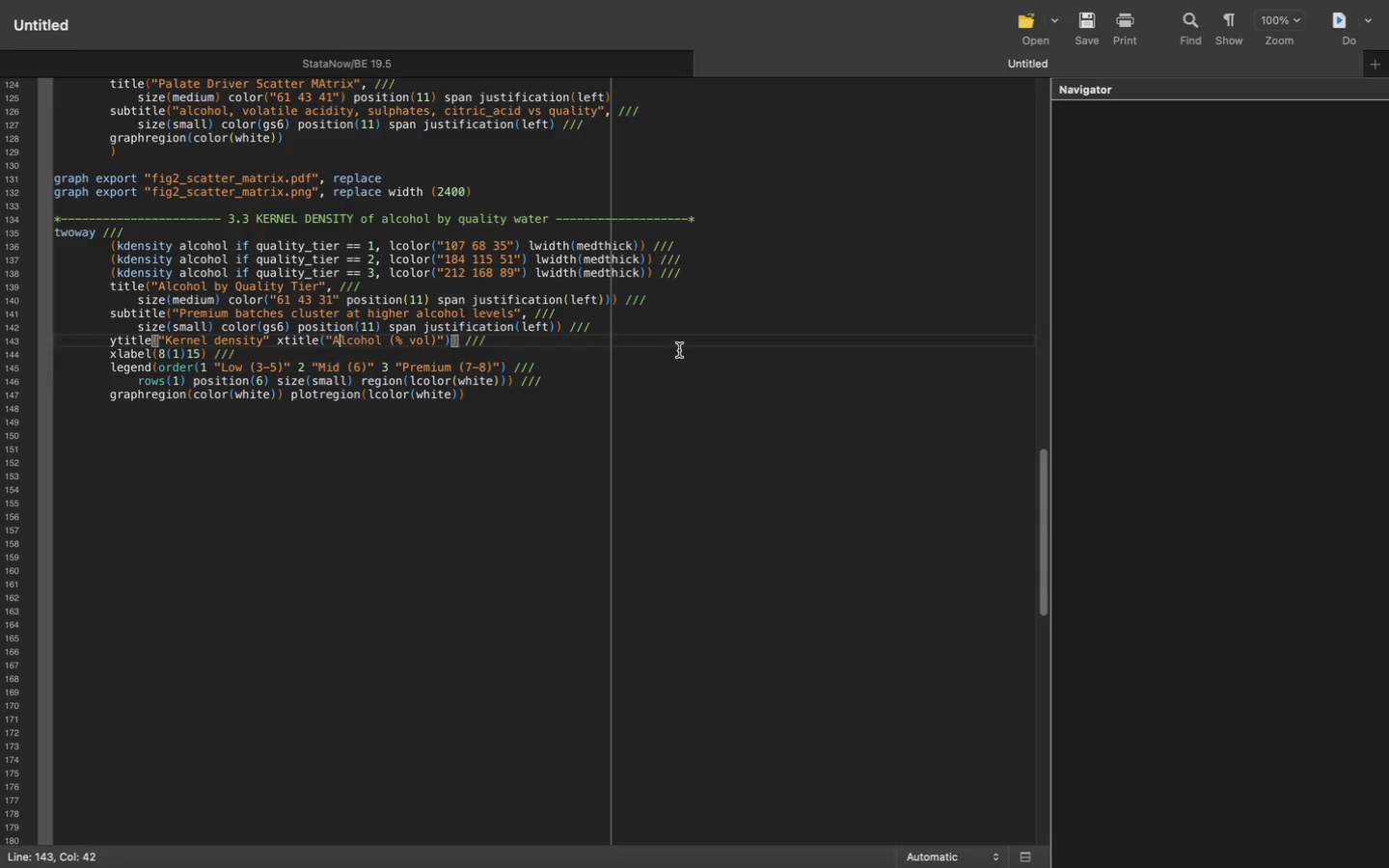 
key(ArrowLeft)
 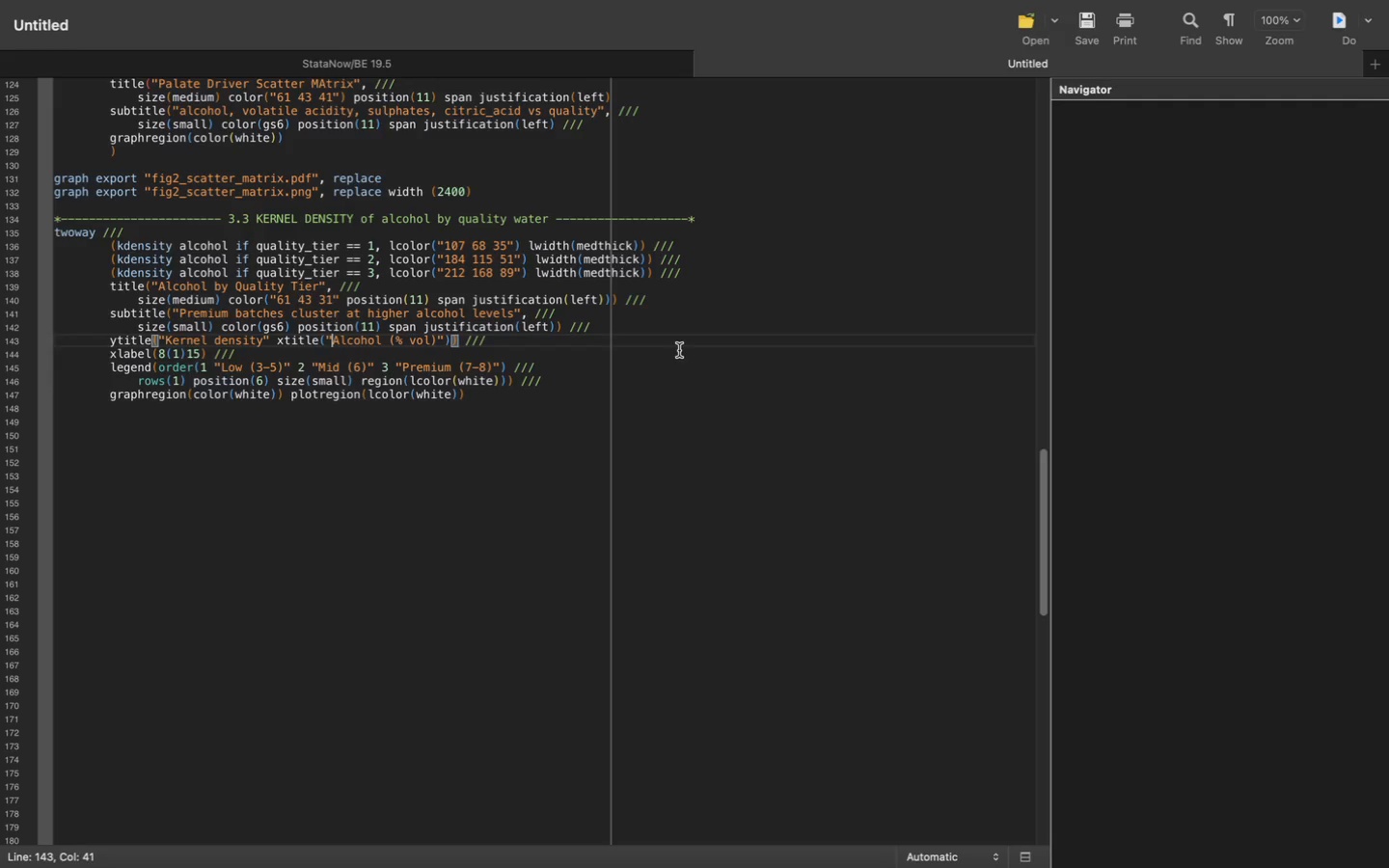 
key(ArrowLeft)
 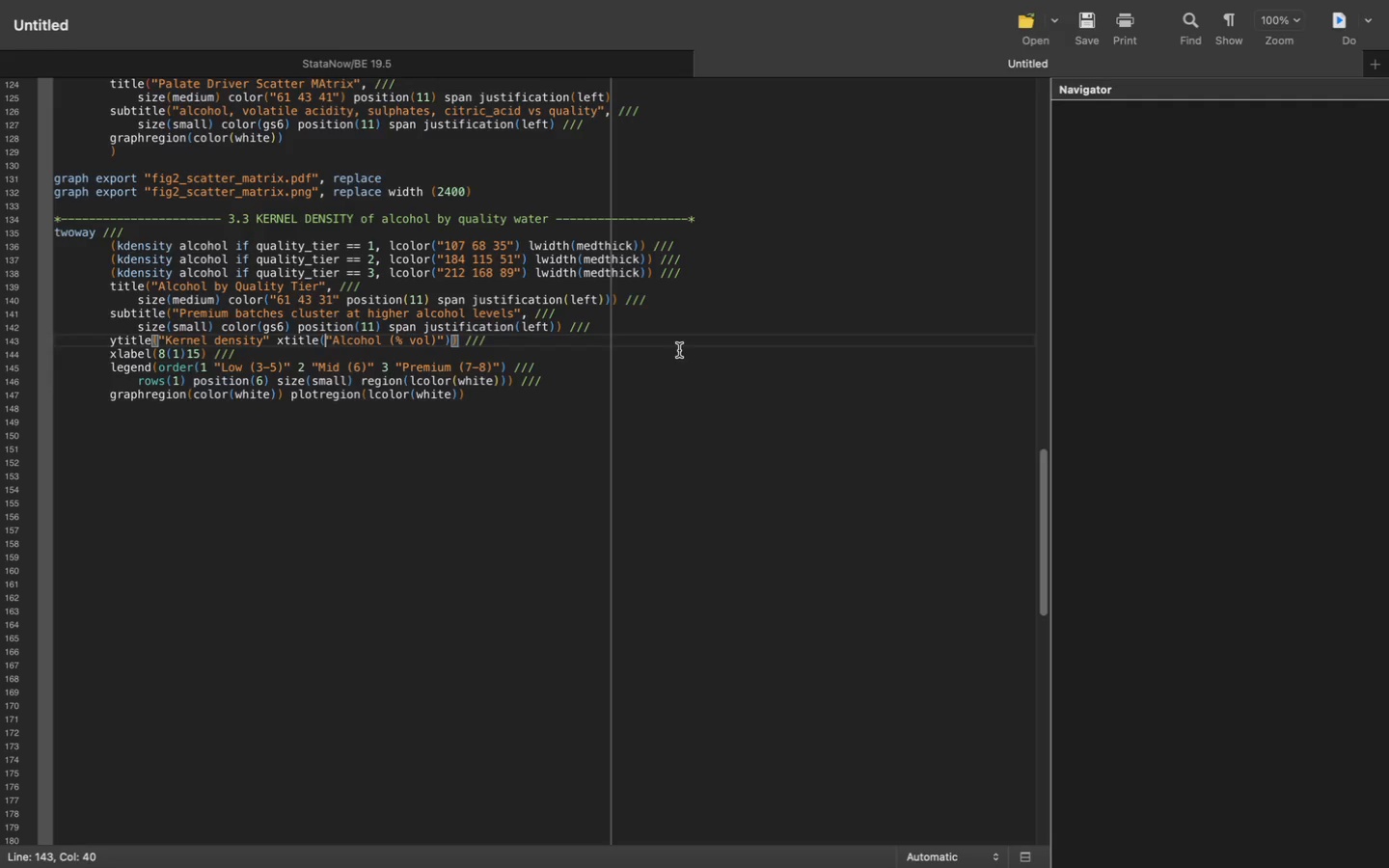 
key(ArrowLeft)
 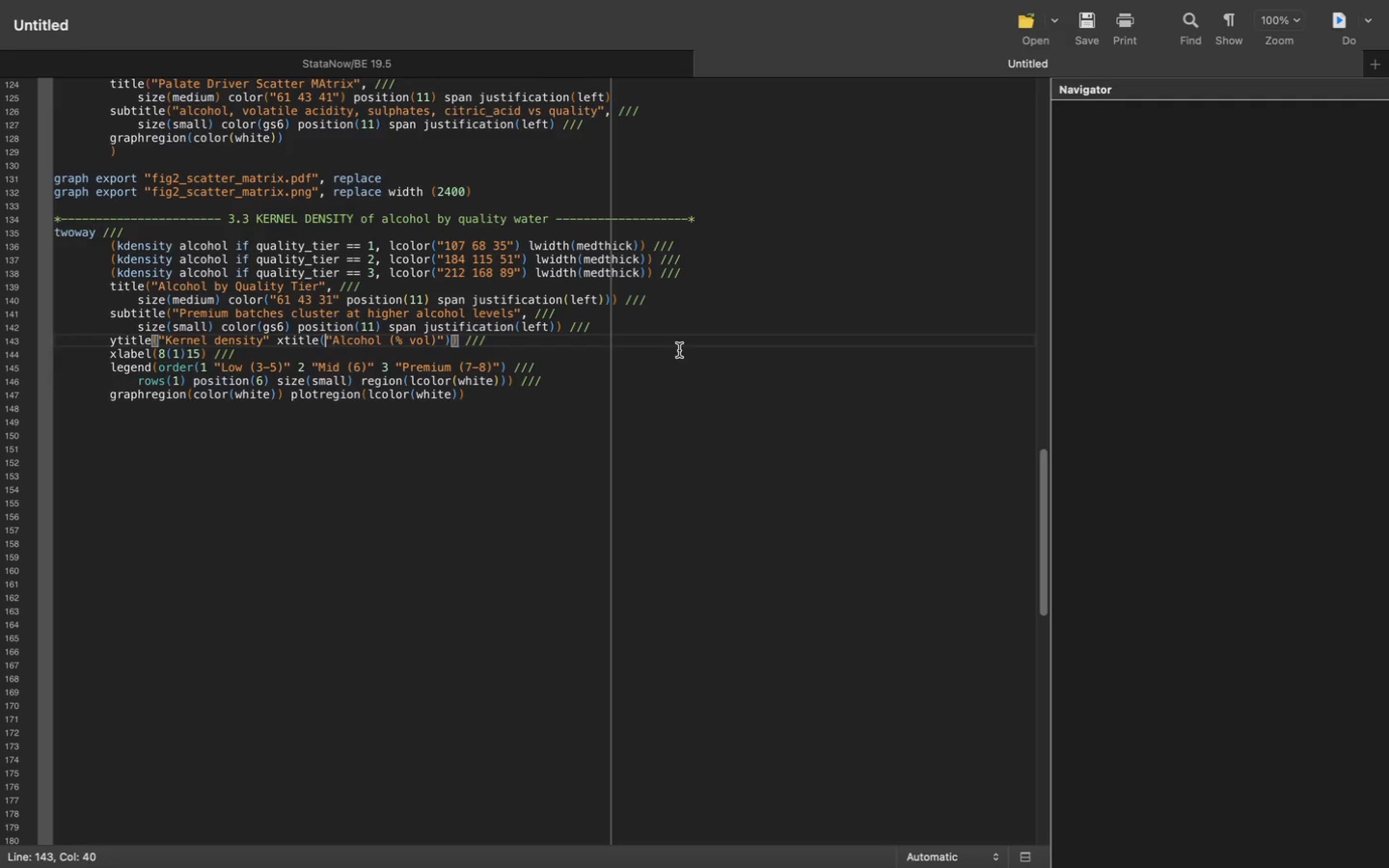 
hold_key(key=ArrowLeft, duration=0.97)
 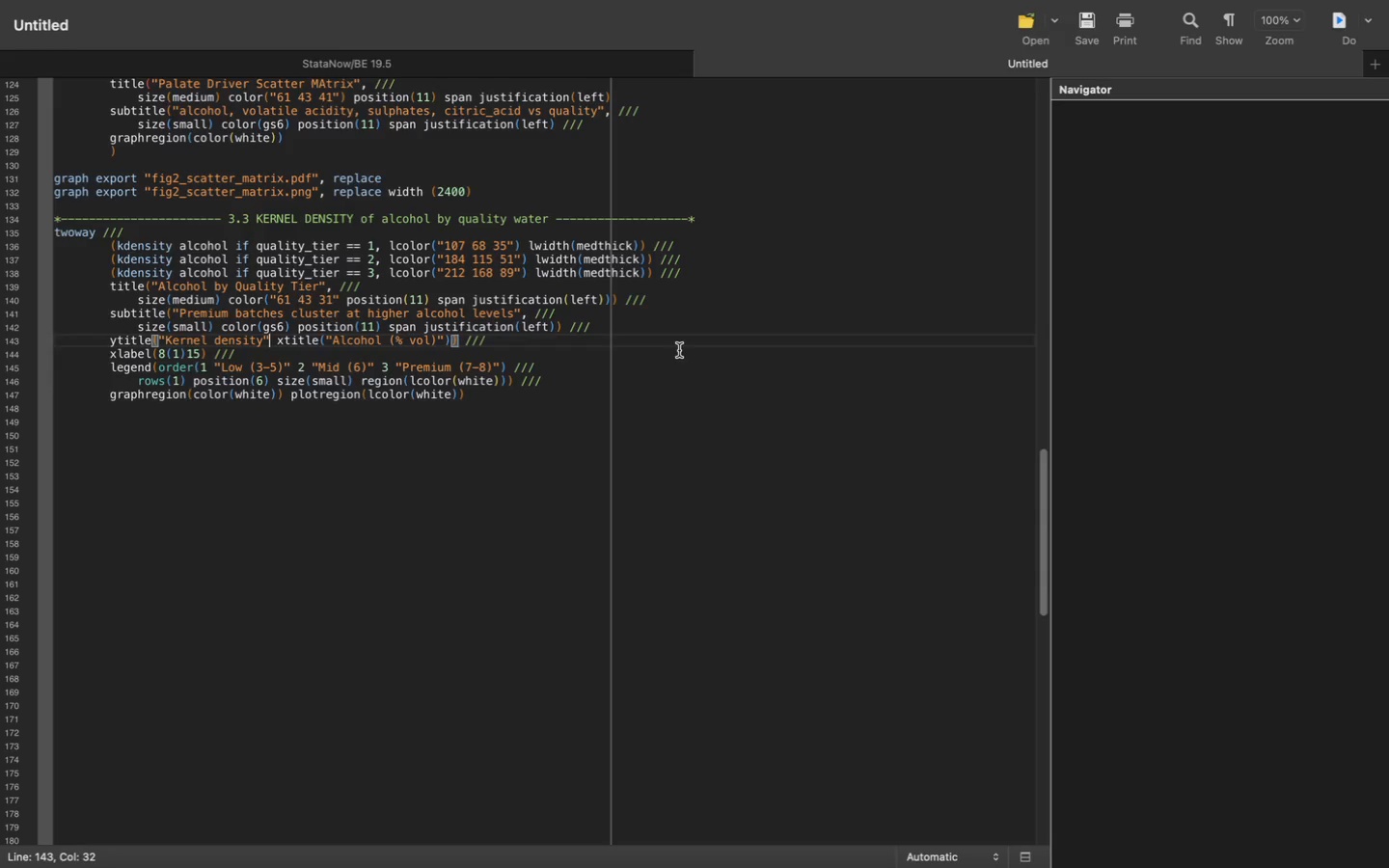 
key(ArrowLeft)
 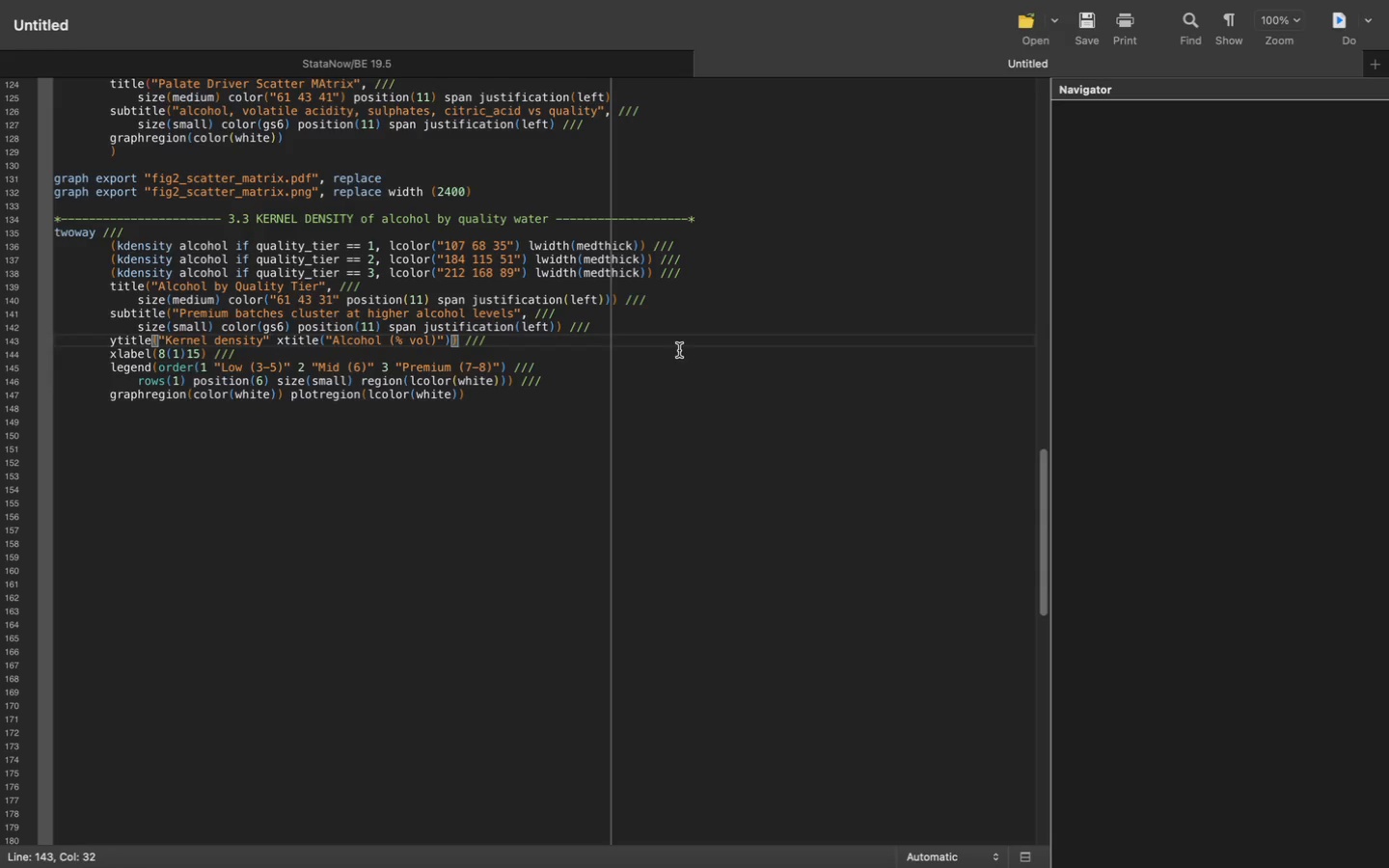 
key(Shift+0)
 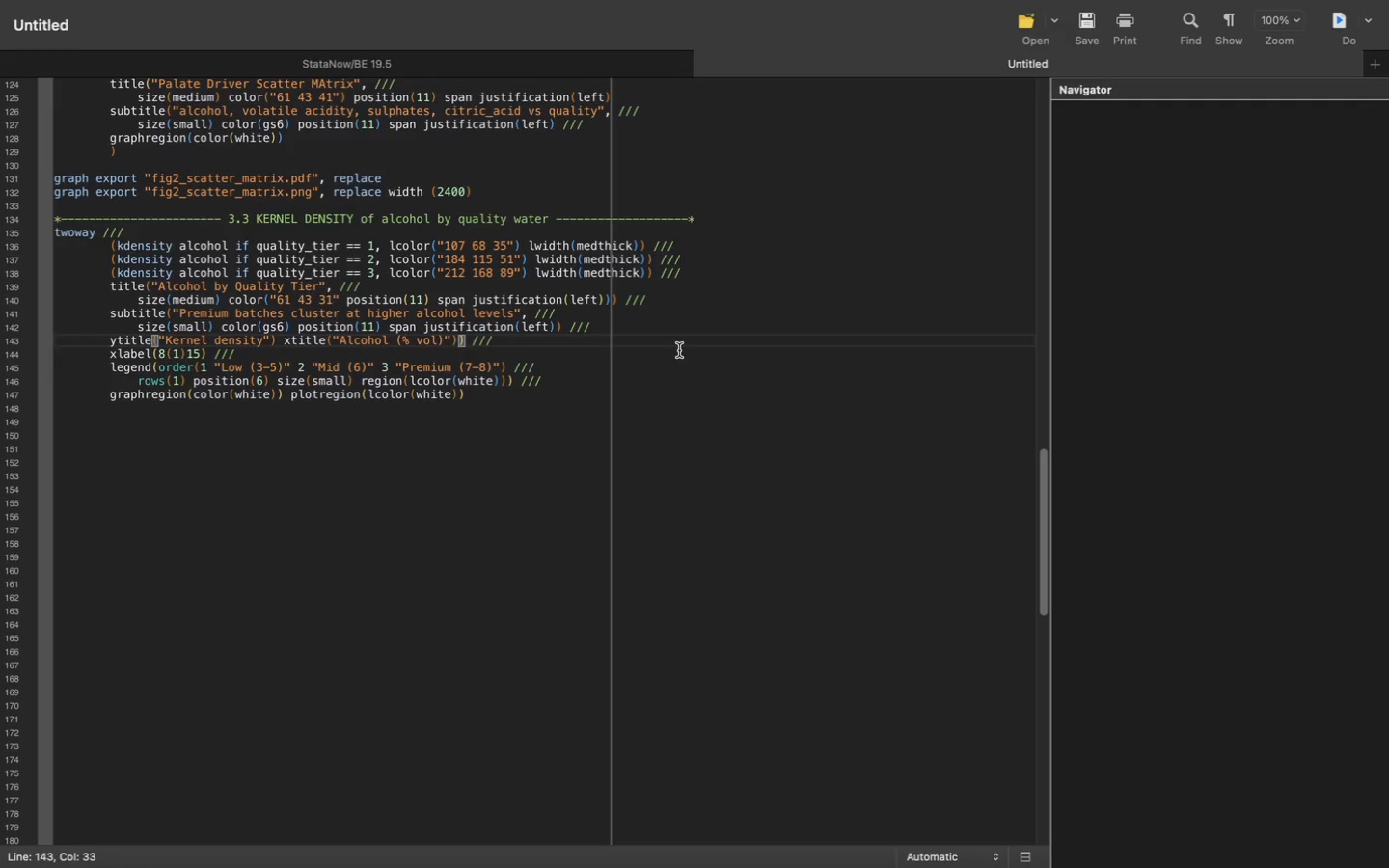 
hold_key(key=ArrowRight, duration=1.51)
 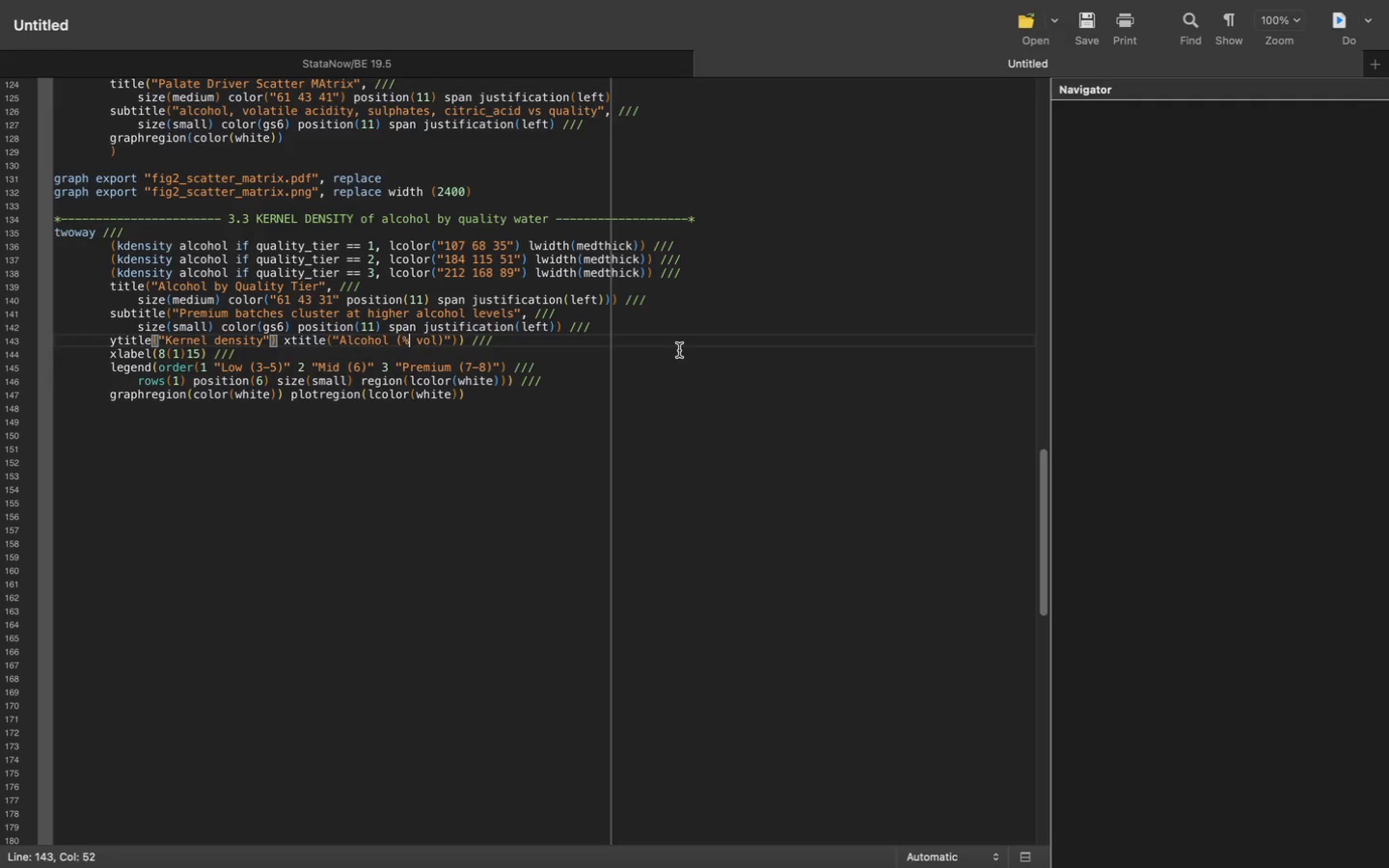 
hold_key(key=ArrowRight, duration=0.97)
 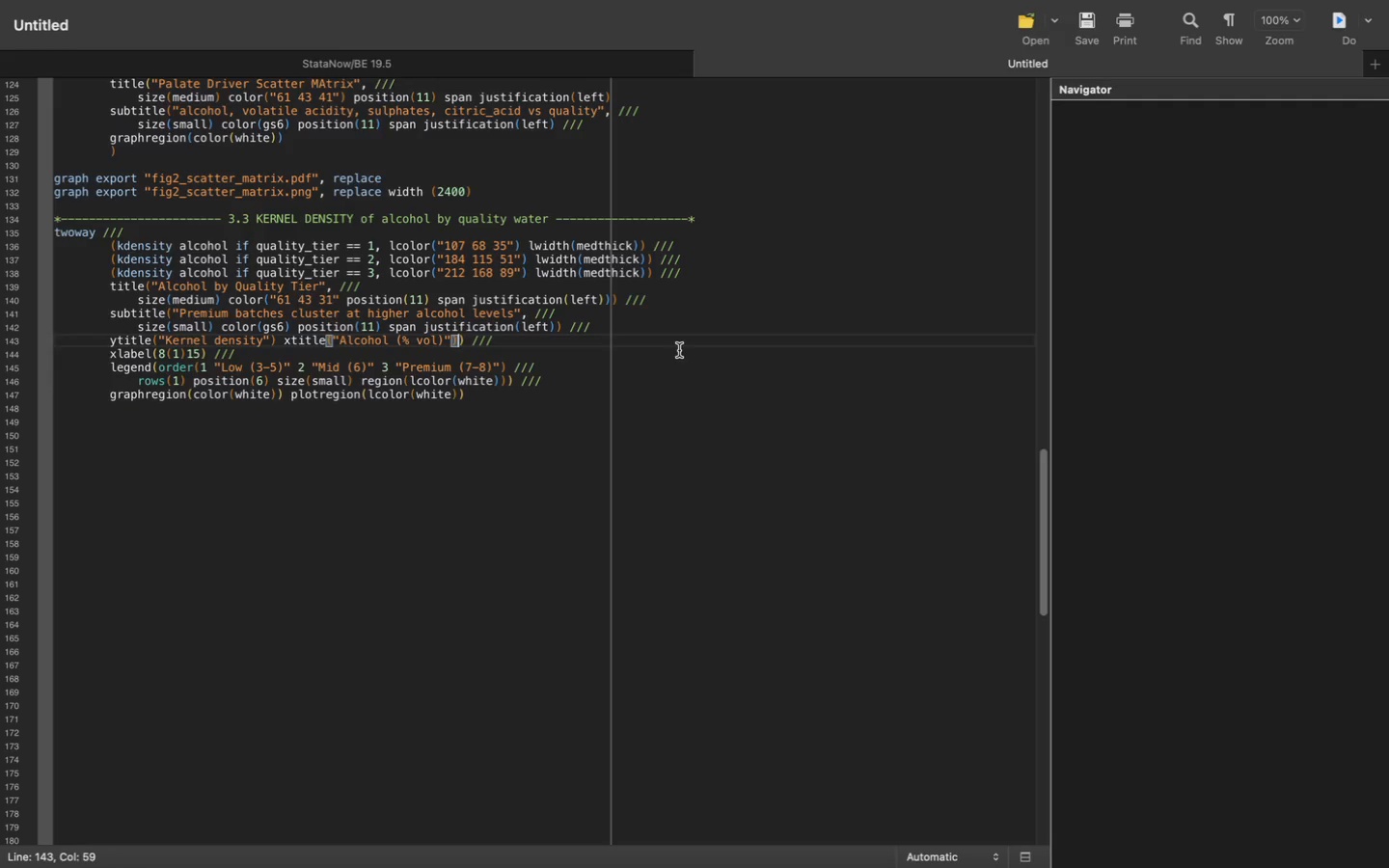 
key(ArrowRight)
 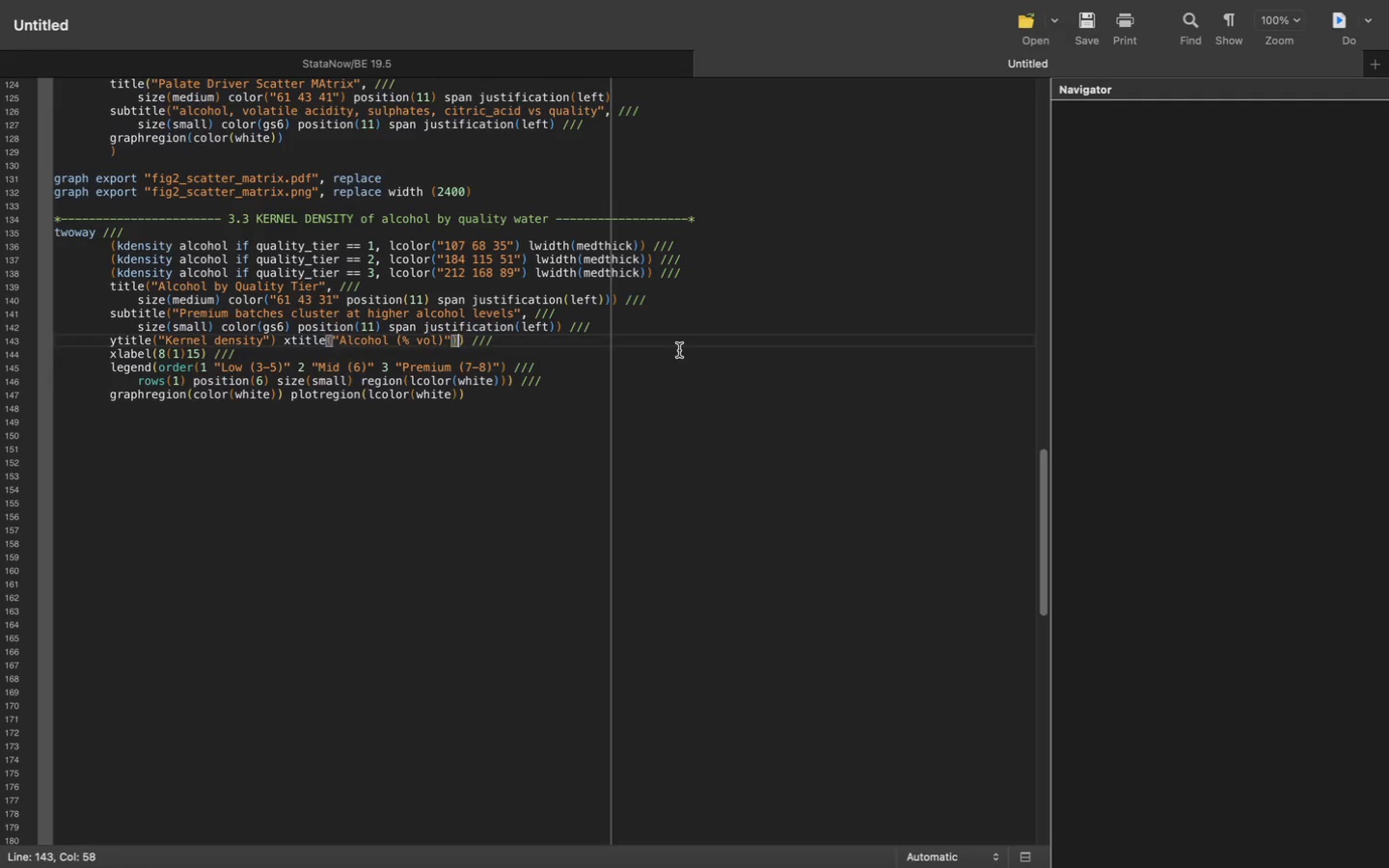 
key(Backspace)
 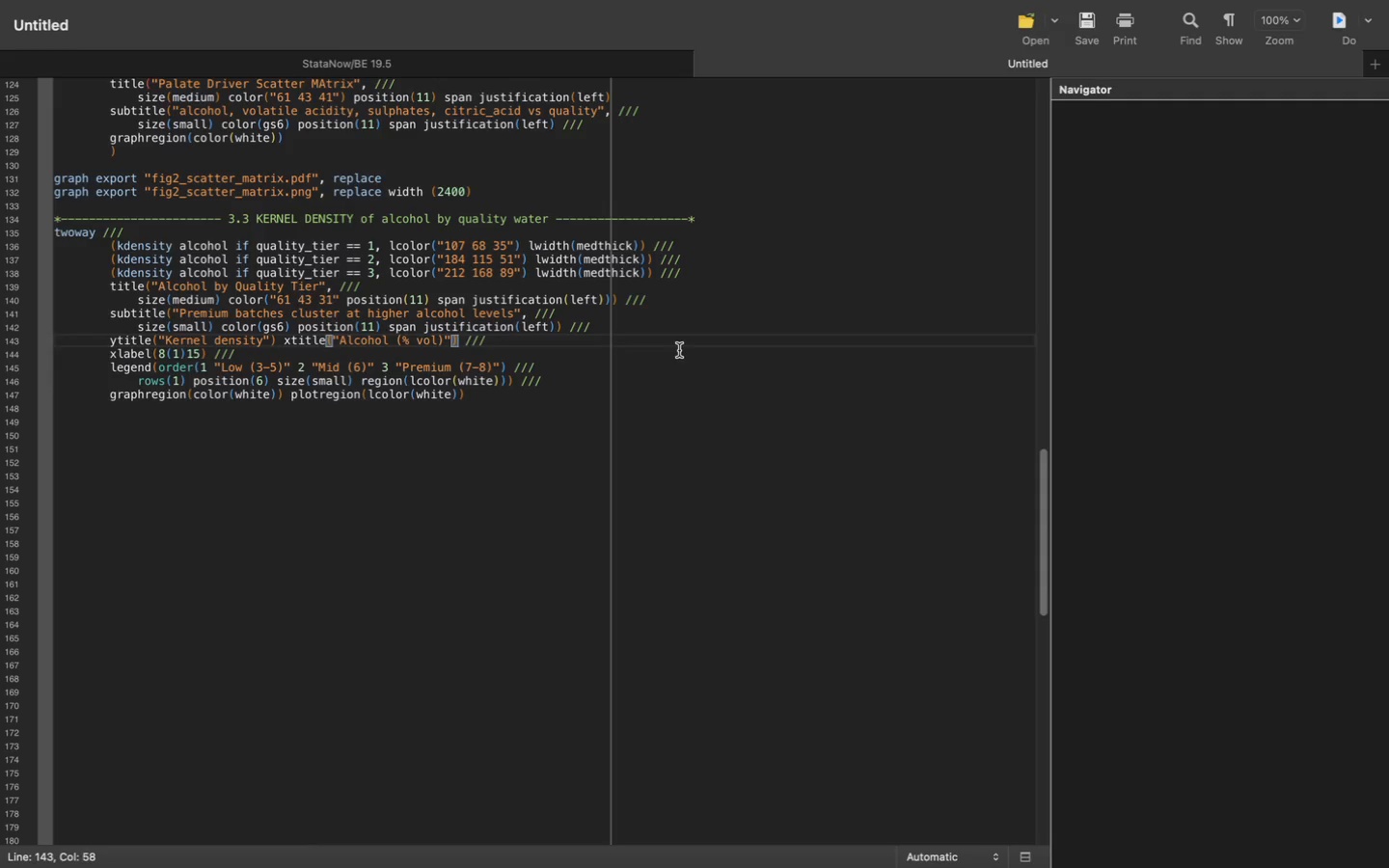 
key(ArrowDown)
 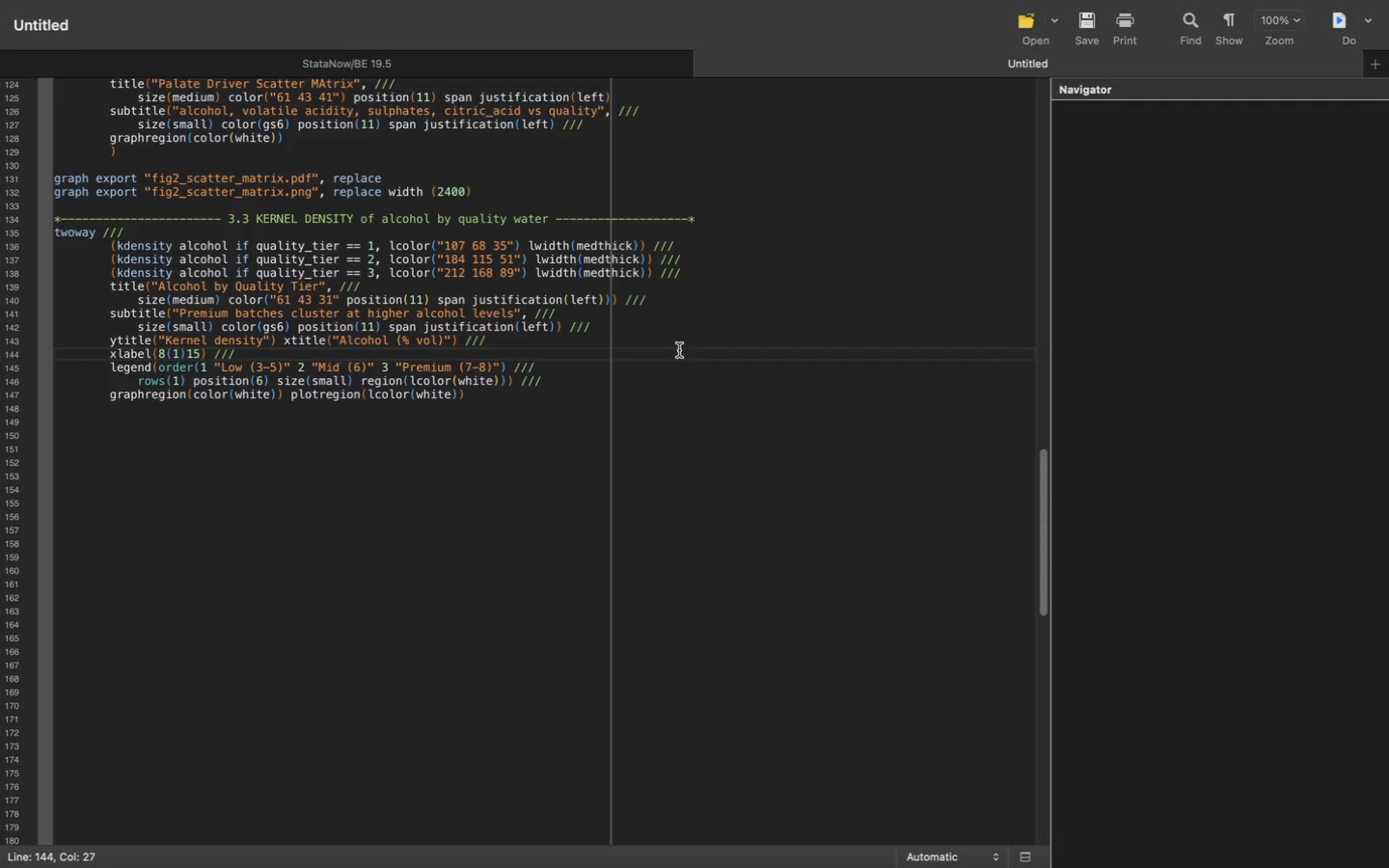 
key(ArrowUp)
 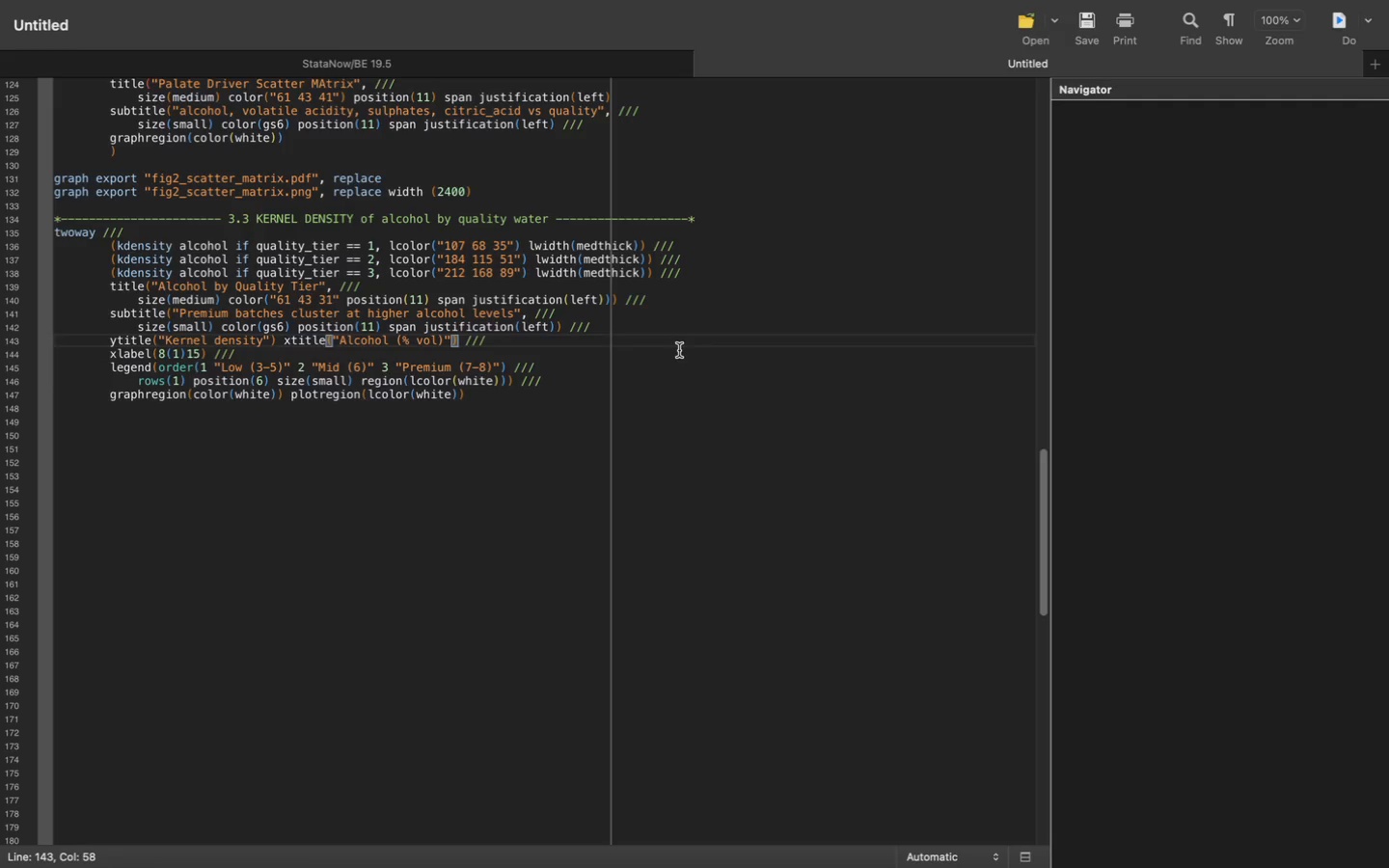 
hold_key(key=ArrowLeft, duration=0.54)
 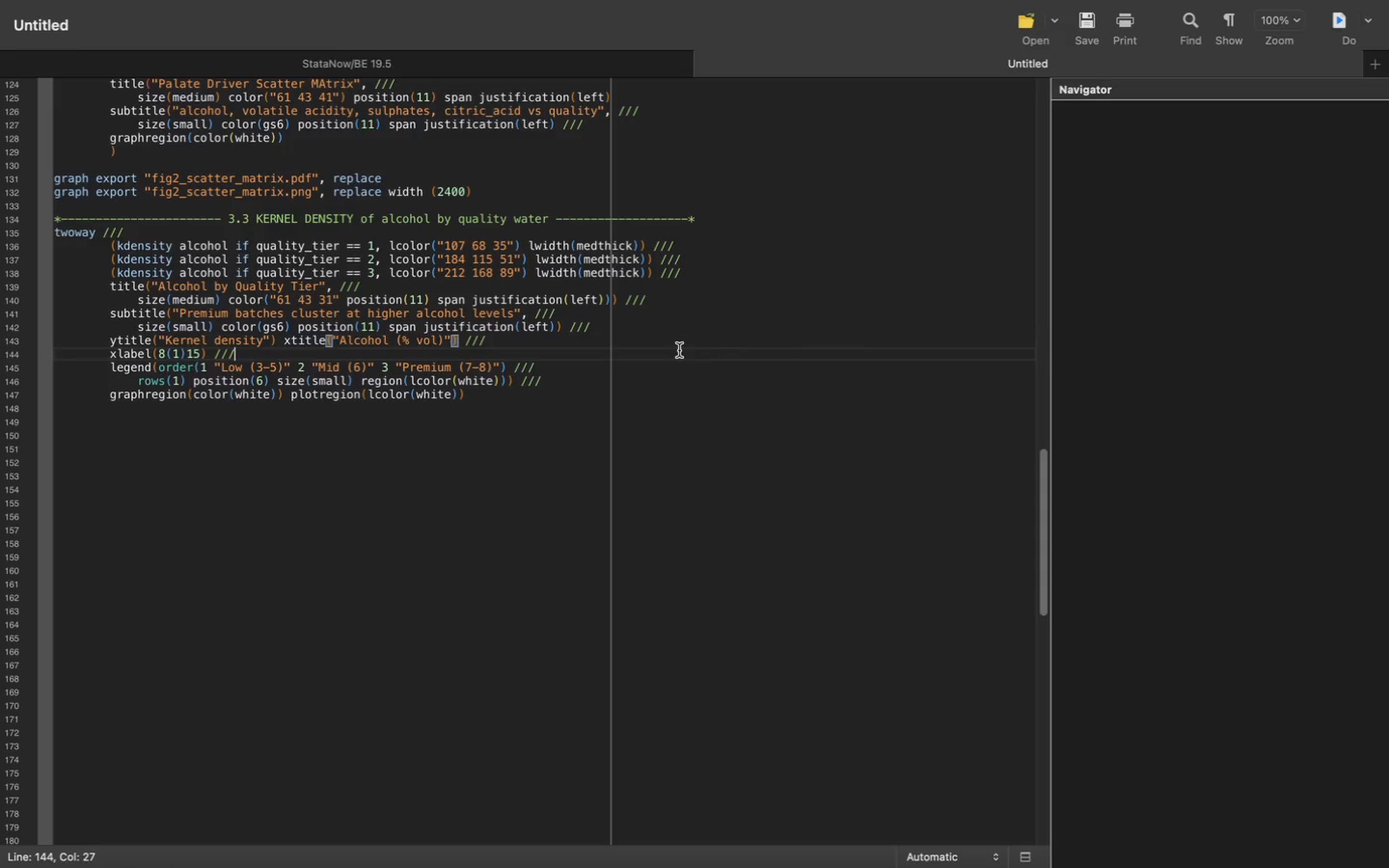 
key(ArrowDown)
 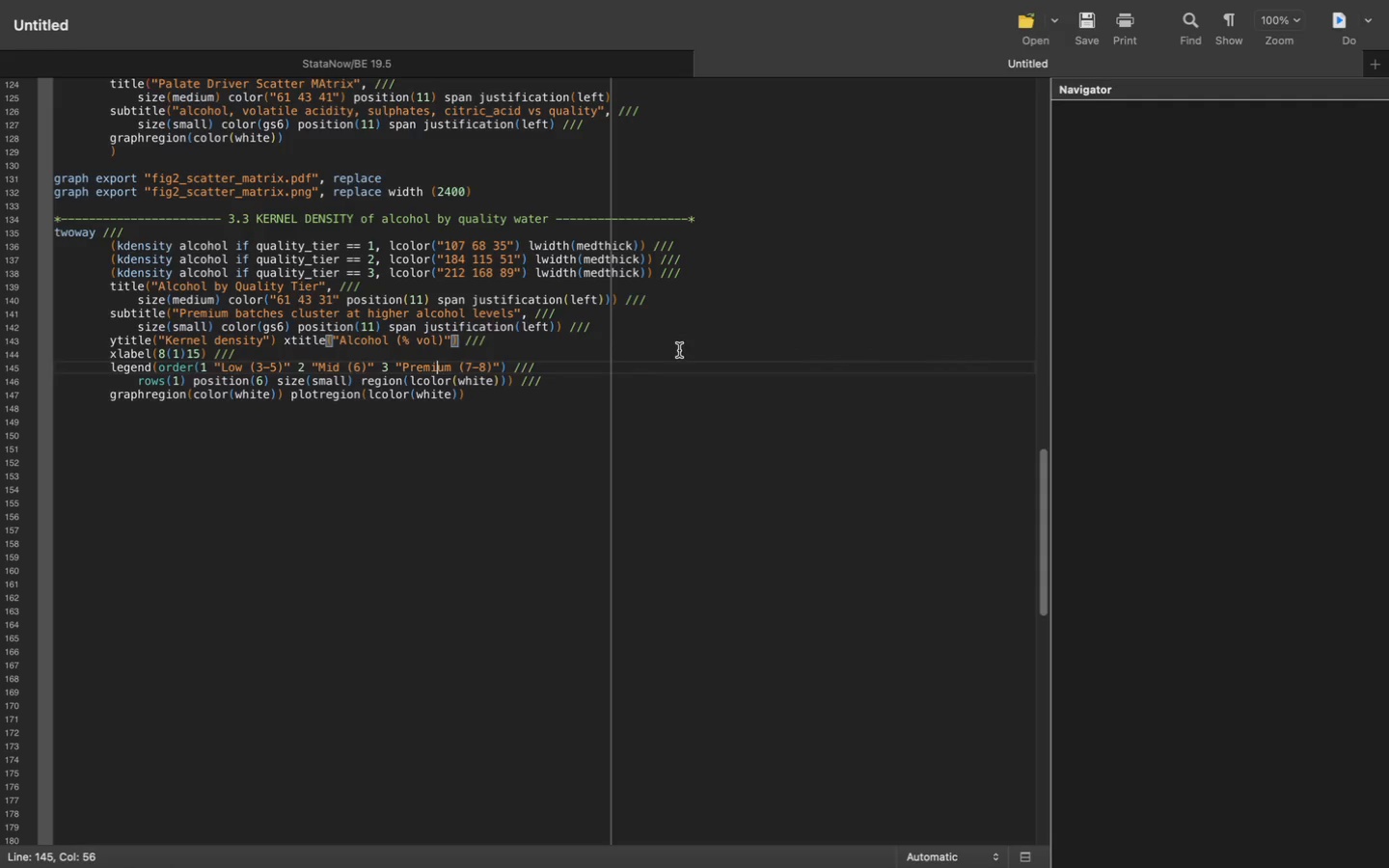 
key(ArrowDown)
 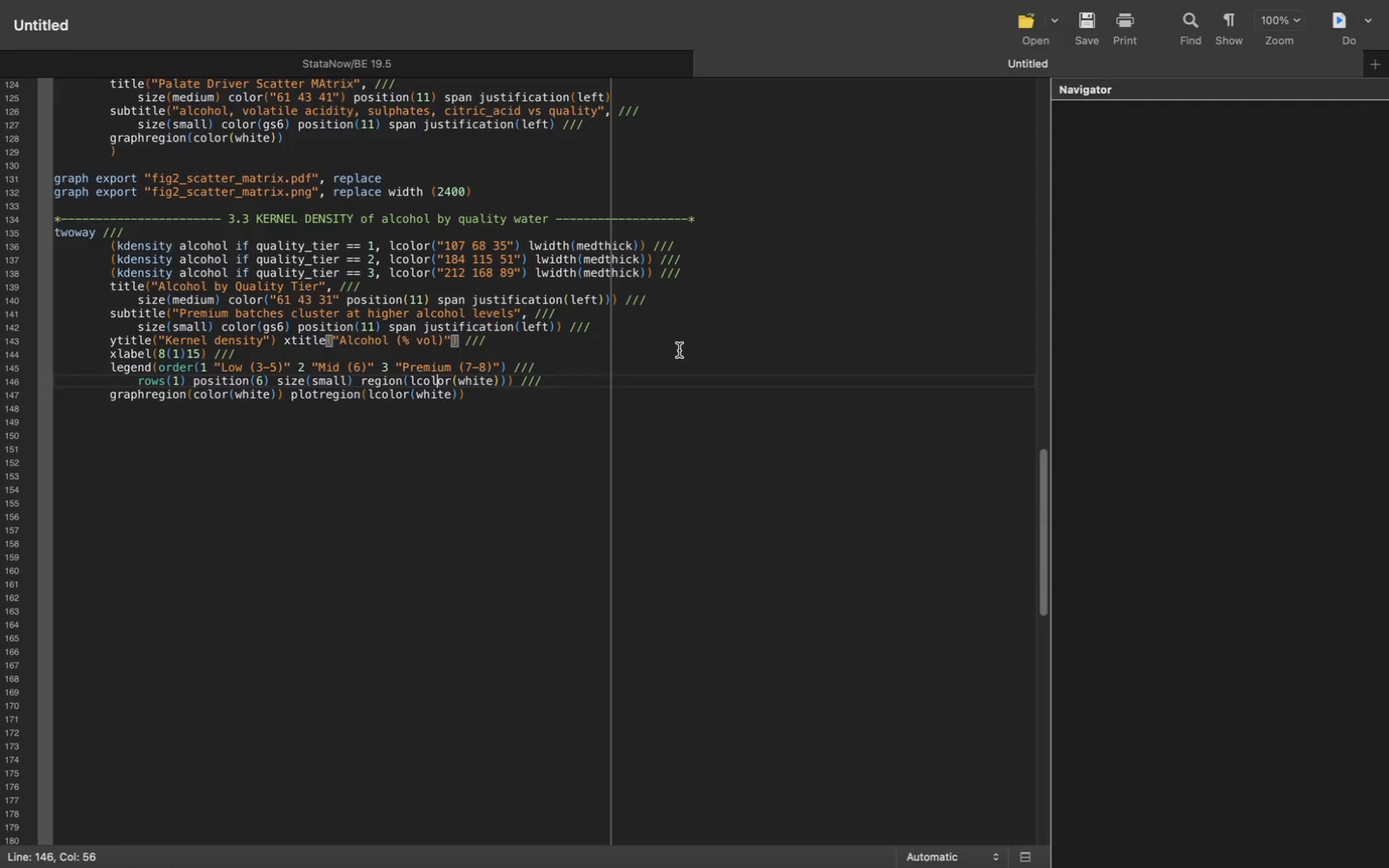 
key(ArrowDown)
 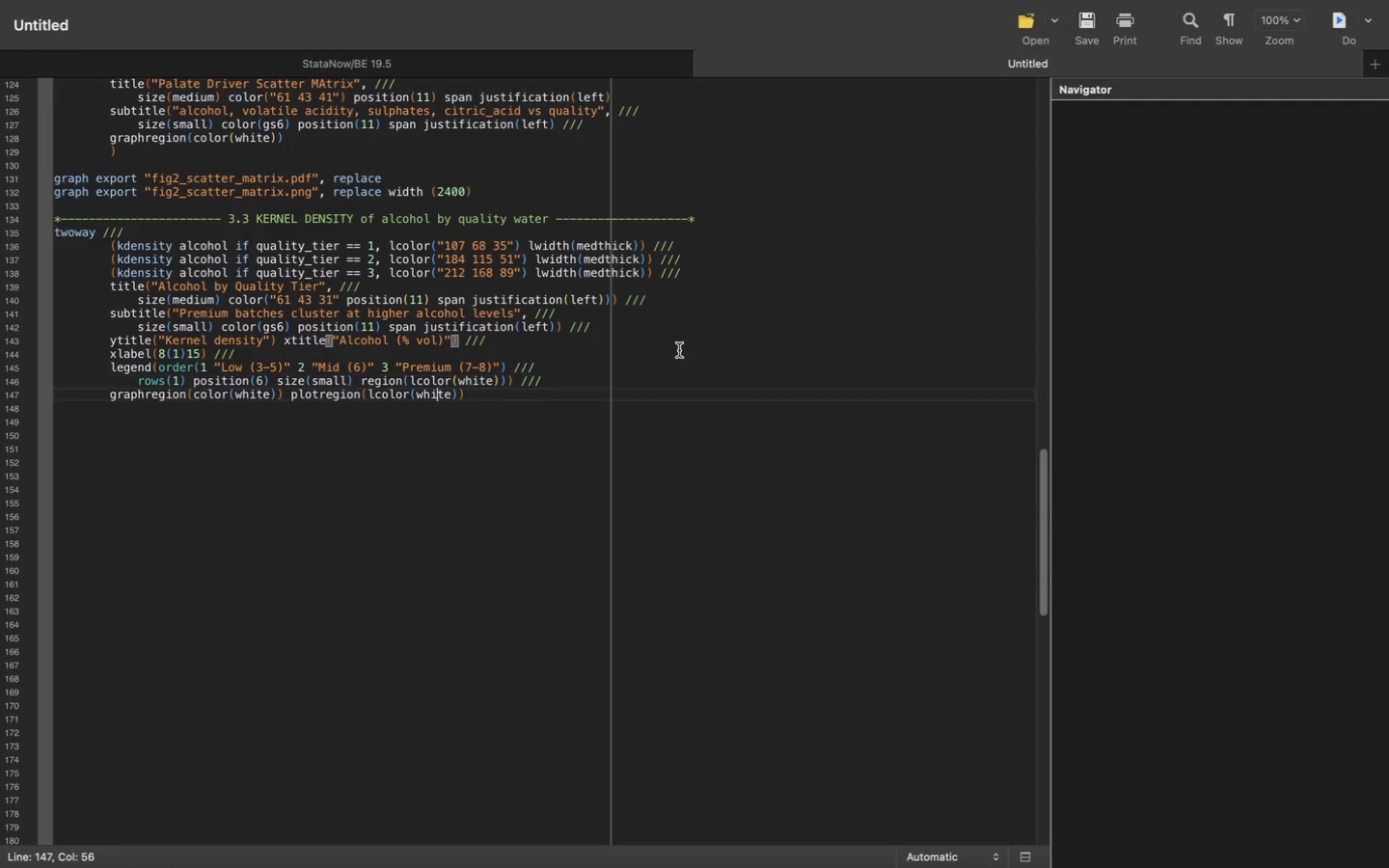 
key(ArrowDown)
 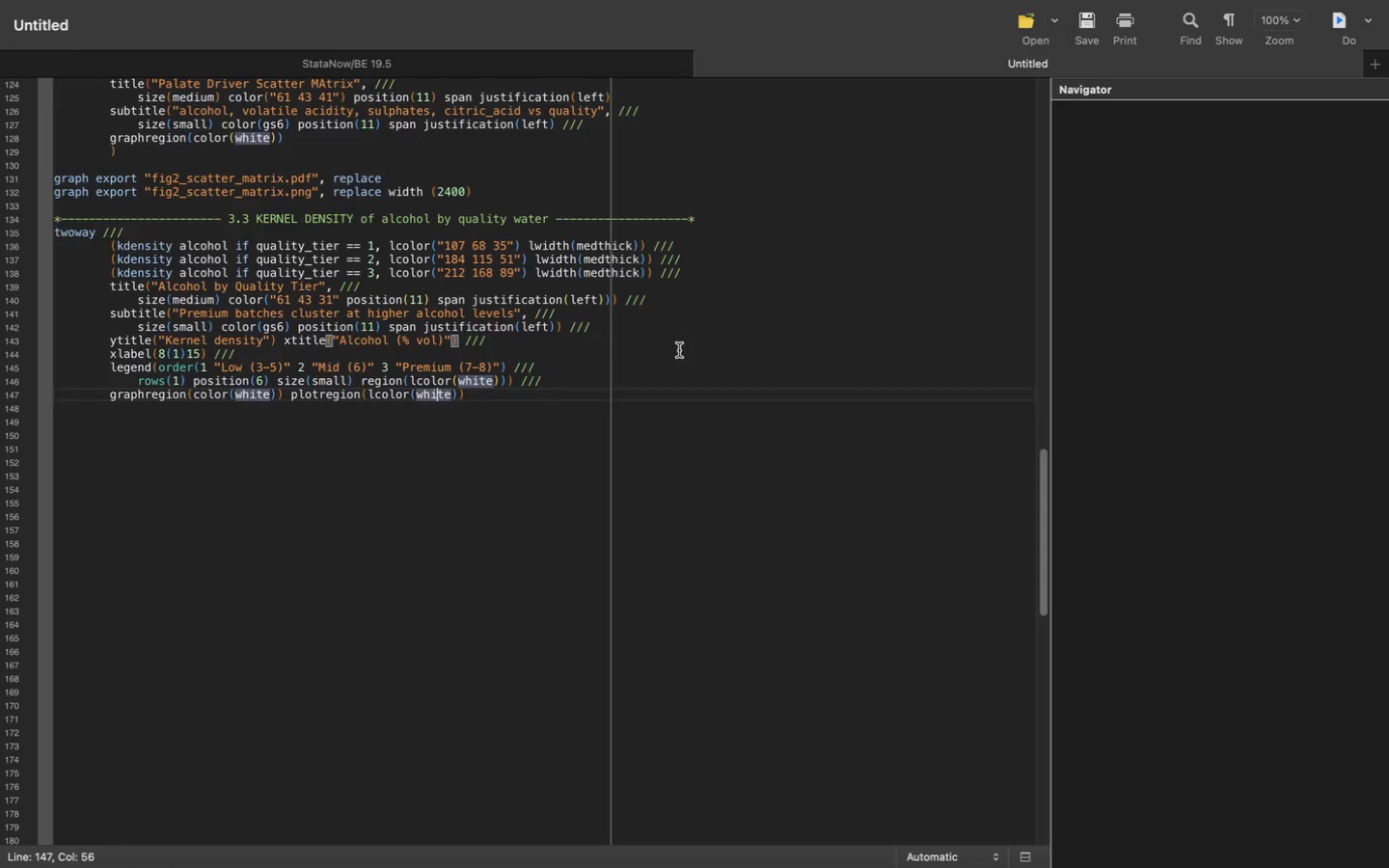 
key(ArrowDown)
 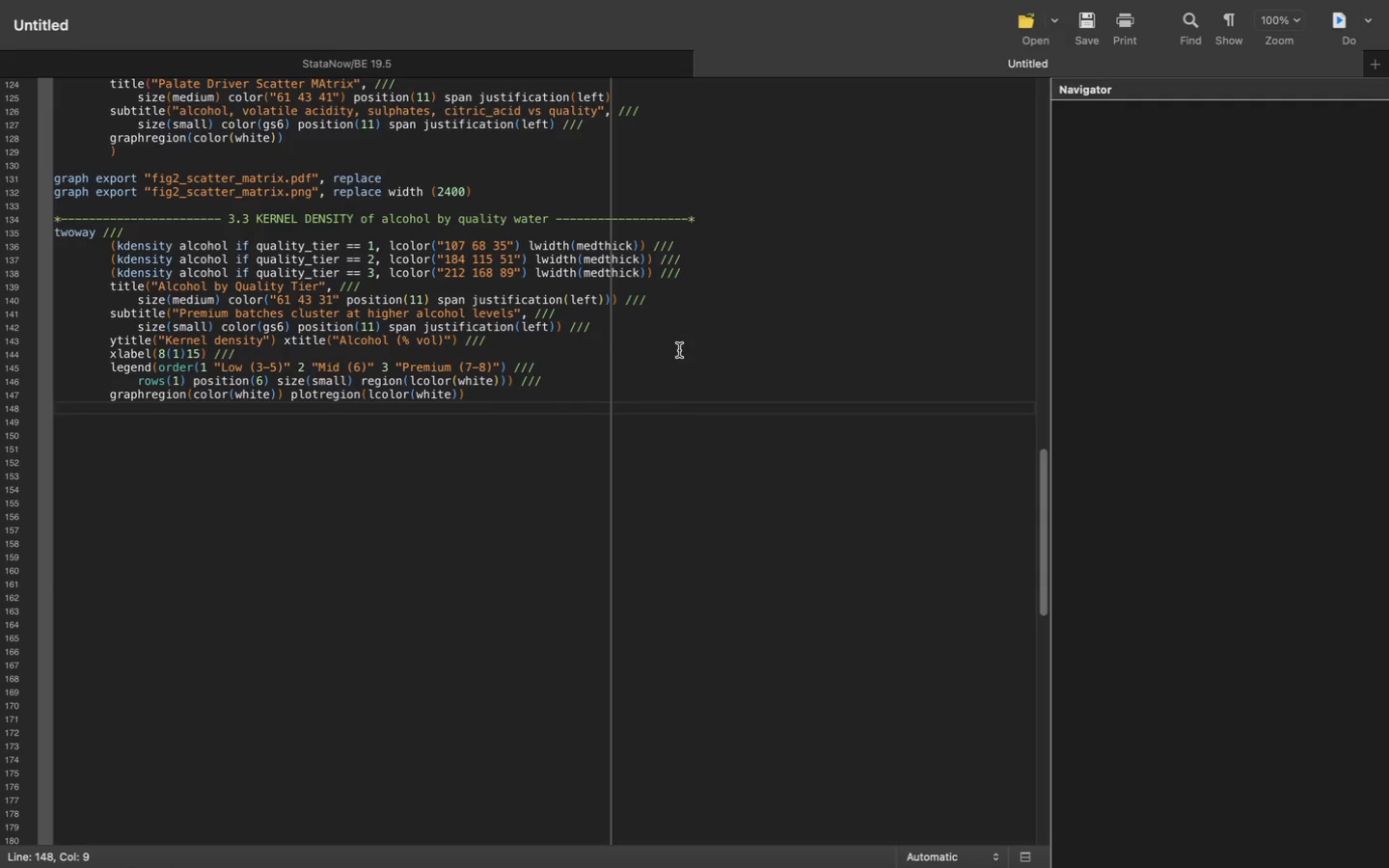 
key(Enter)
 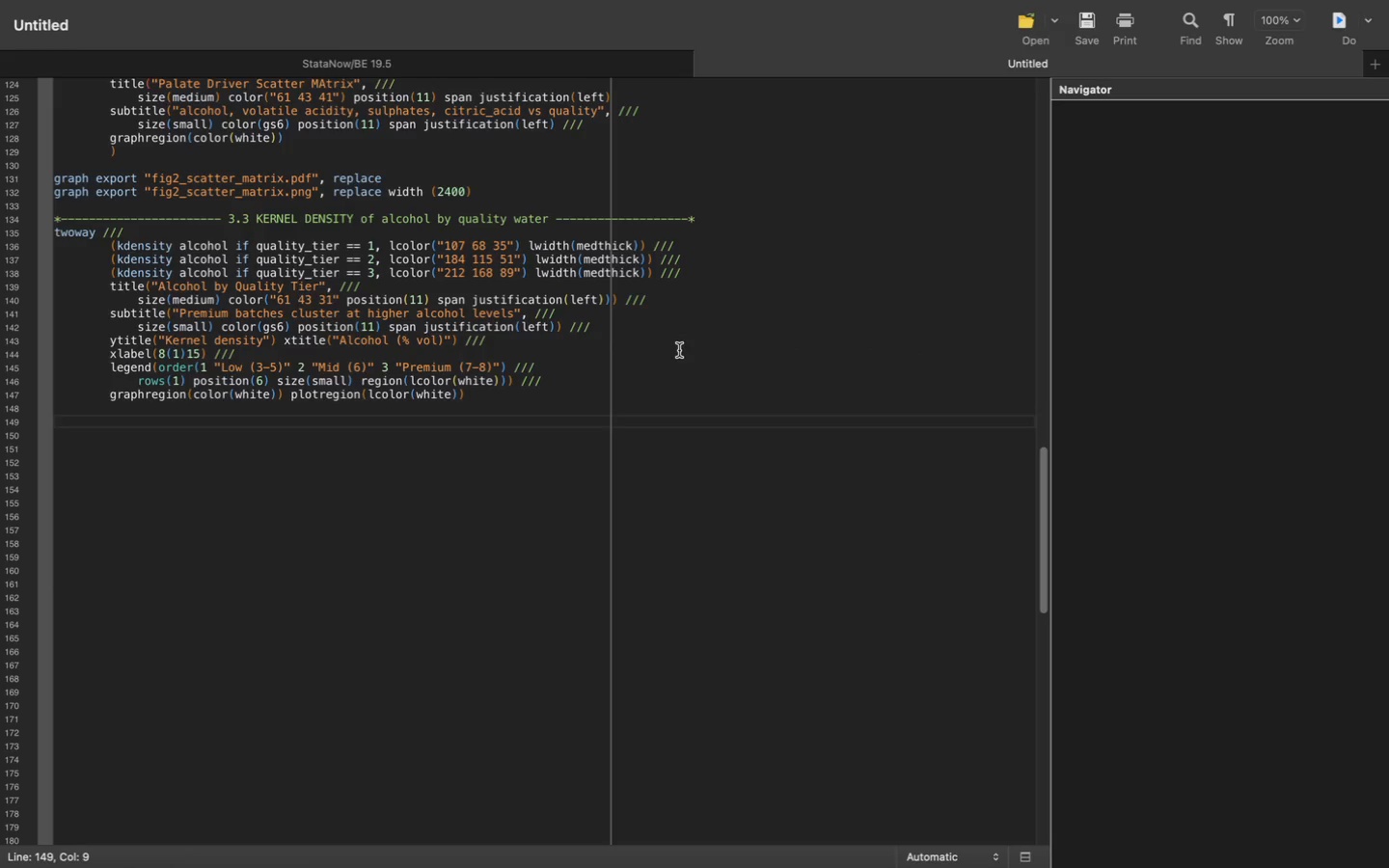 
key(Backspace)
type(graph export "fig)
 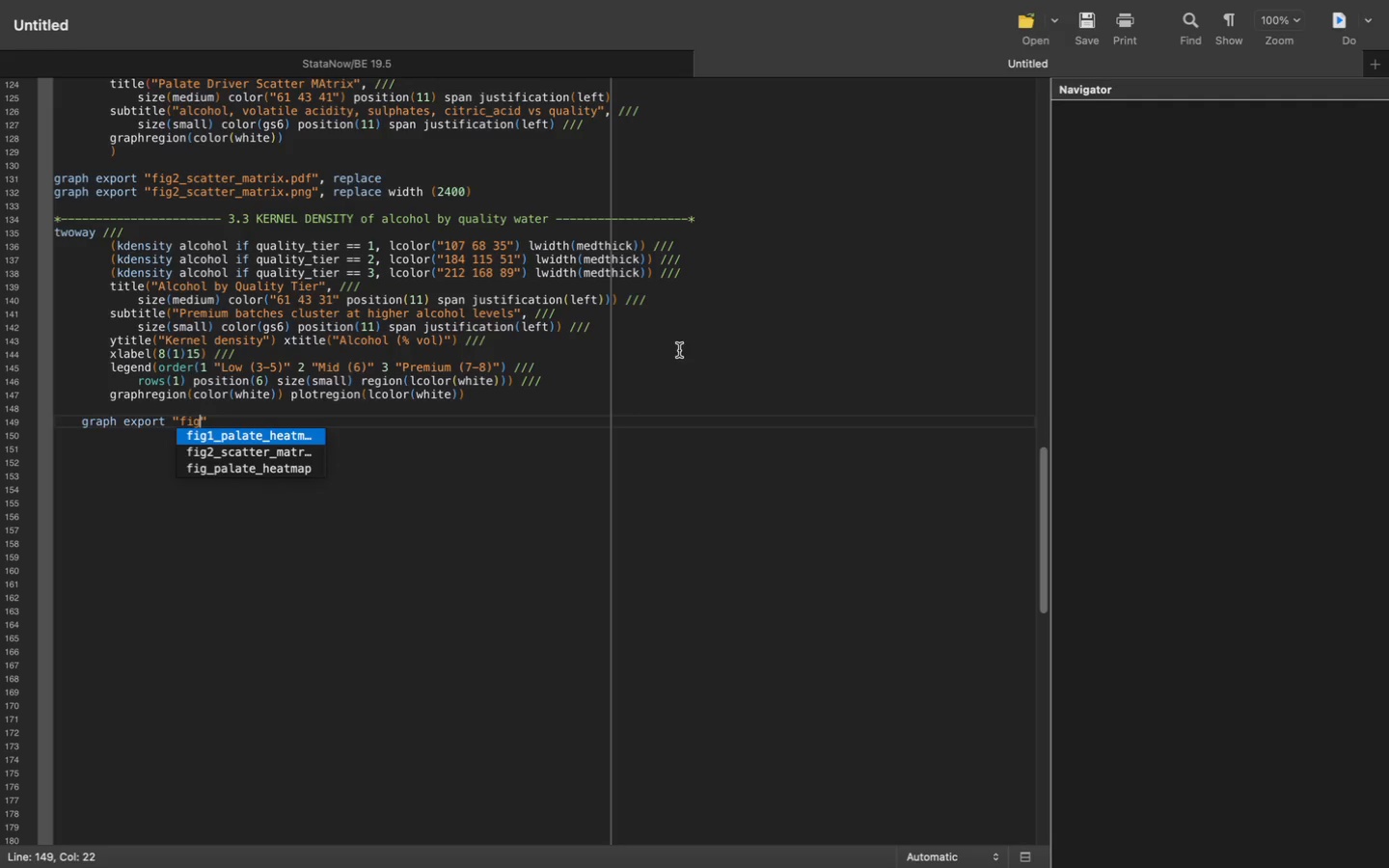 
type(3_alcohol_by_tier.pdf)
 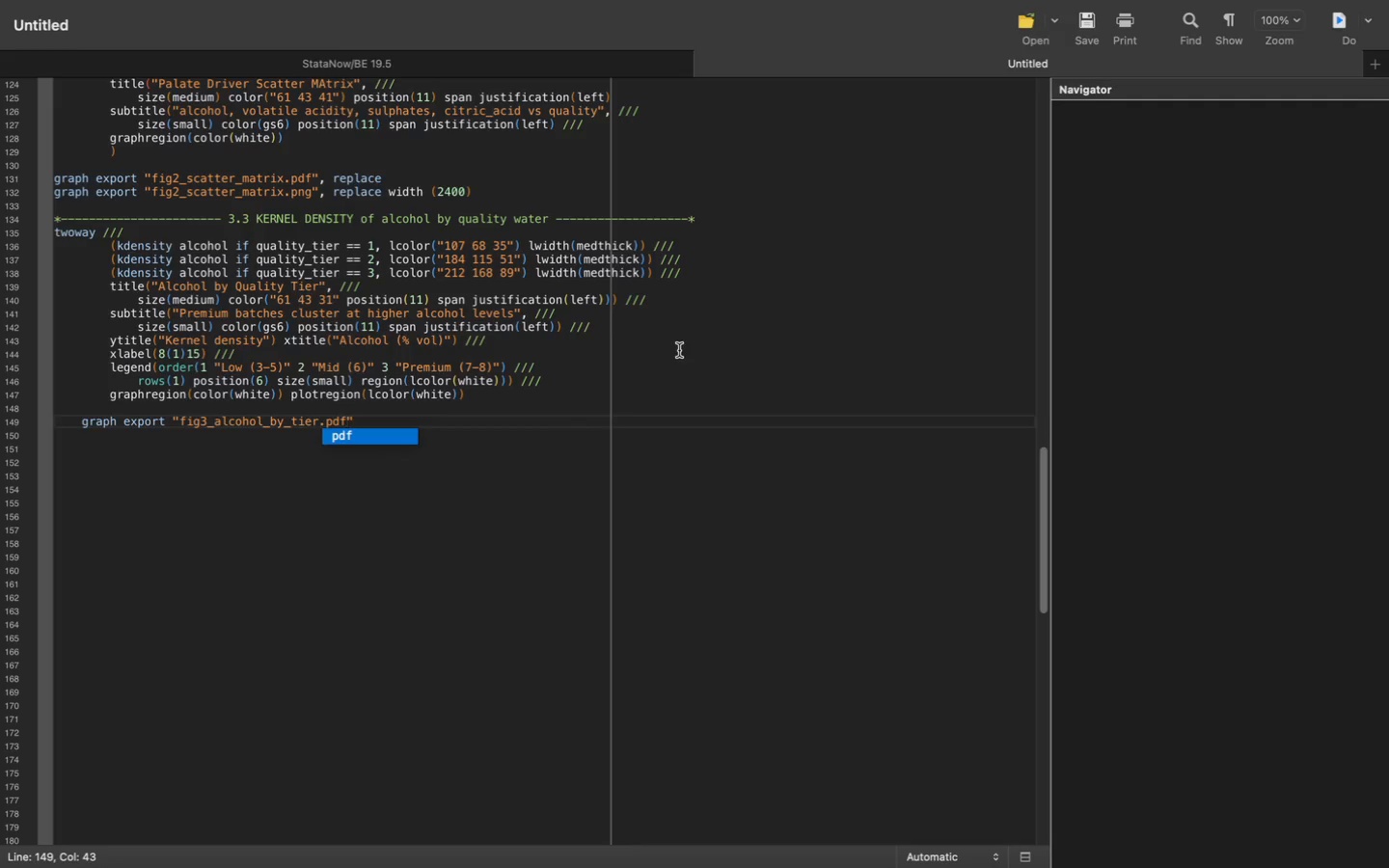 
key(ArrowRight)
 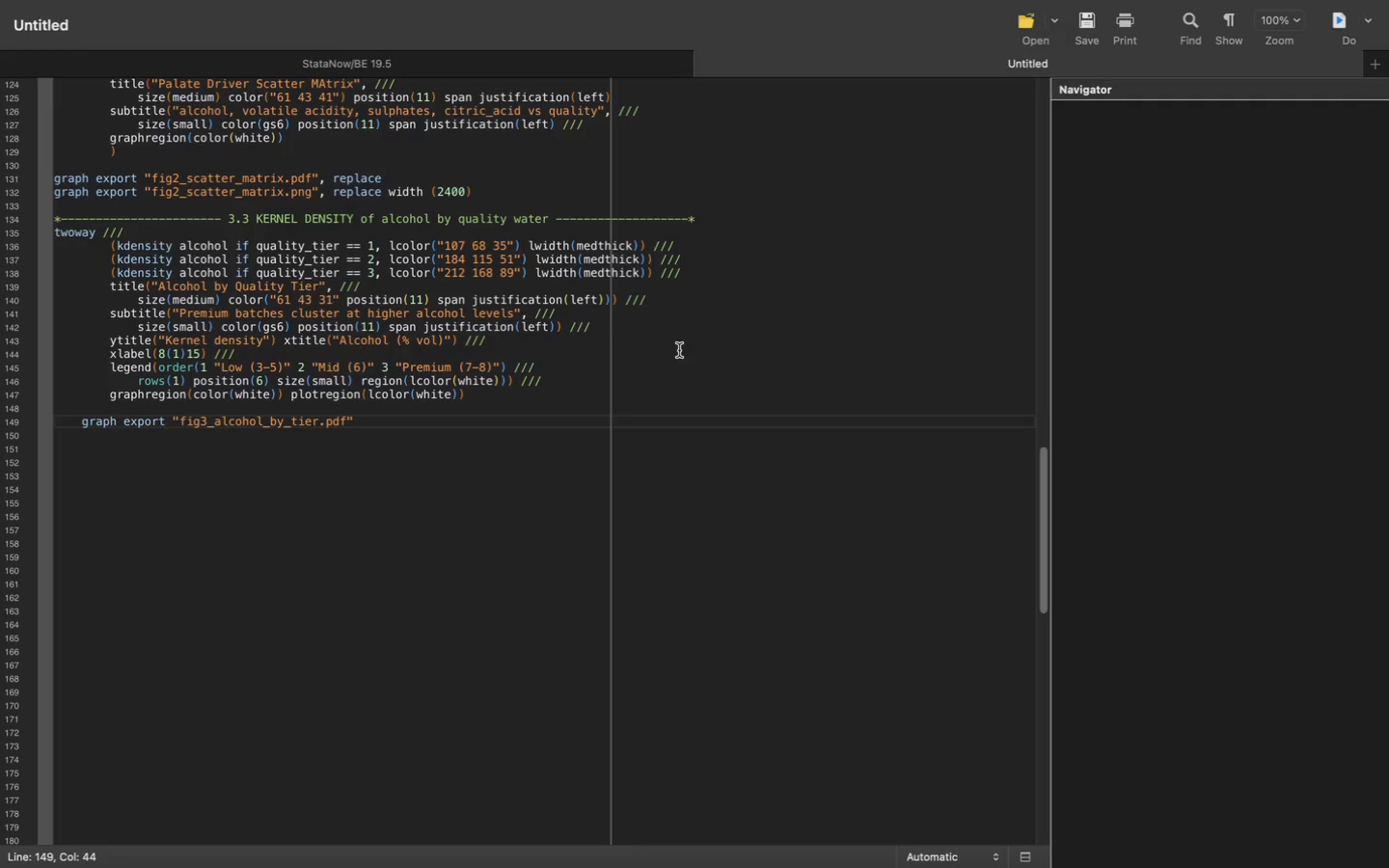 
type(, replace)
 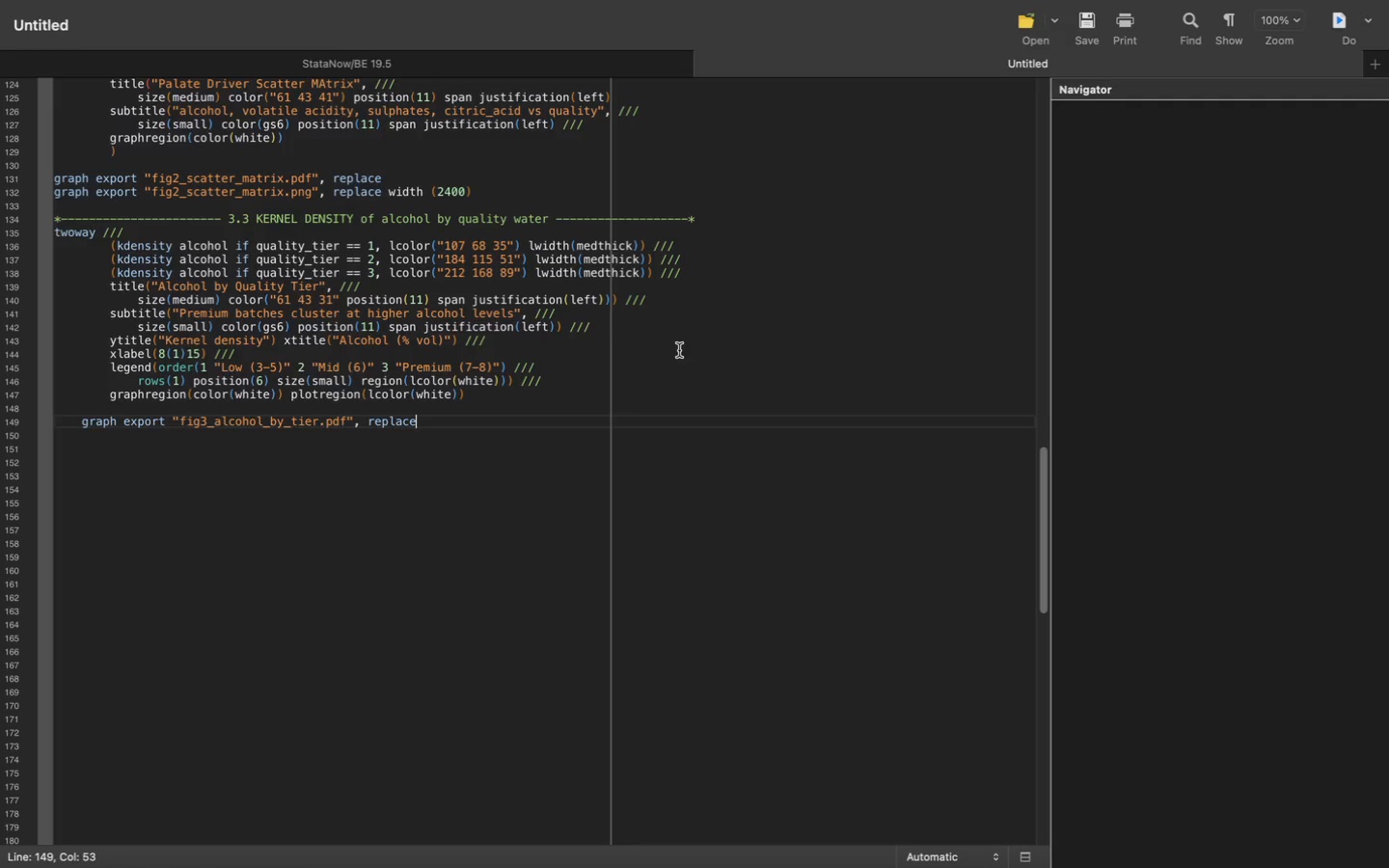 
key(Enter)
 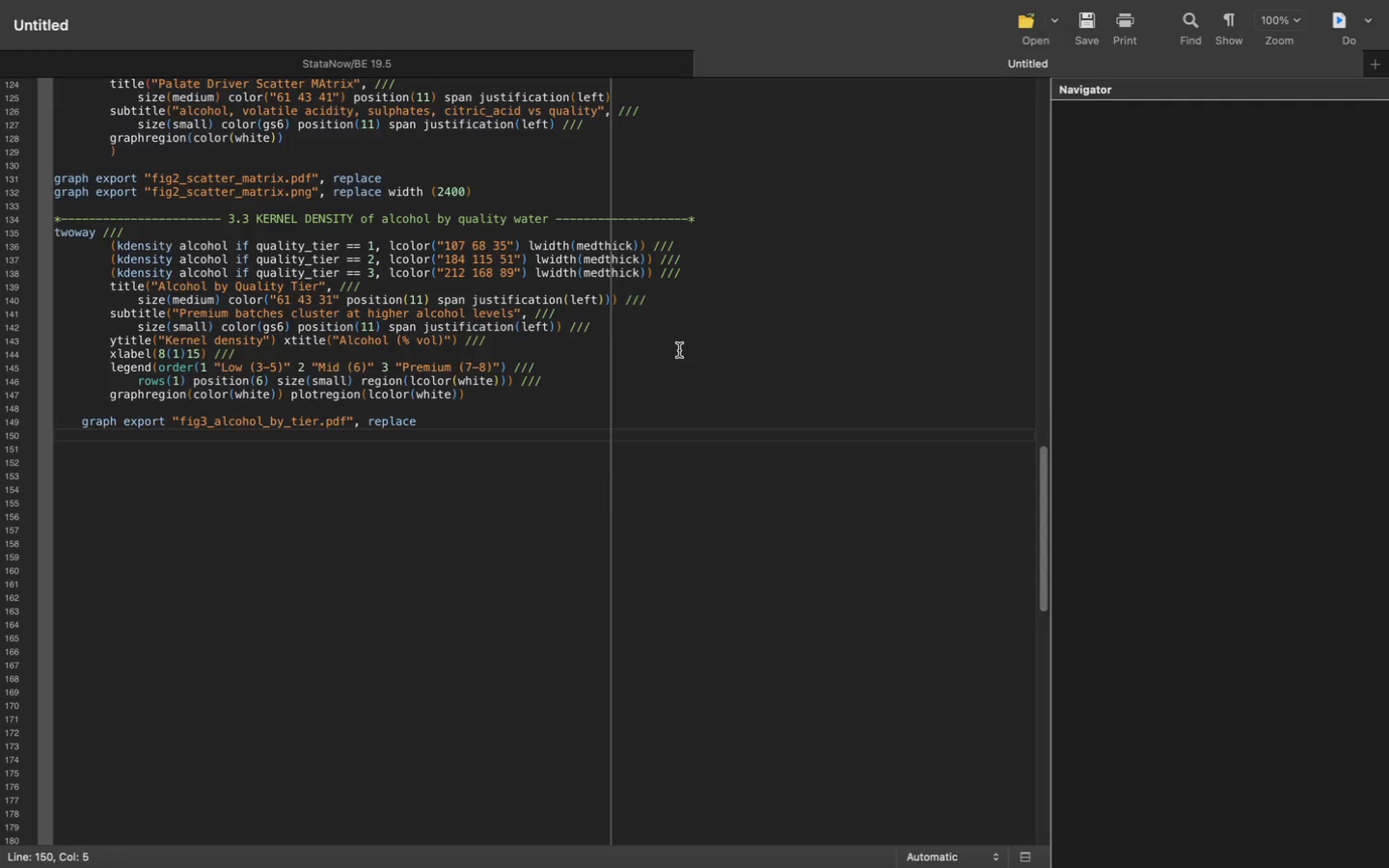 
type(graph export "fig3_alcohol_by_tier.png)
 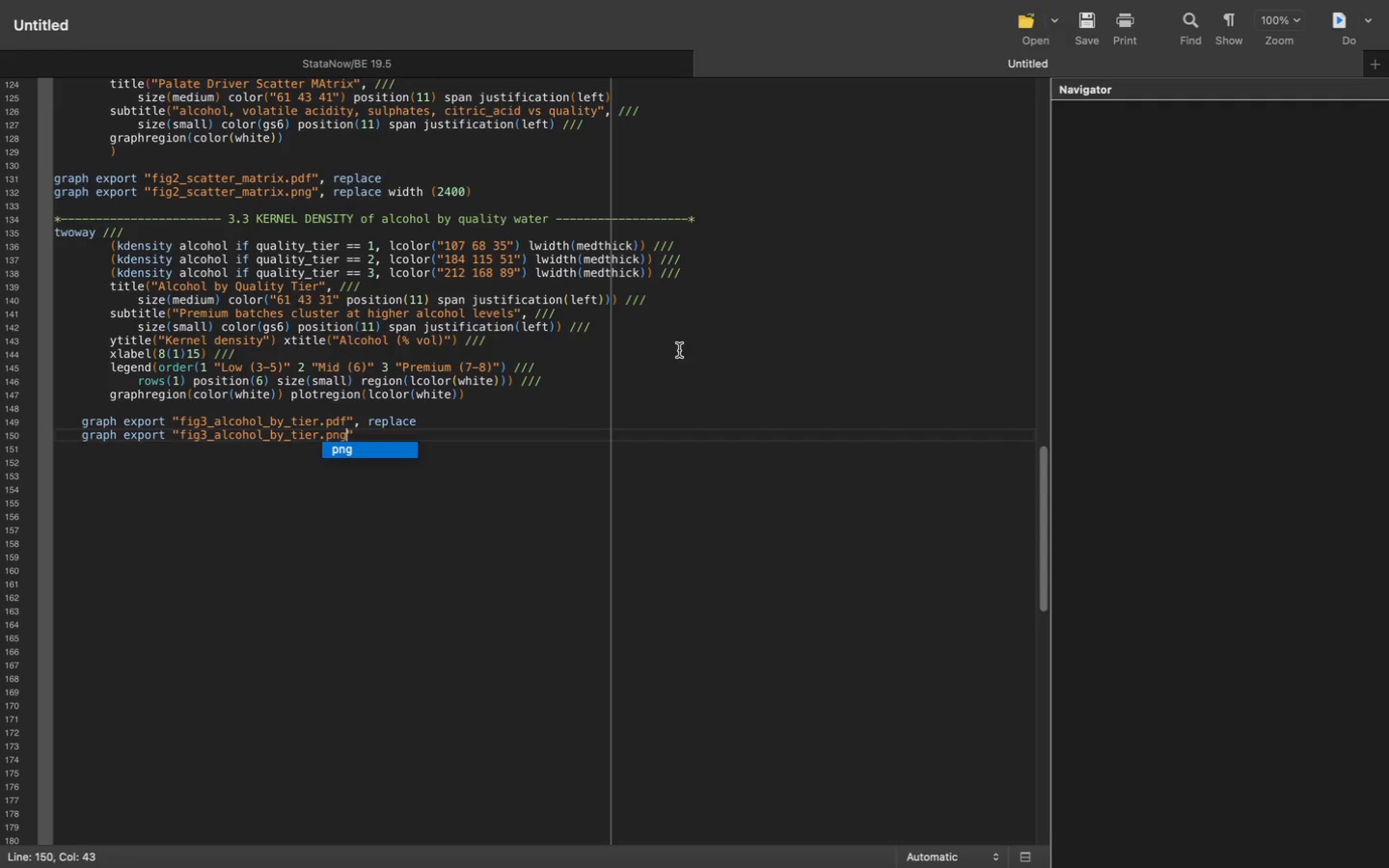 
key(ArrowRight)
 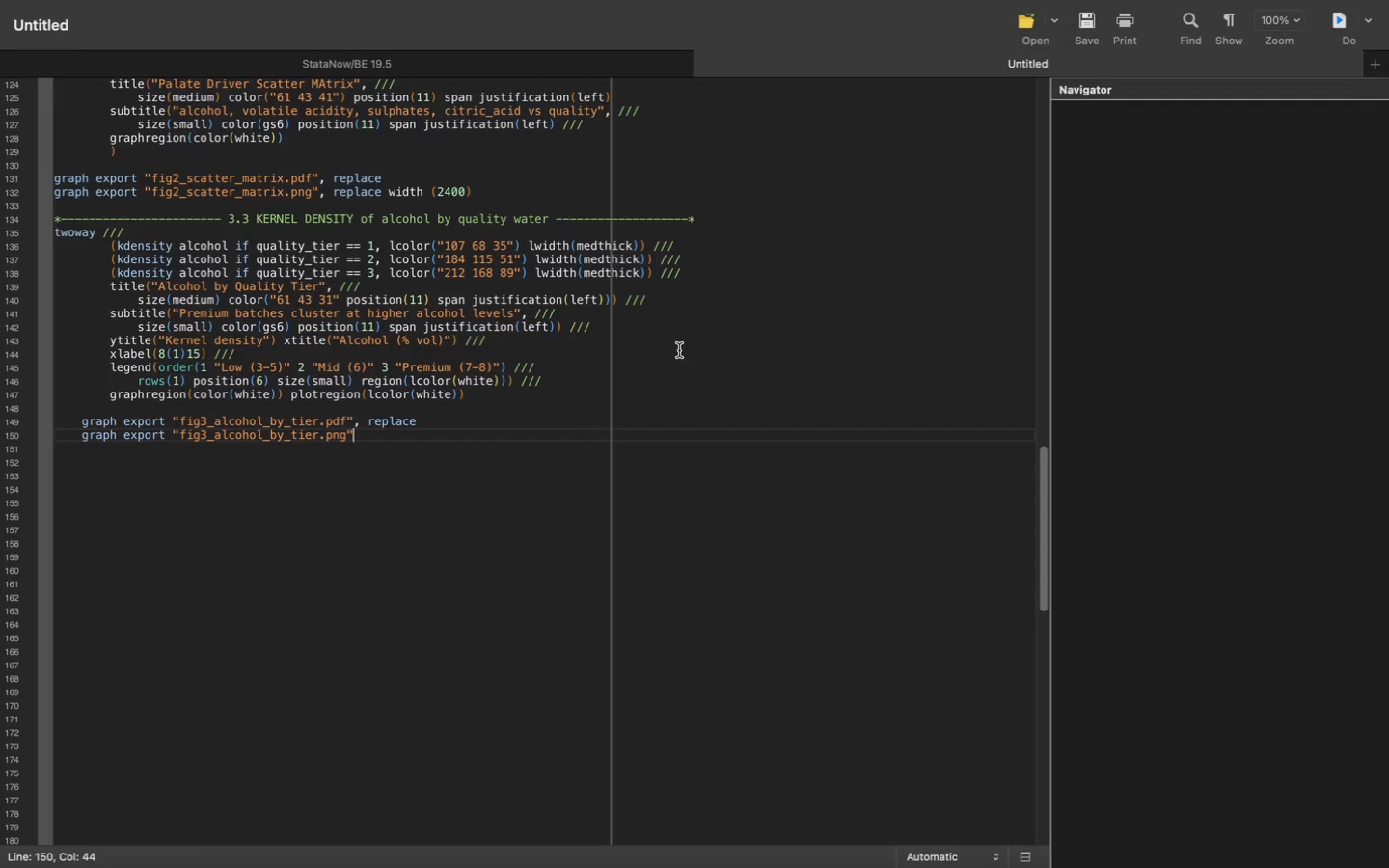 
type(, replace width(2400)
 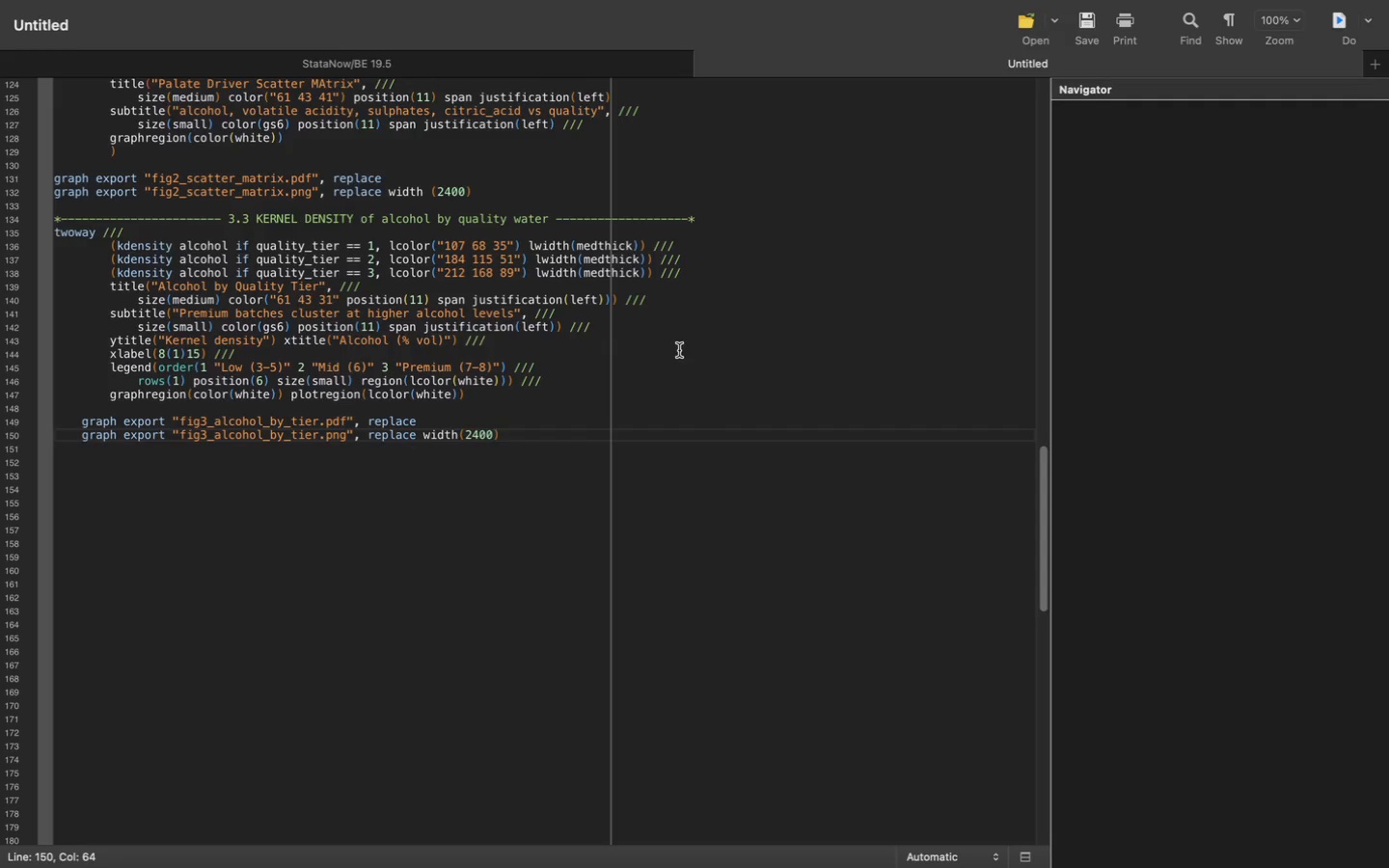 
key(ArrowRight)
 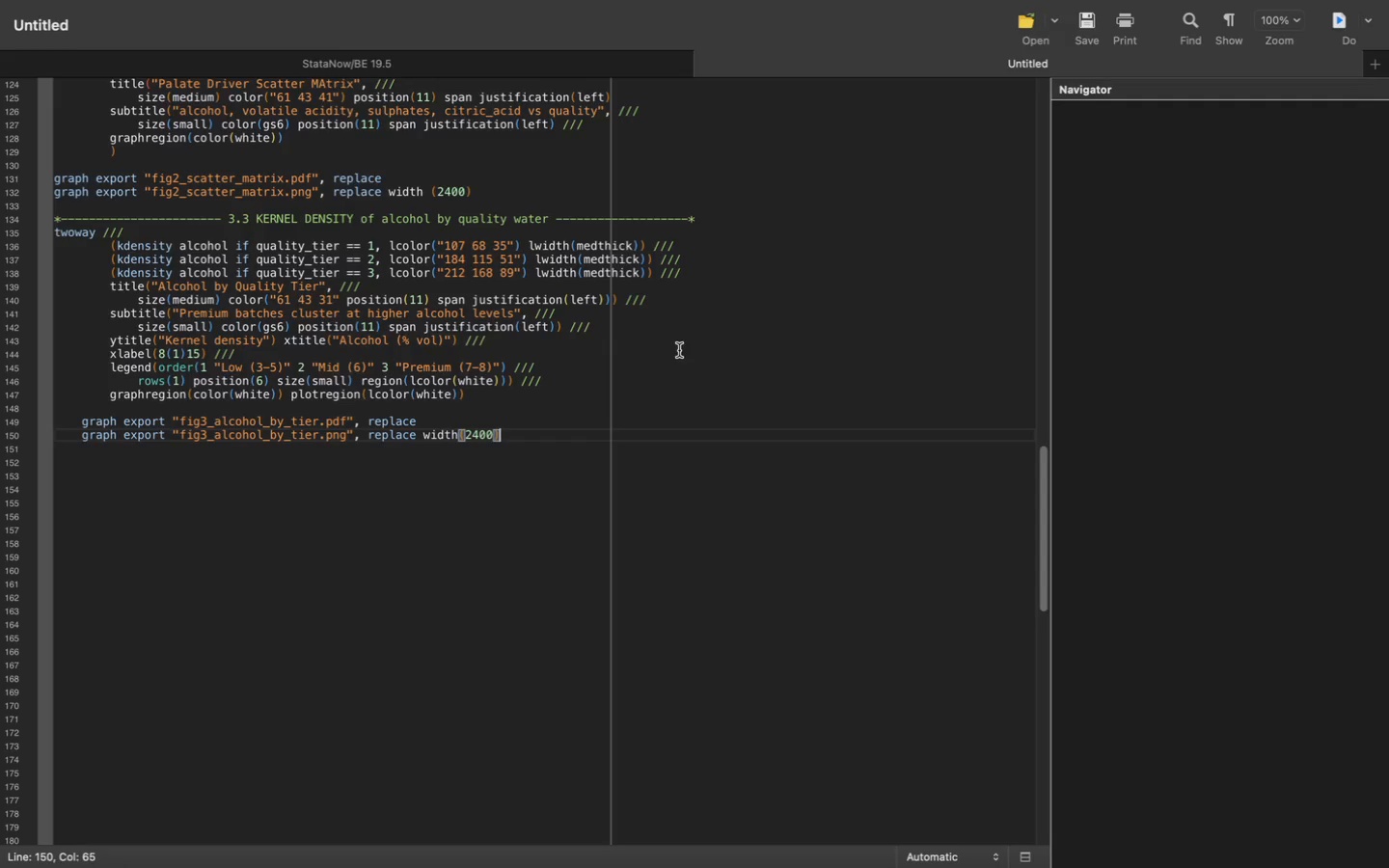 
key(Enter)
 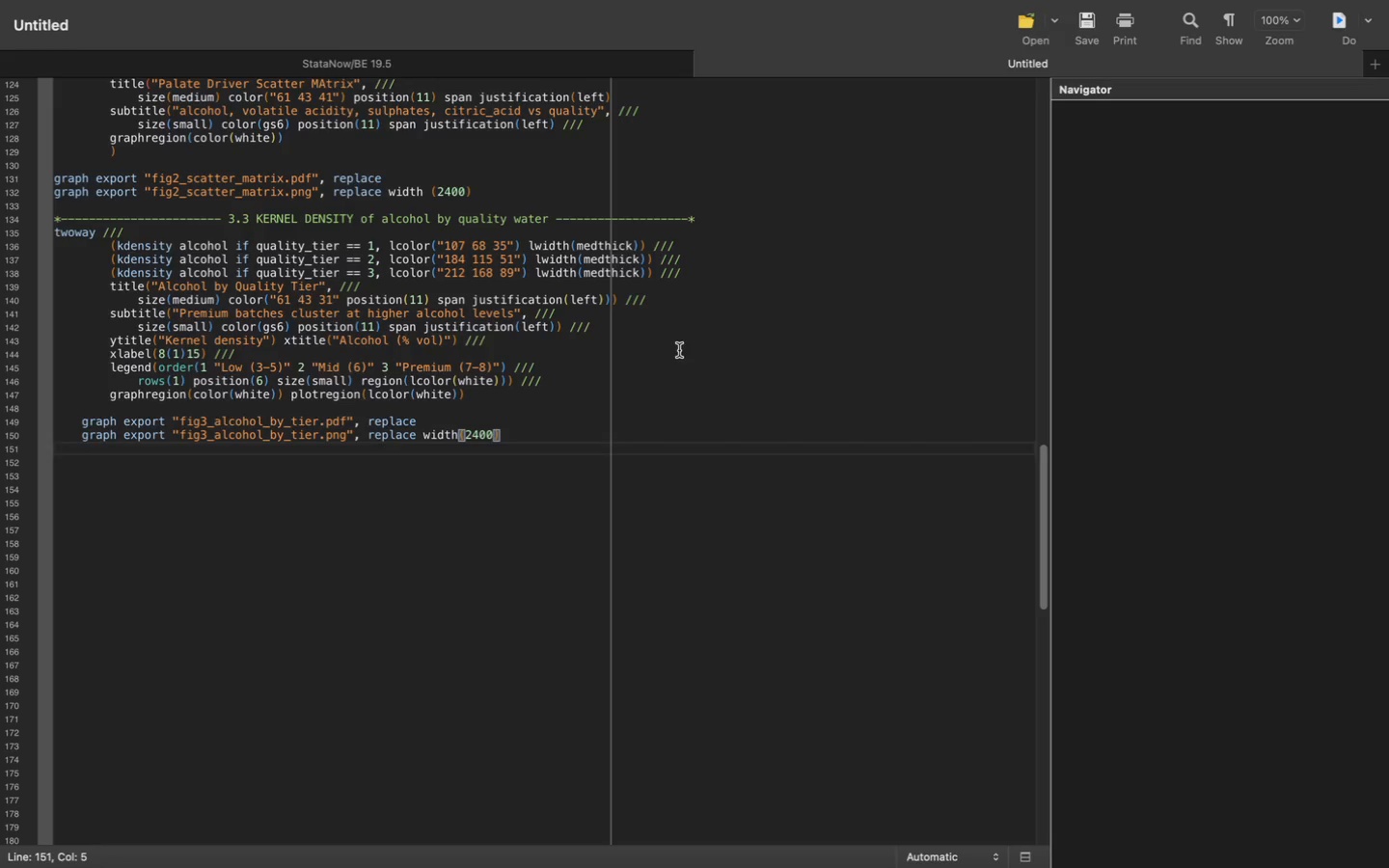 
key(Enter)
 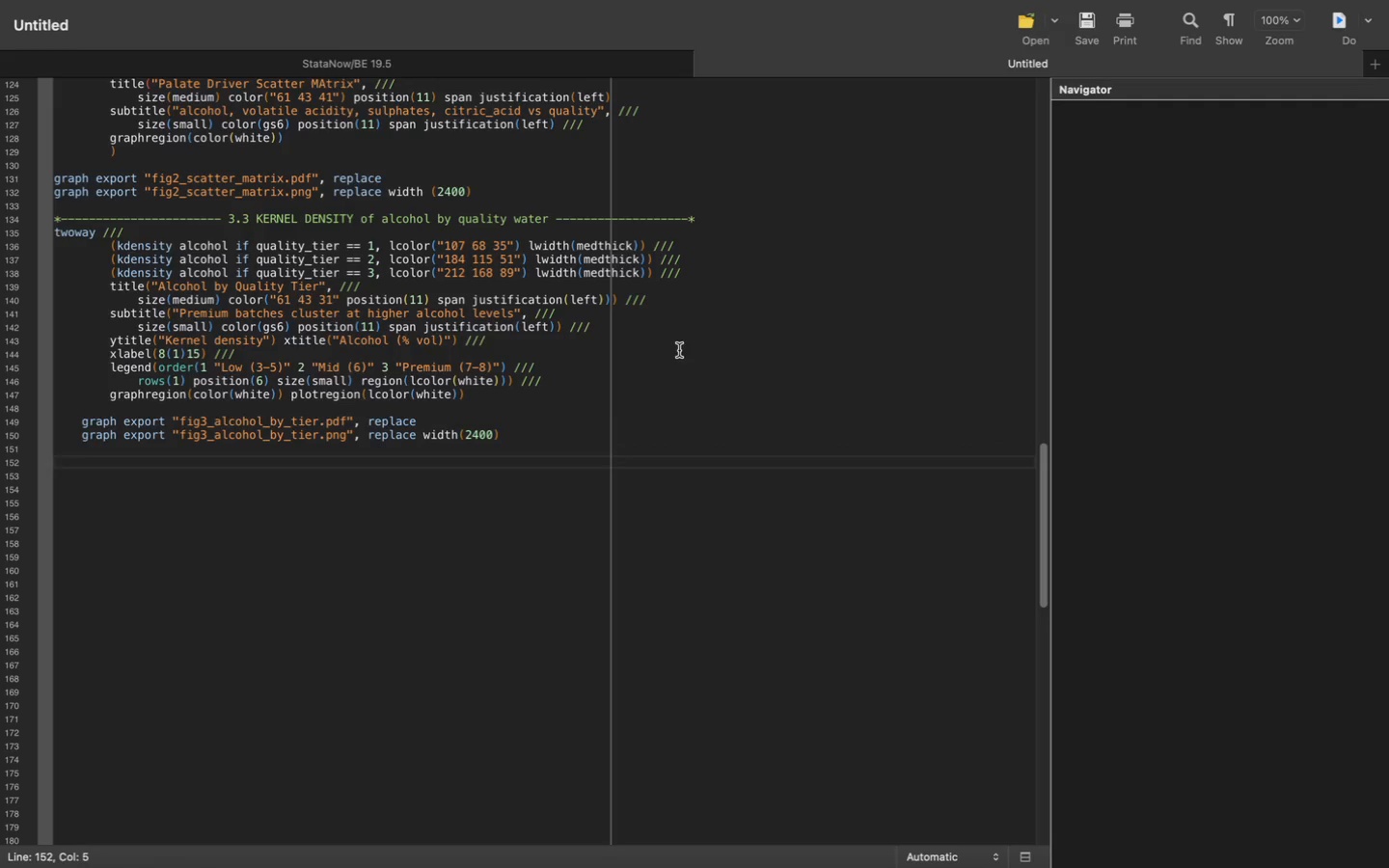 
key(Backspace)
 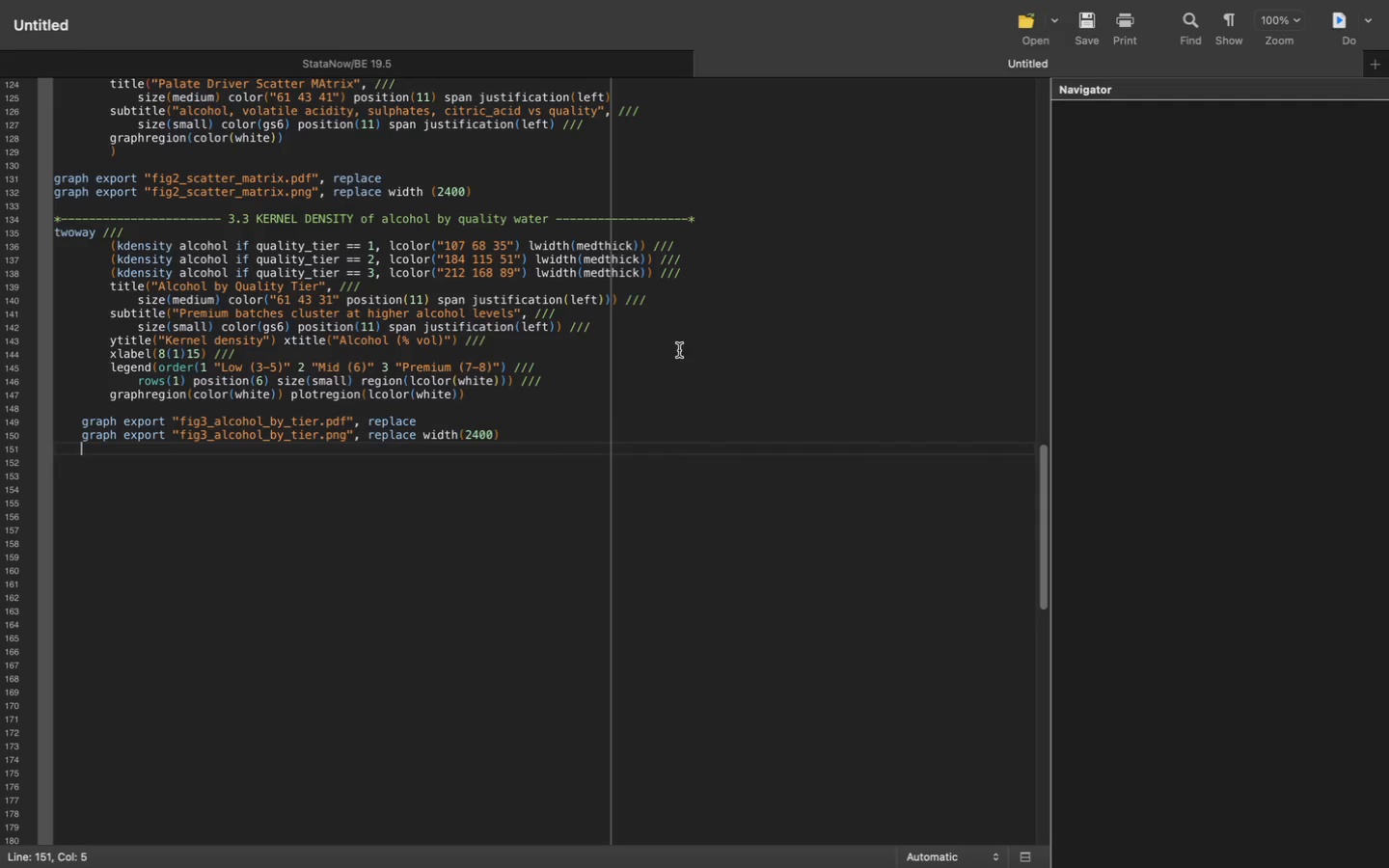 
key(Backspace)
 